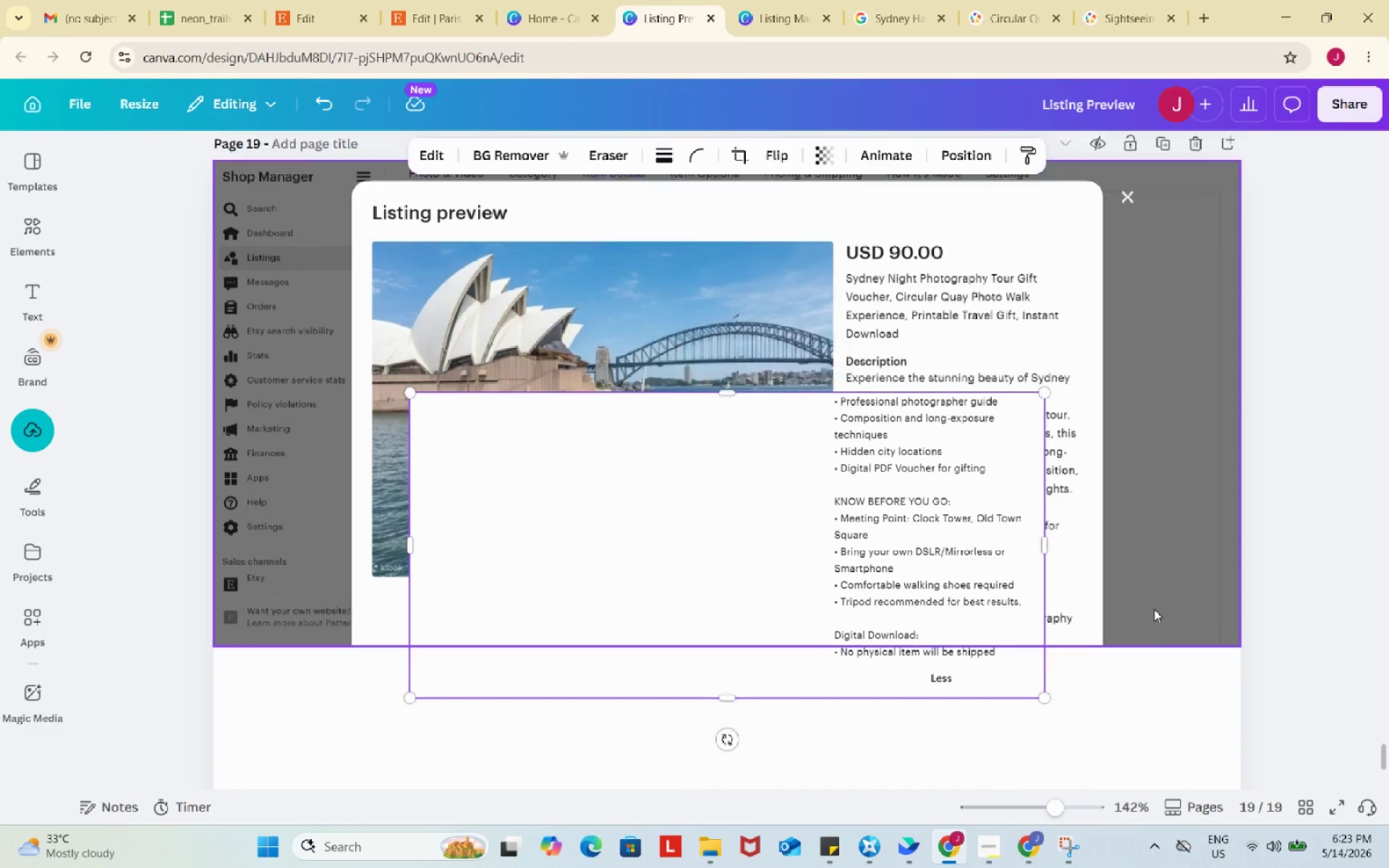 
left_click_drag(start_coordinate=[791, 297], to_coordinate=[760, 550])
 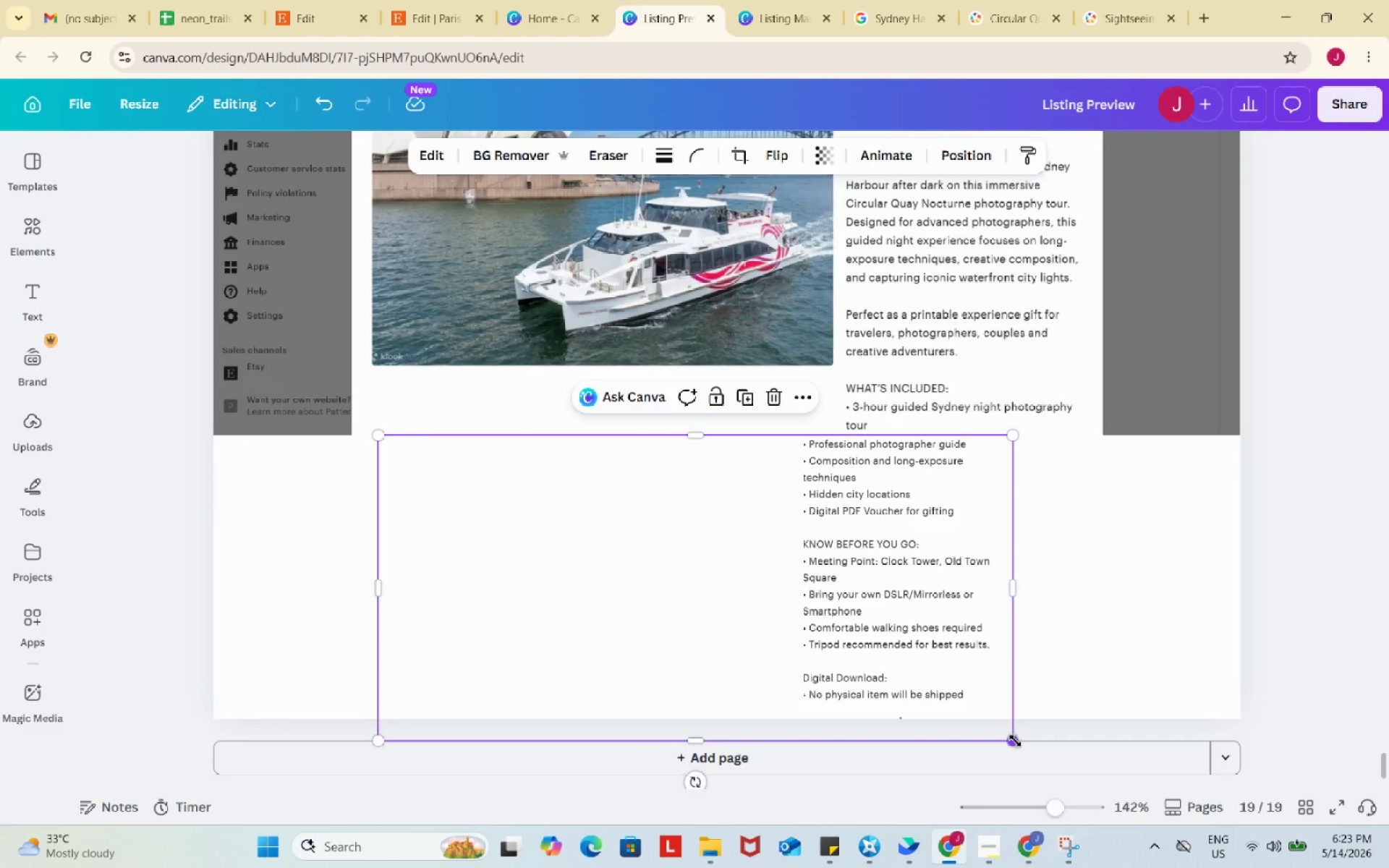 
scroll: coordinate [1154, 609], scroll_direction: down, amount: 3.0
 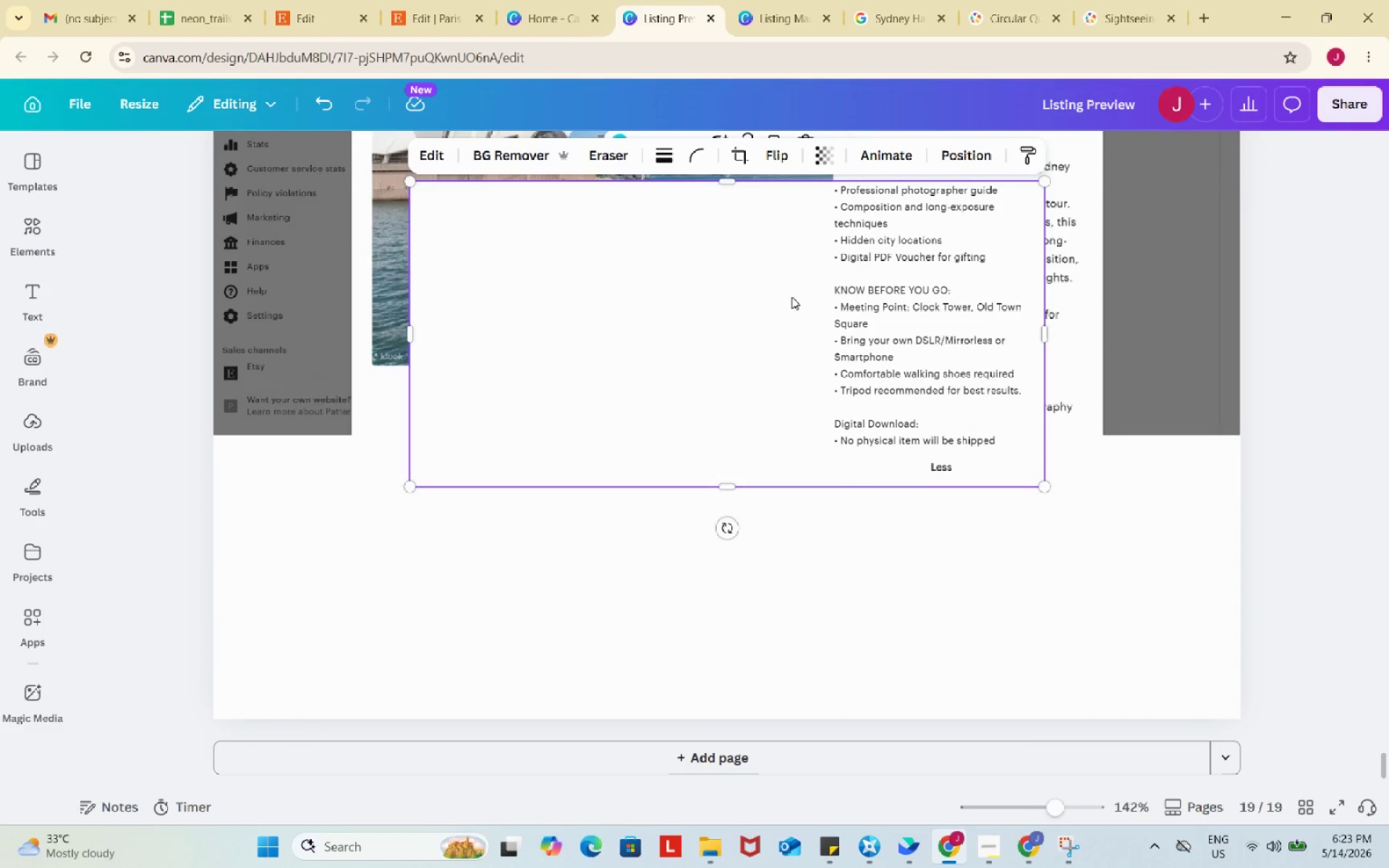 
left_click_drag(start_coordinate=[1015, 741], to_coordinate=[1083, 762])
 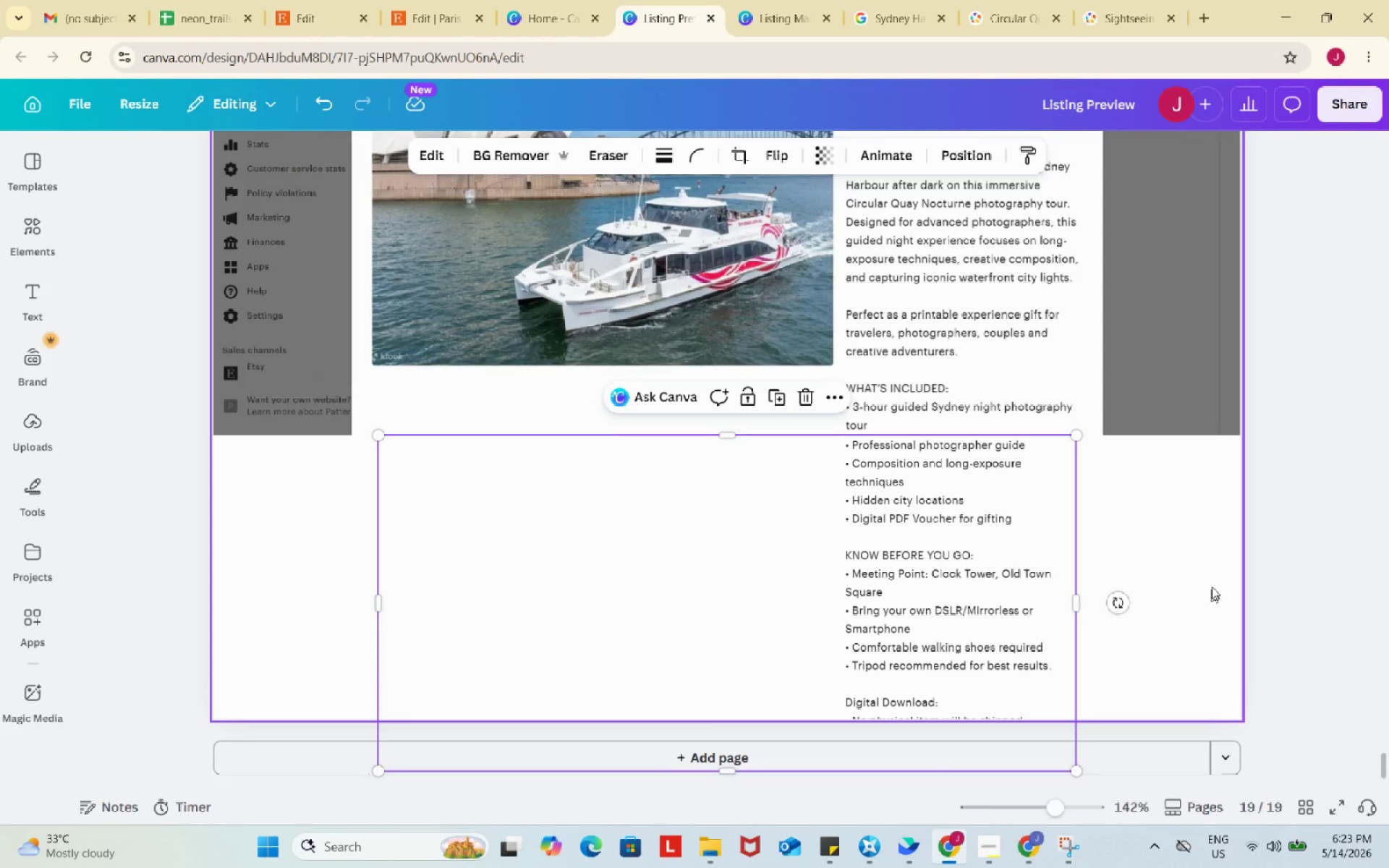 
left_click([1212, 585])
 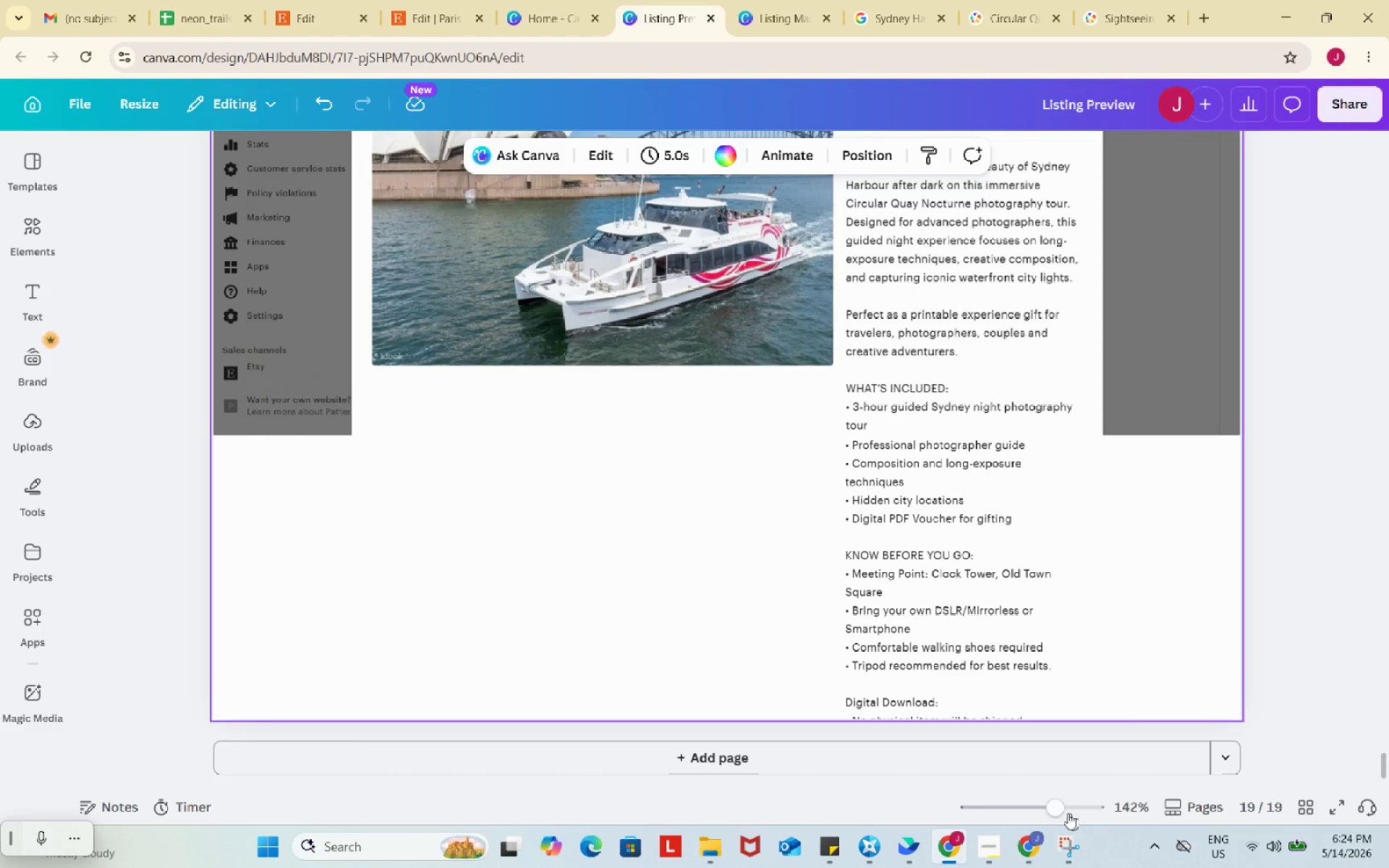 
left_click_drag(start_coordinate=[1054, 808], to_coordinate=[1041, 806])
 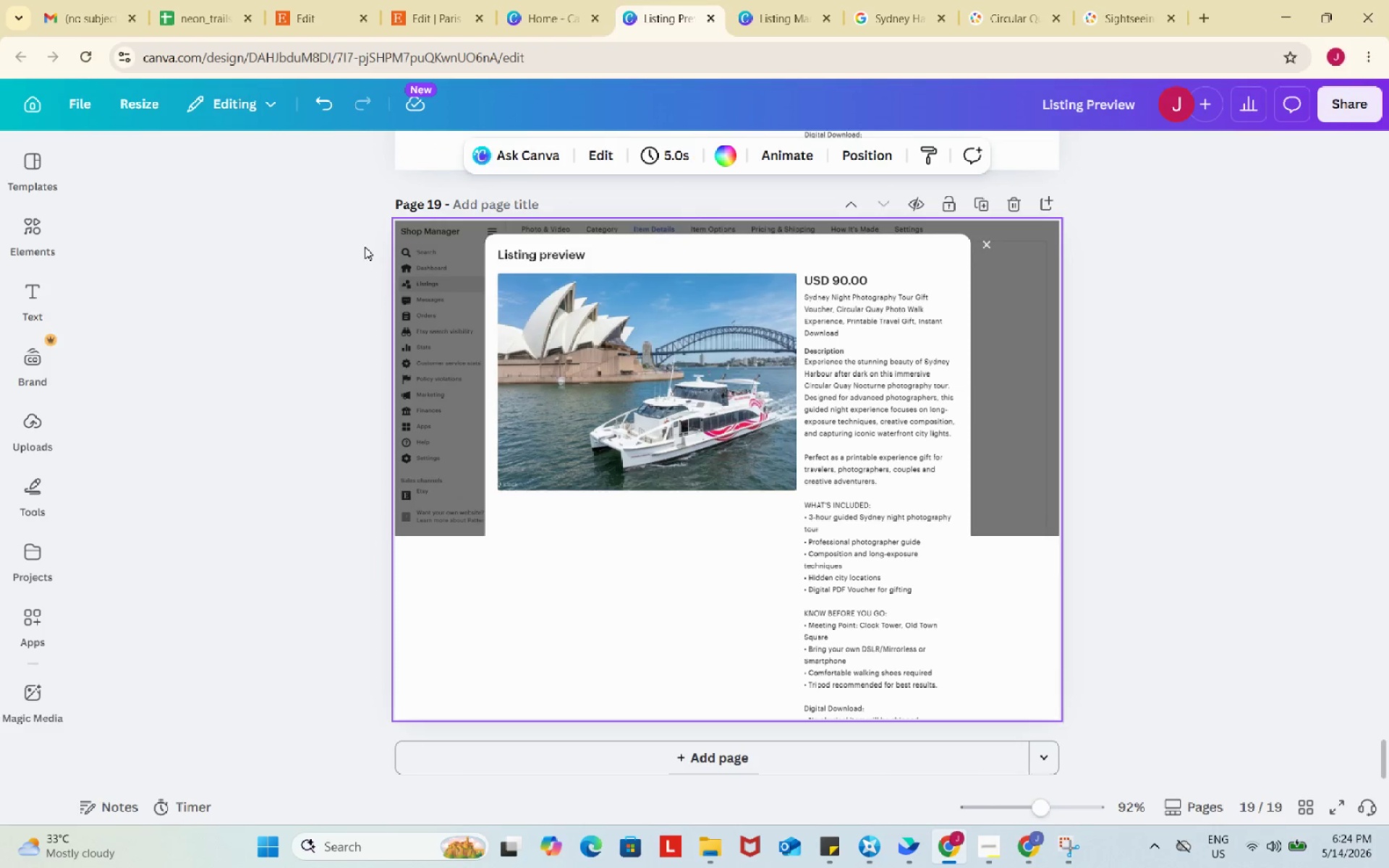 
left_click_drag(start_coordinate=[345, 237], to_coordinate=[1143, 789])
 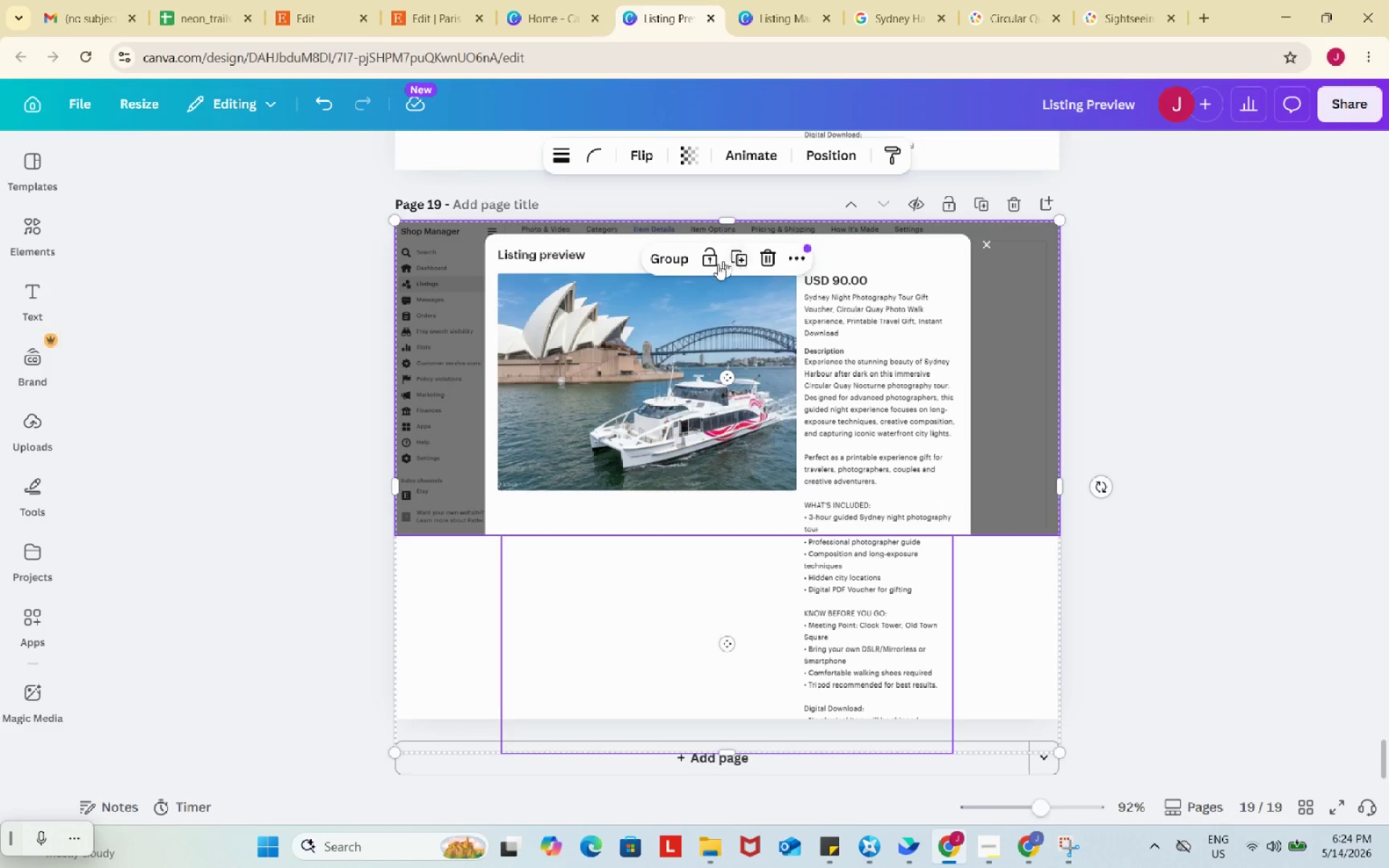 
left_click([666, 258])
 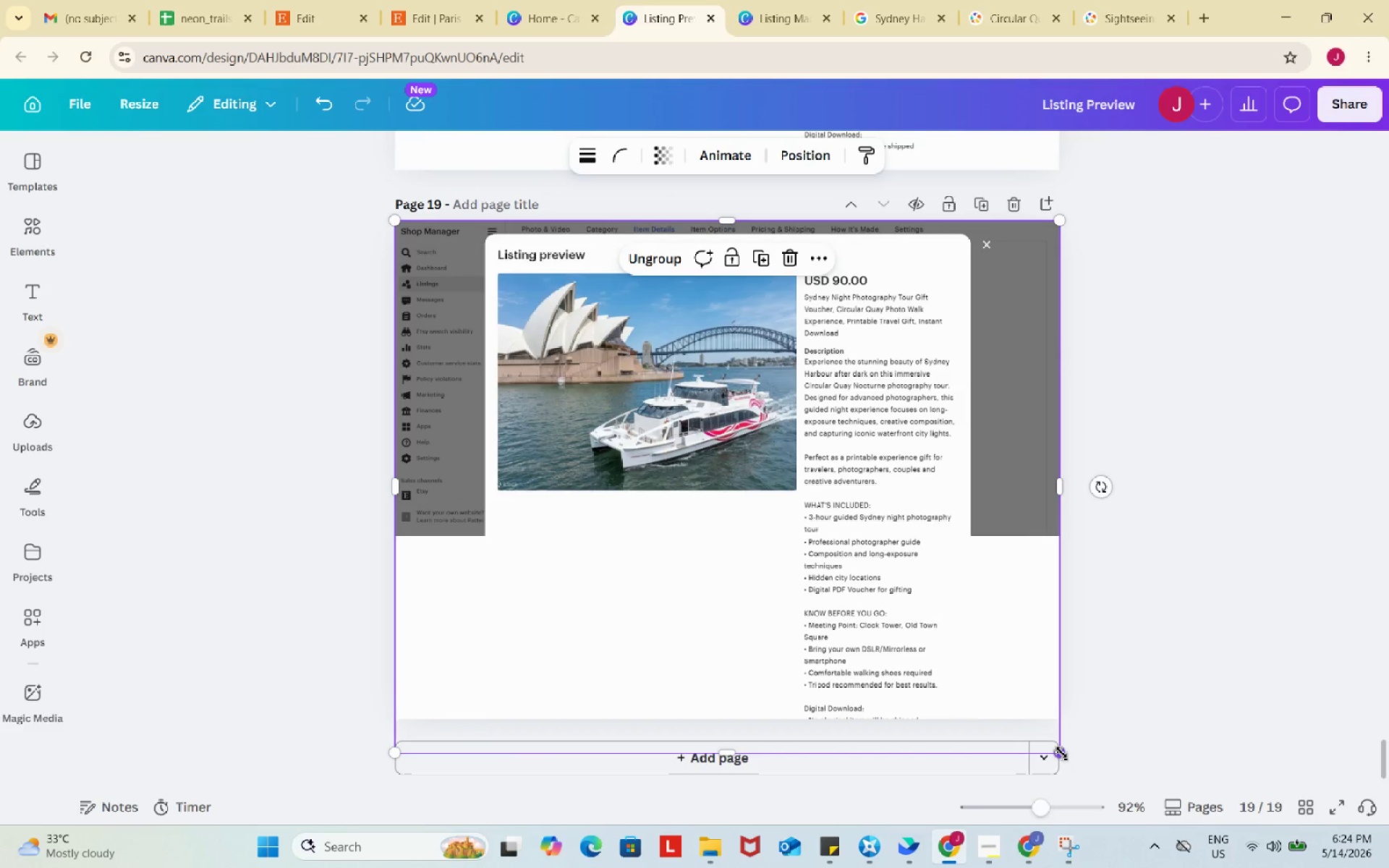 
left_click_drag(start_coordinate=[1060, 752], to_coordinate=[1033, 719])
 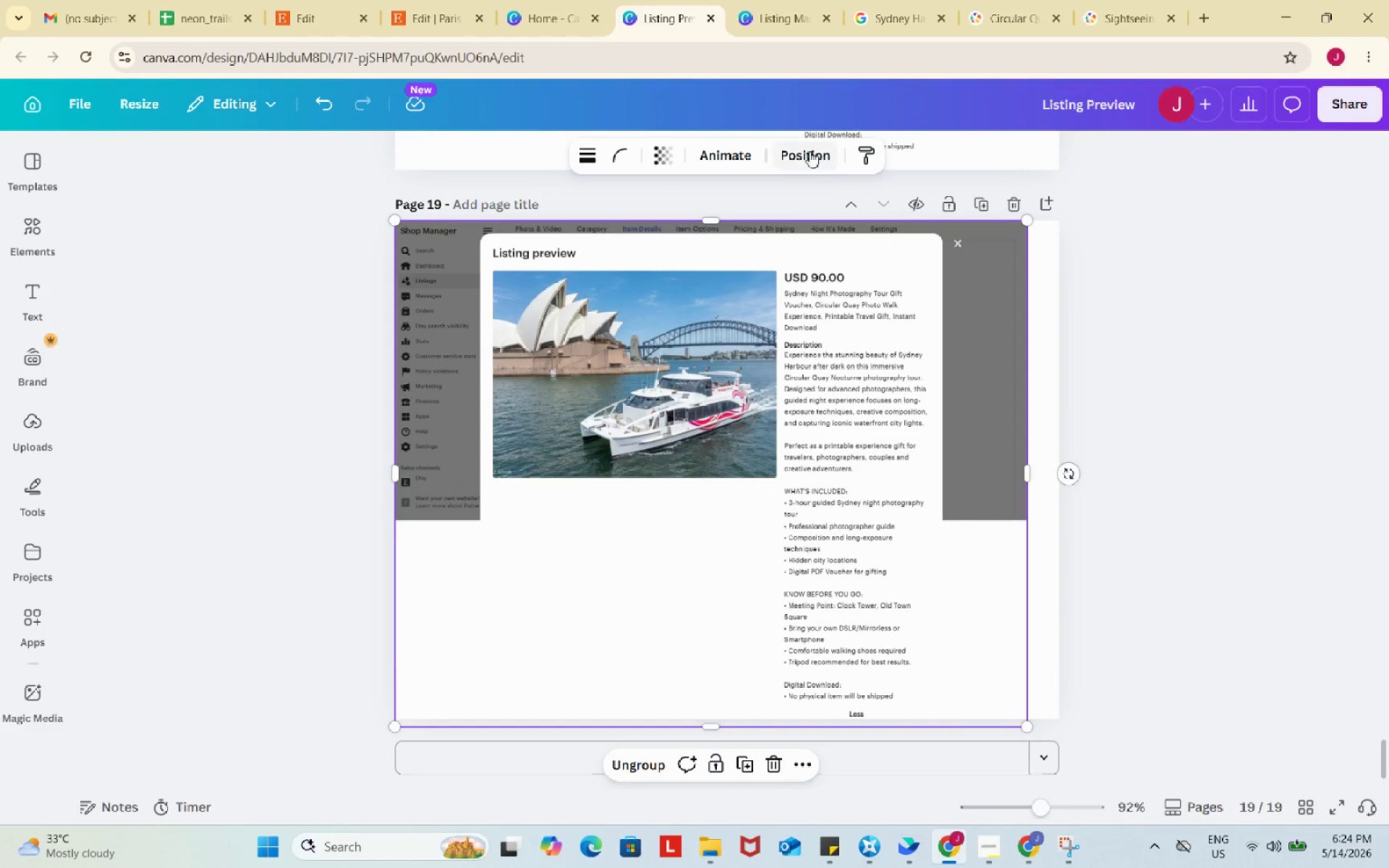 
left_click([810, 151])
 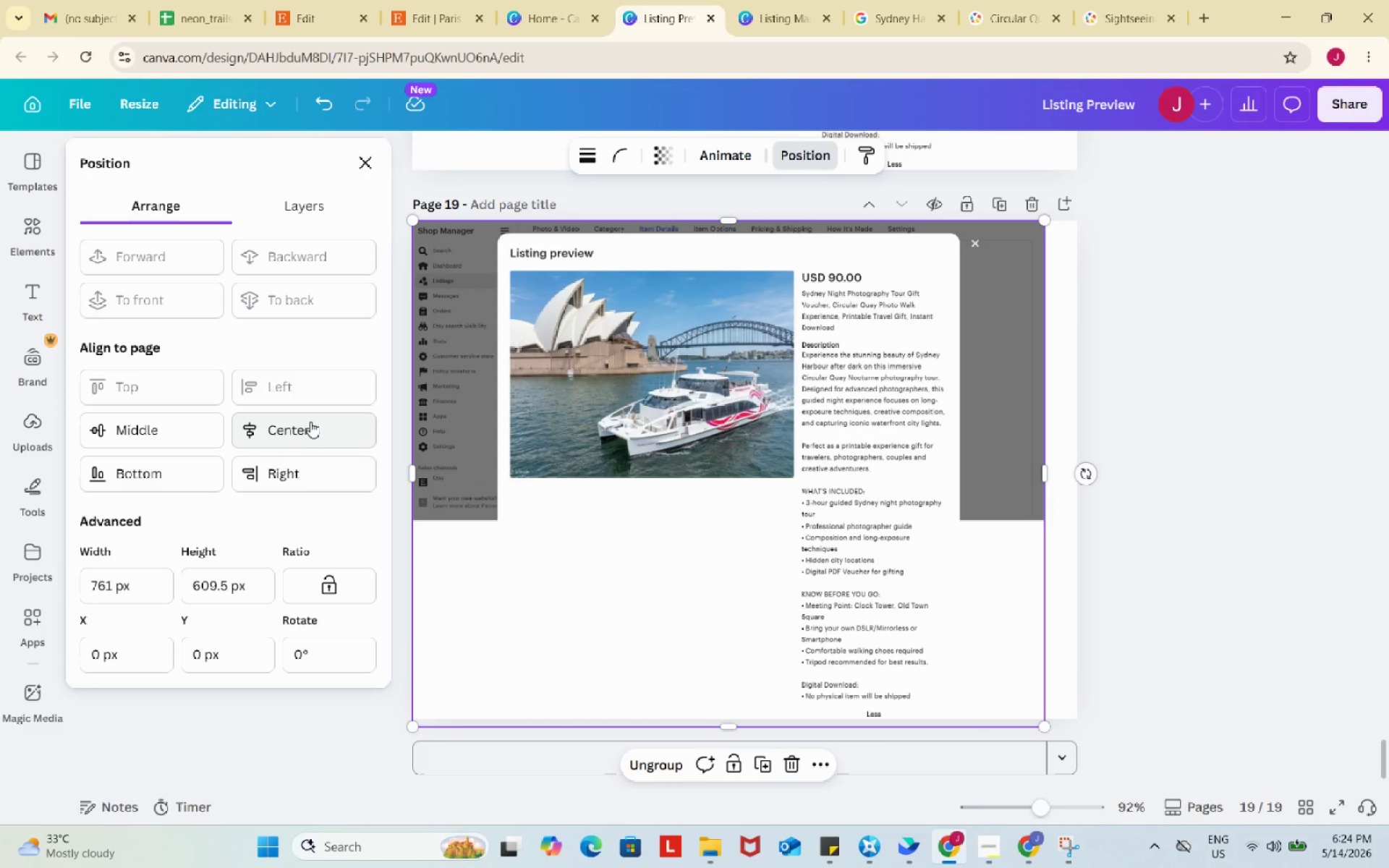 
left_click([310, 422])
 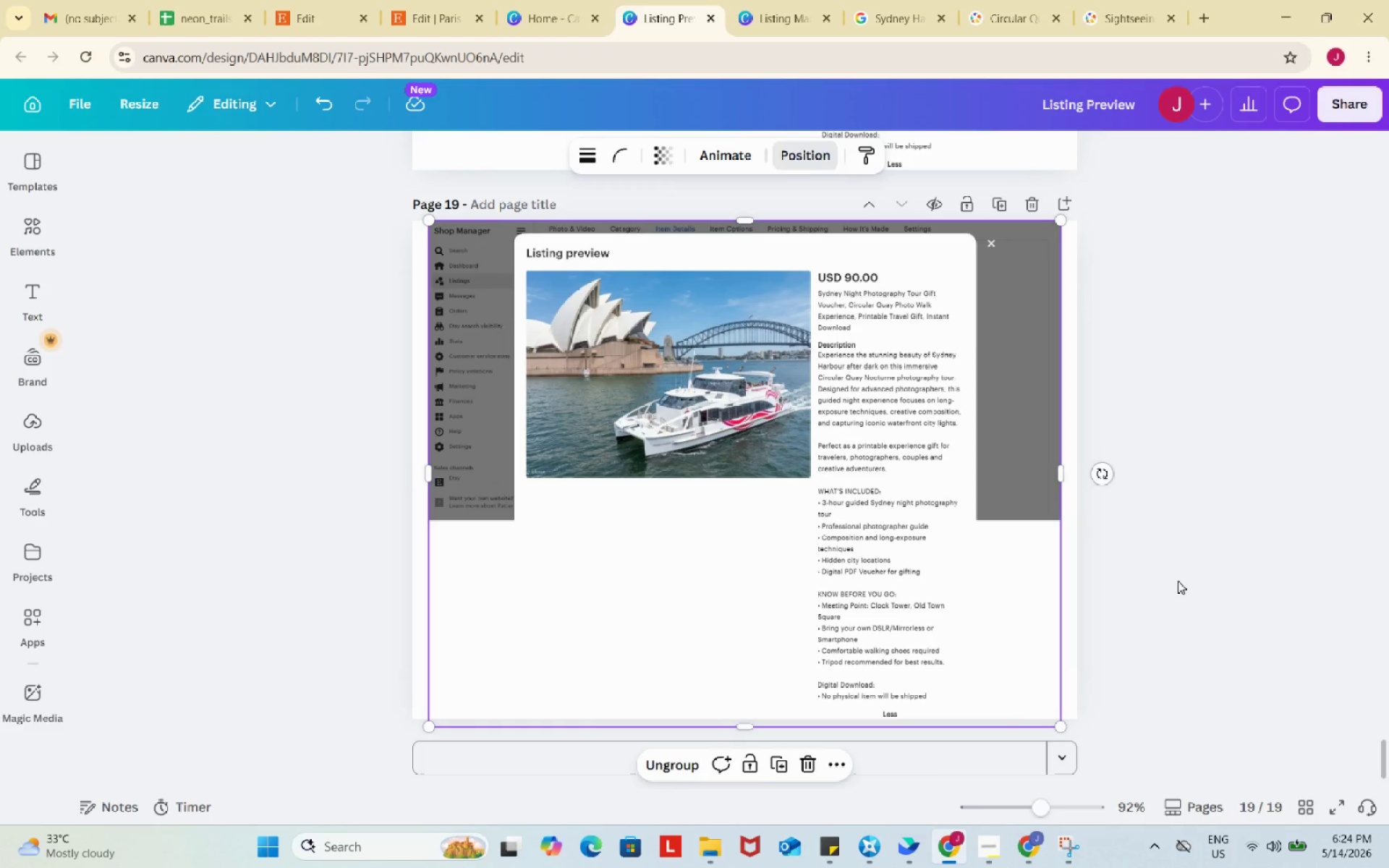 
double_click([1178, 581])
 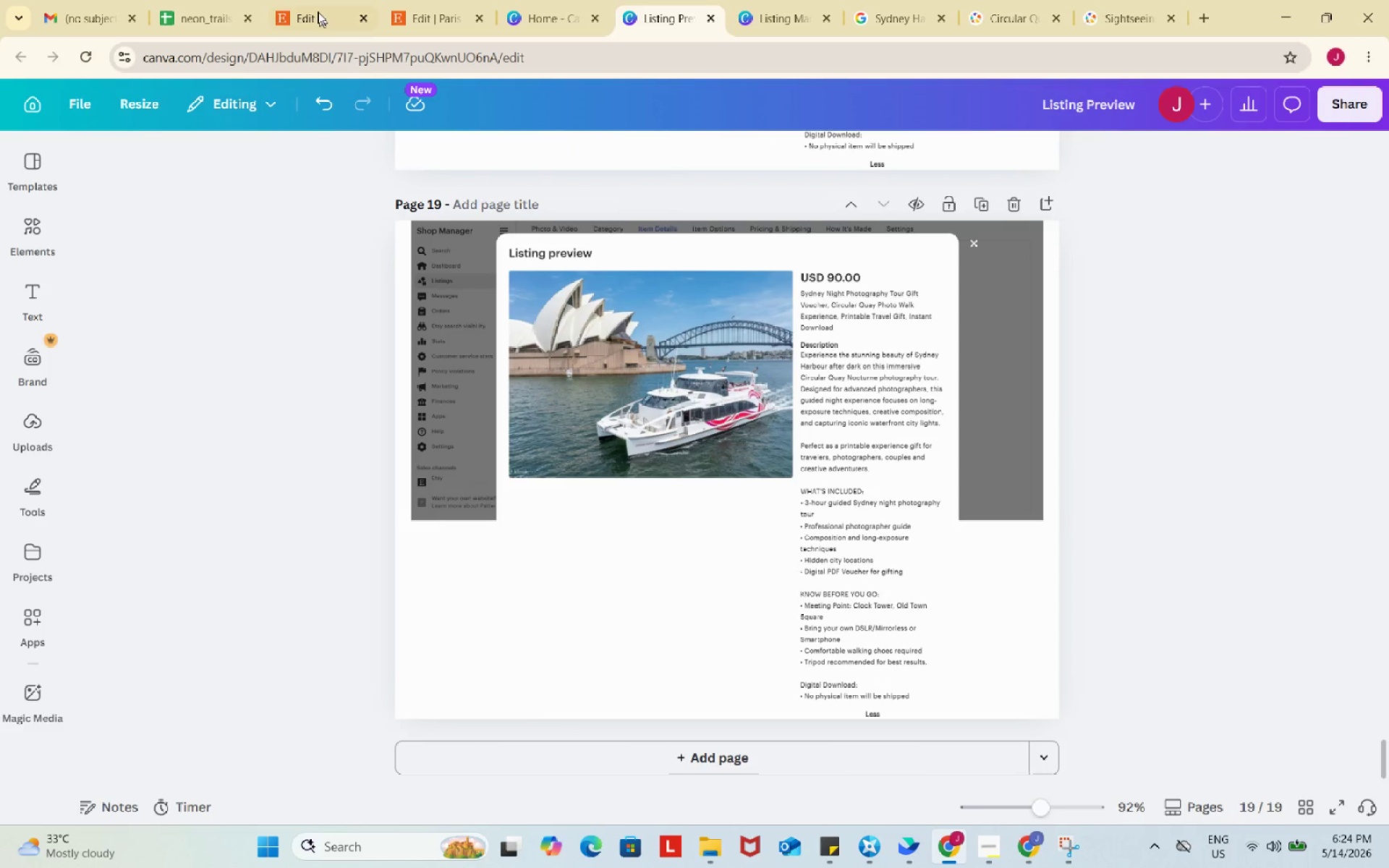 
left_click([308, 0])
 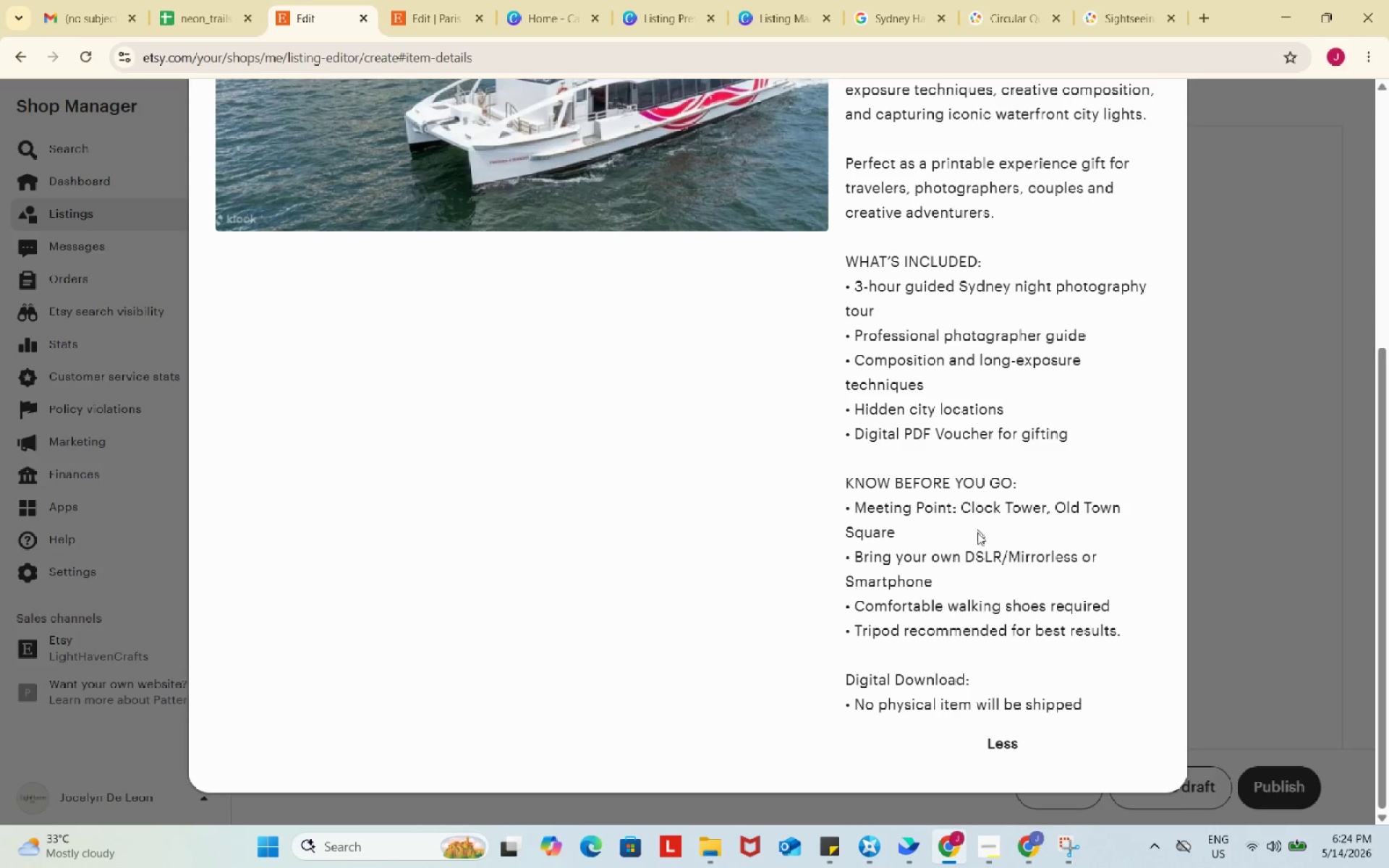 
scroll: coordinate [979, 538], scroll_direction: up, amount: 4.0
 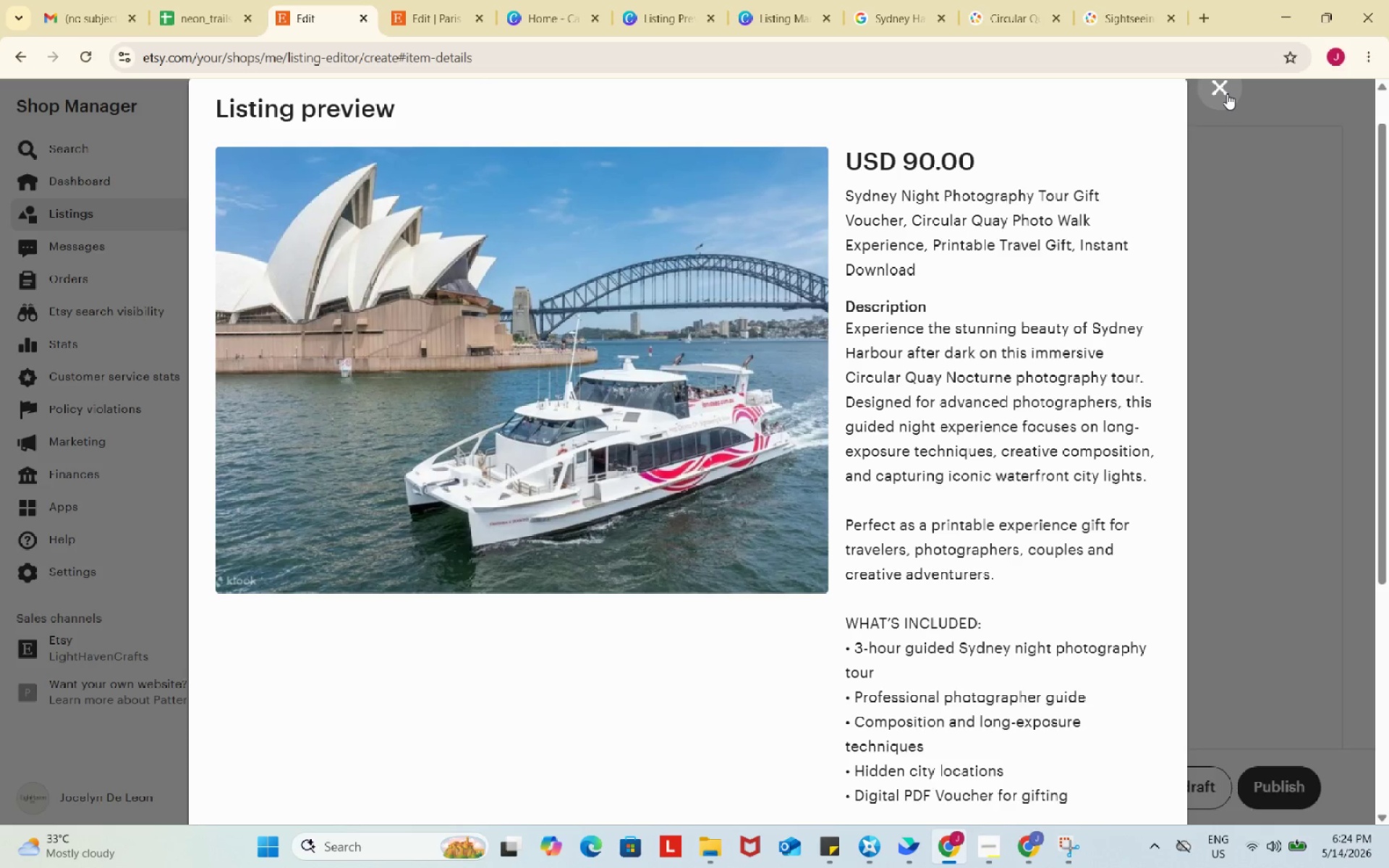 
left_click([1227, 93])
 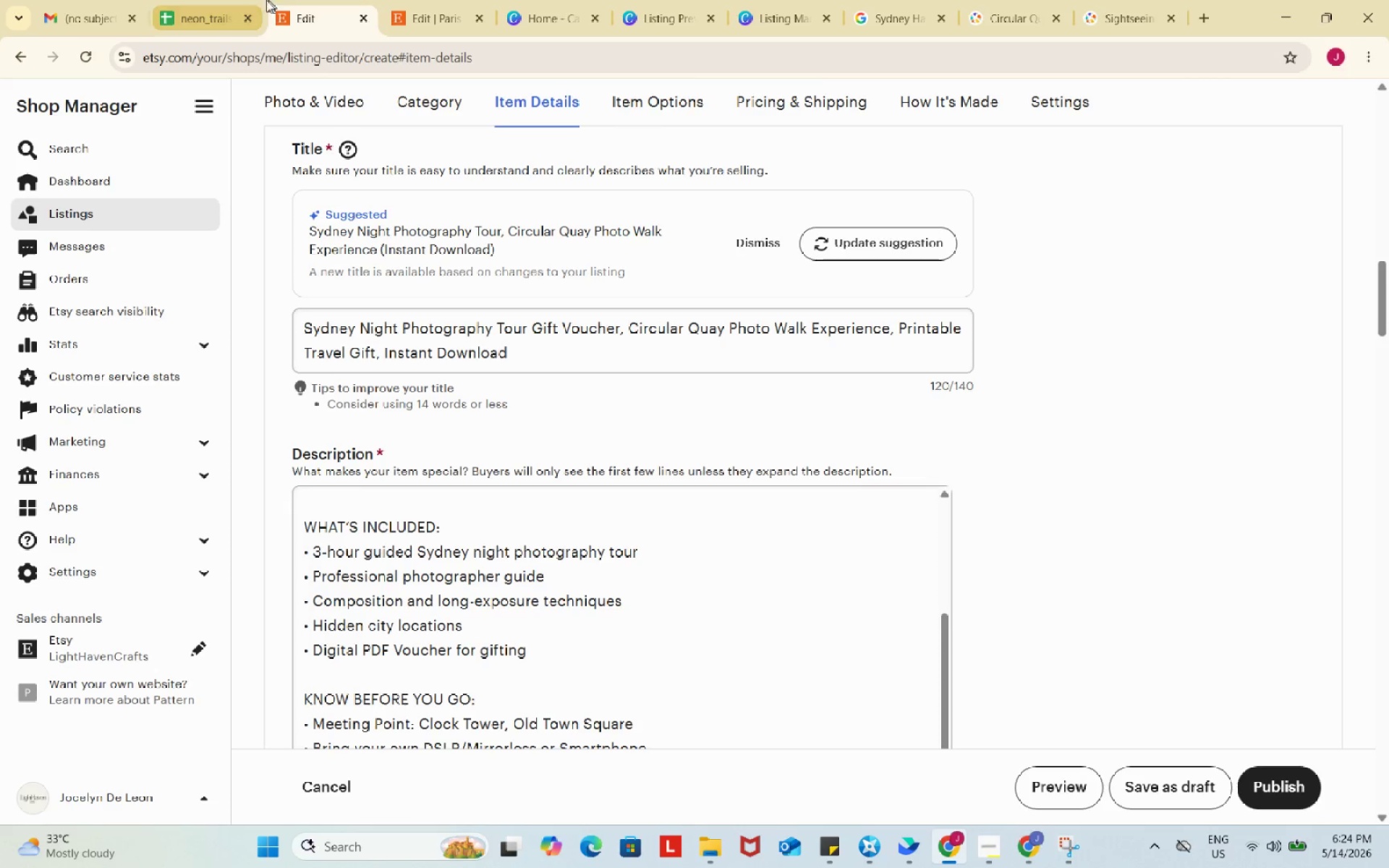 
left_click([232, 0])
 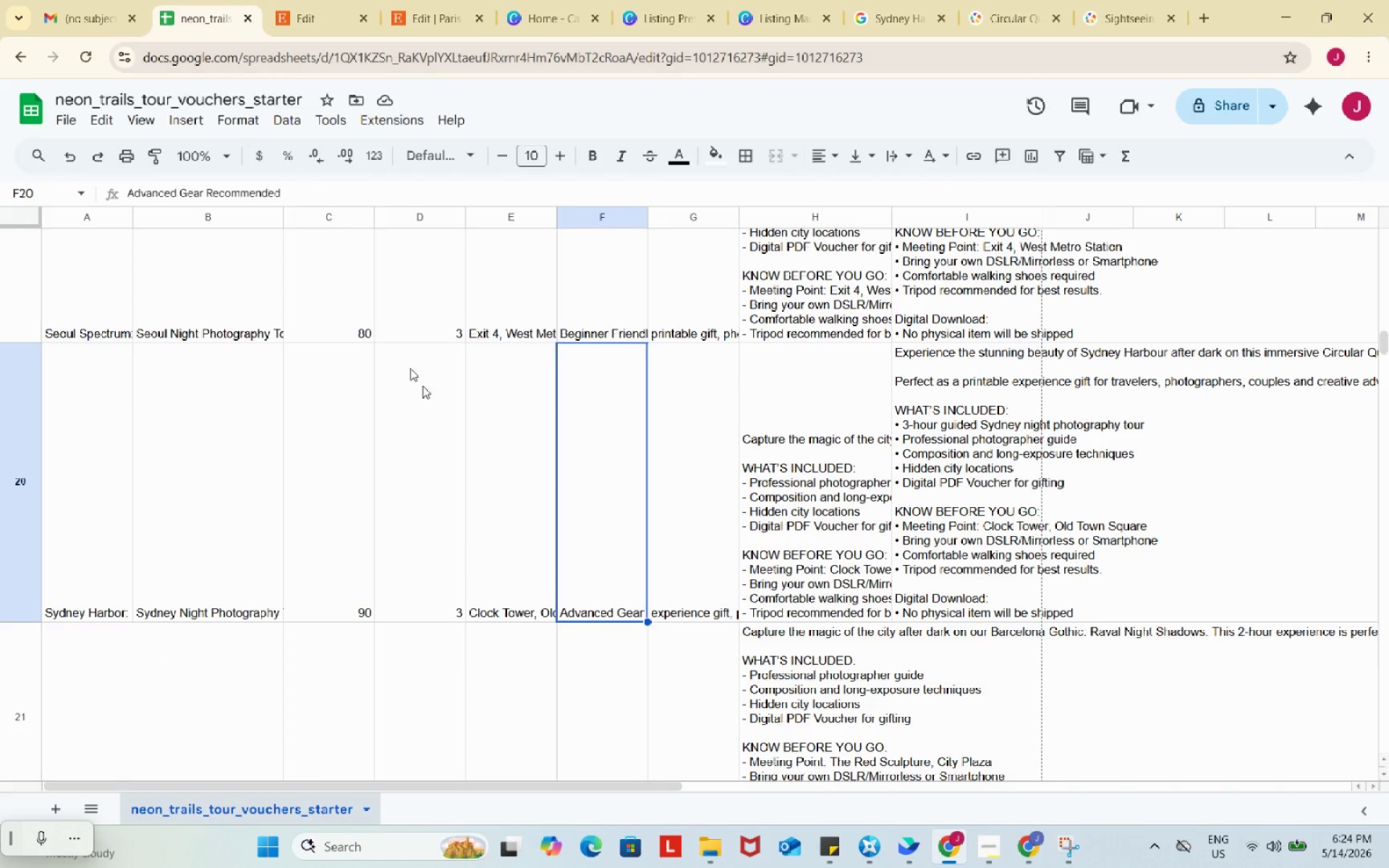 
scroll: coordinate [511, 493], scroll_direction: down, amount: 2.0
 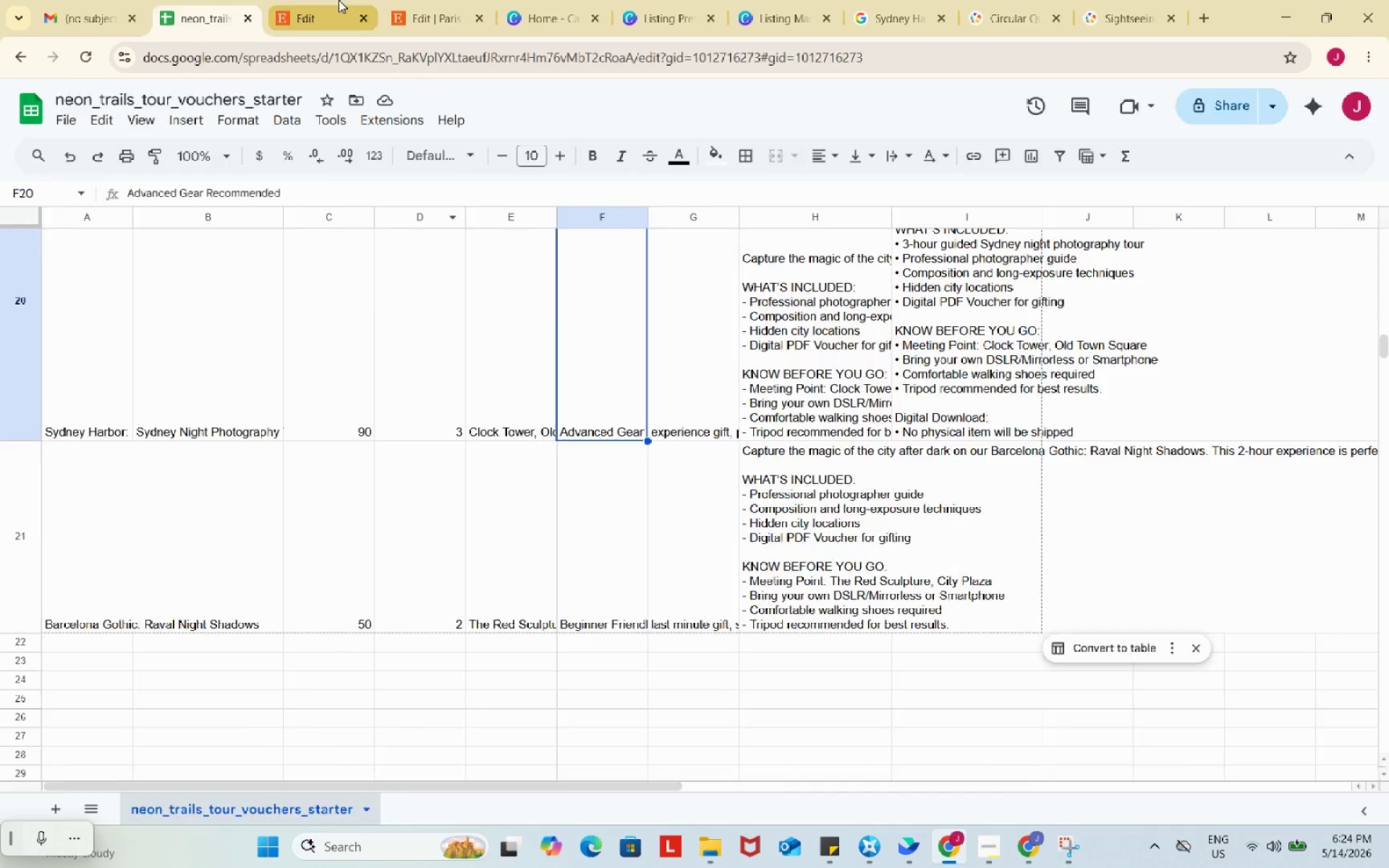 
left_click([339, 0])
 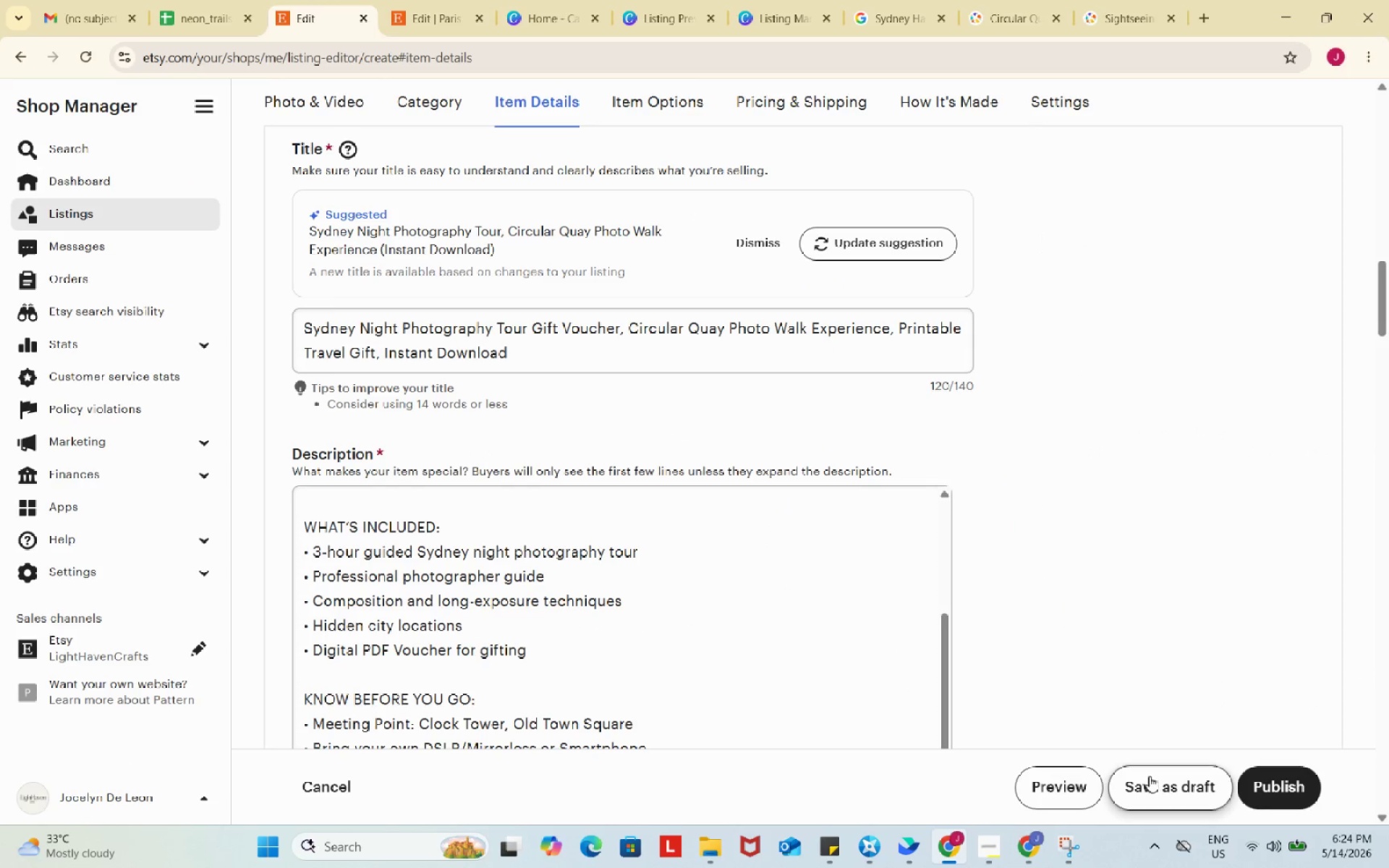 
left_click([1152, 776])
 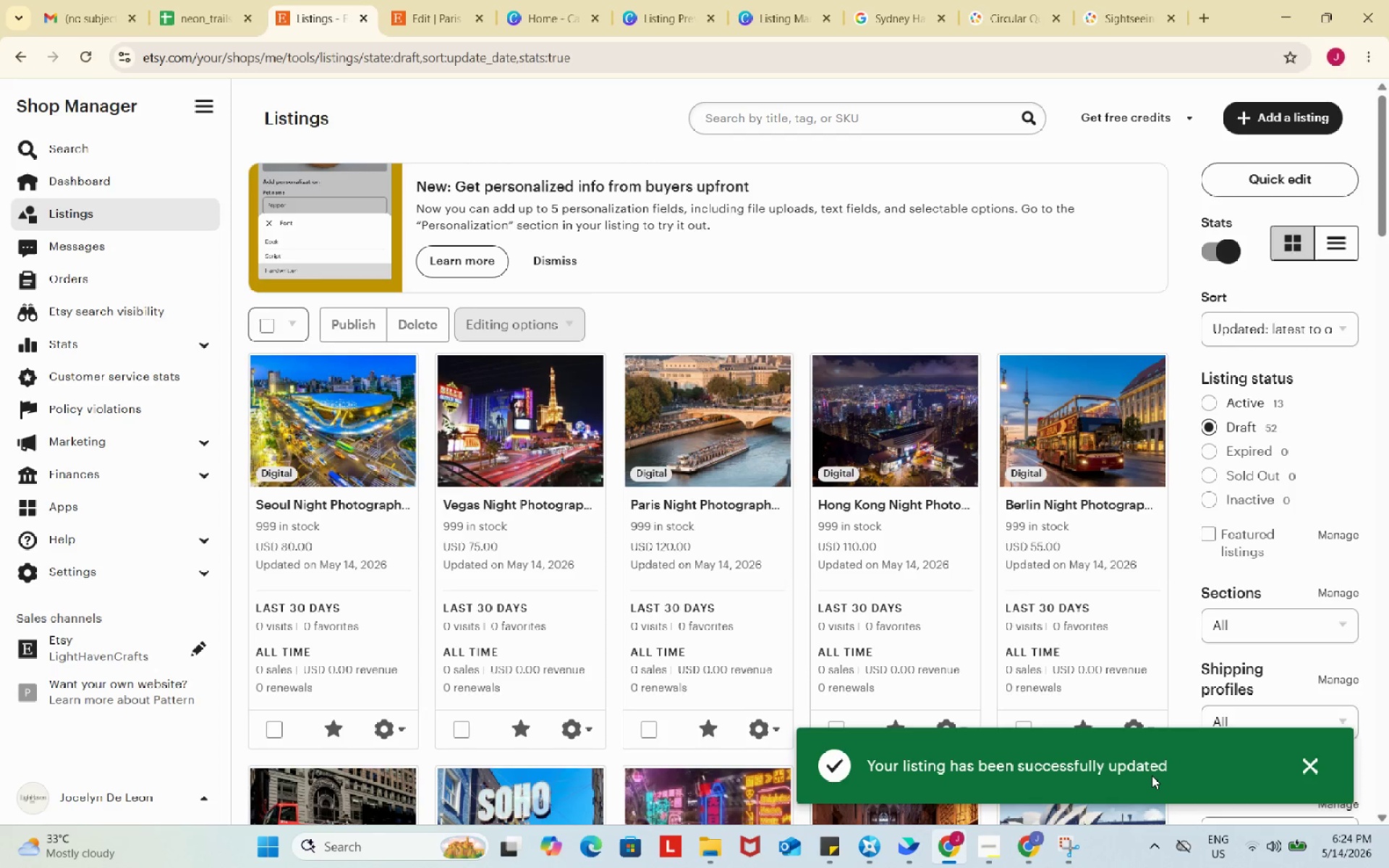 
wait(7.38)
 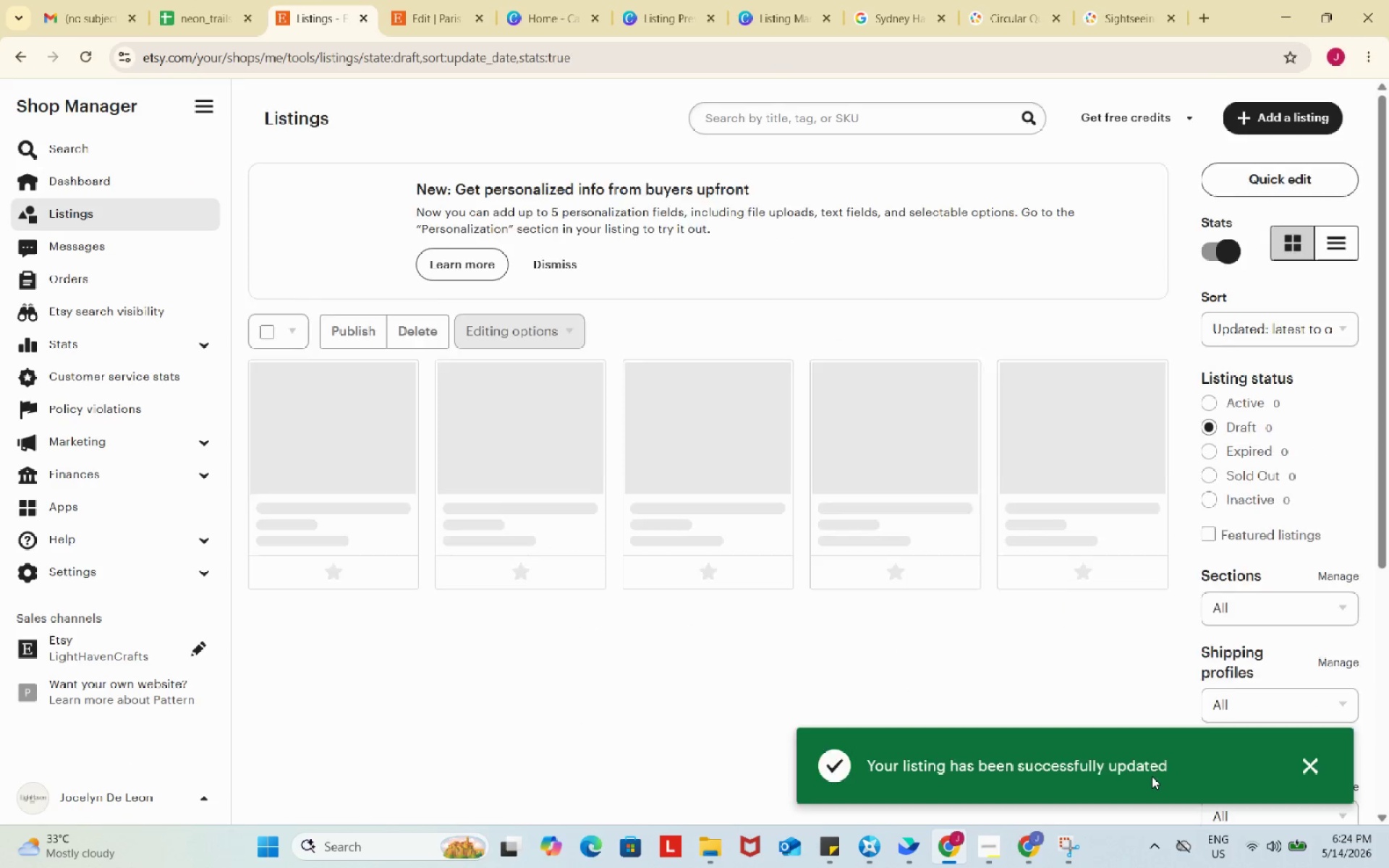 
left_click([1289, 120])
 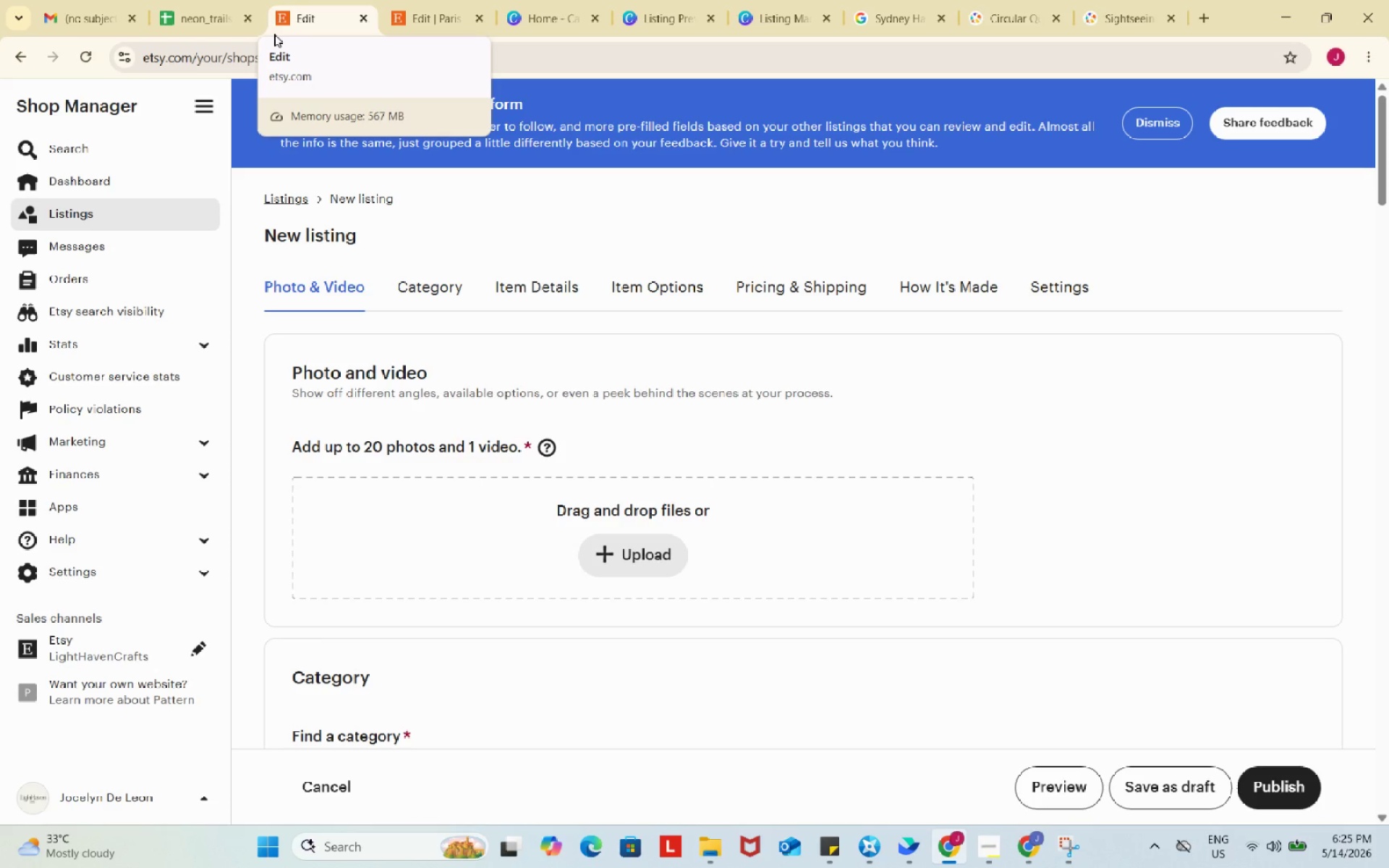 
wait(43.83)
 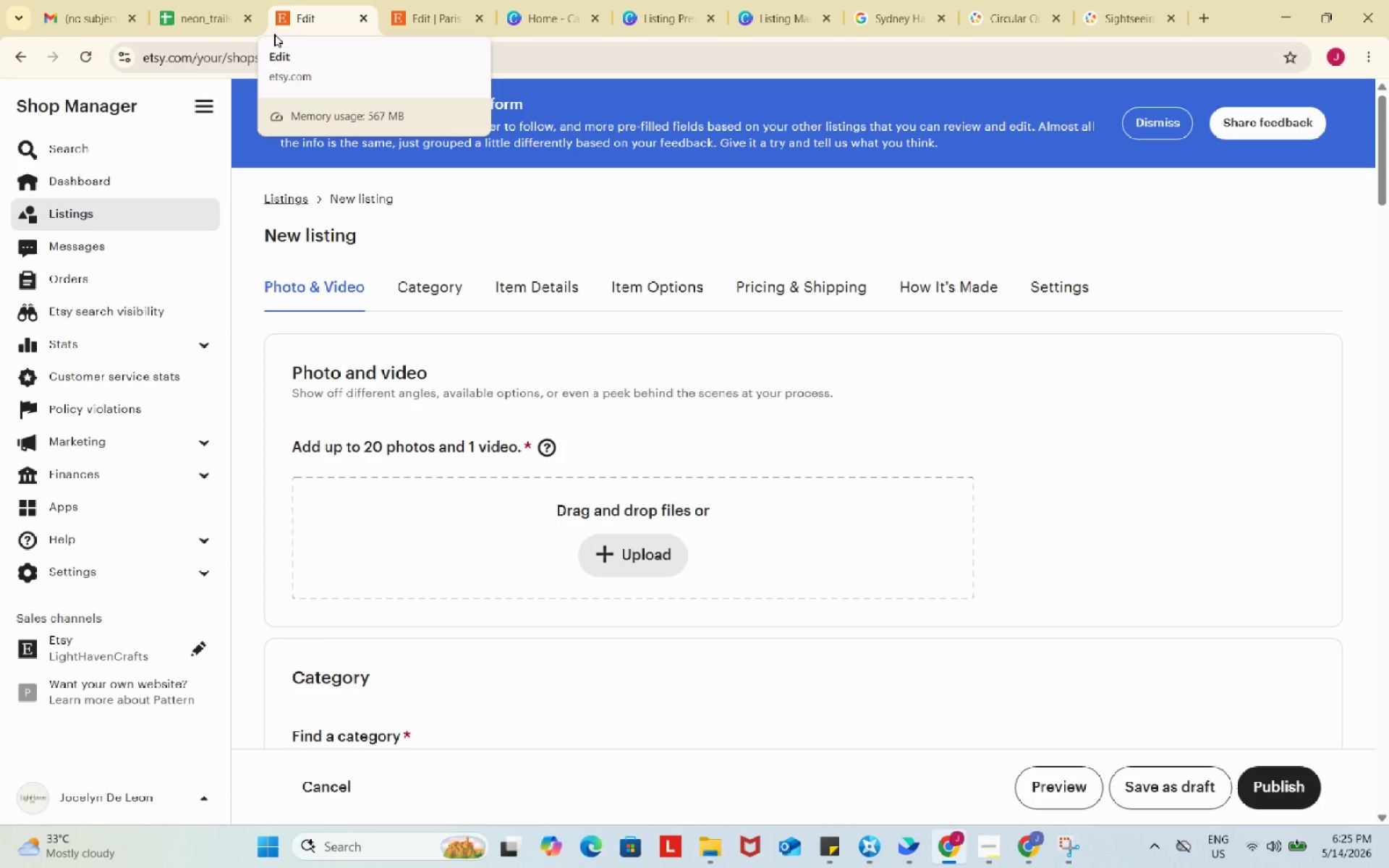 
left_click([199, 0])
 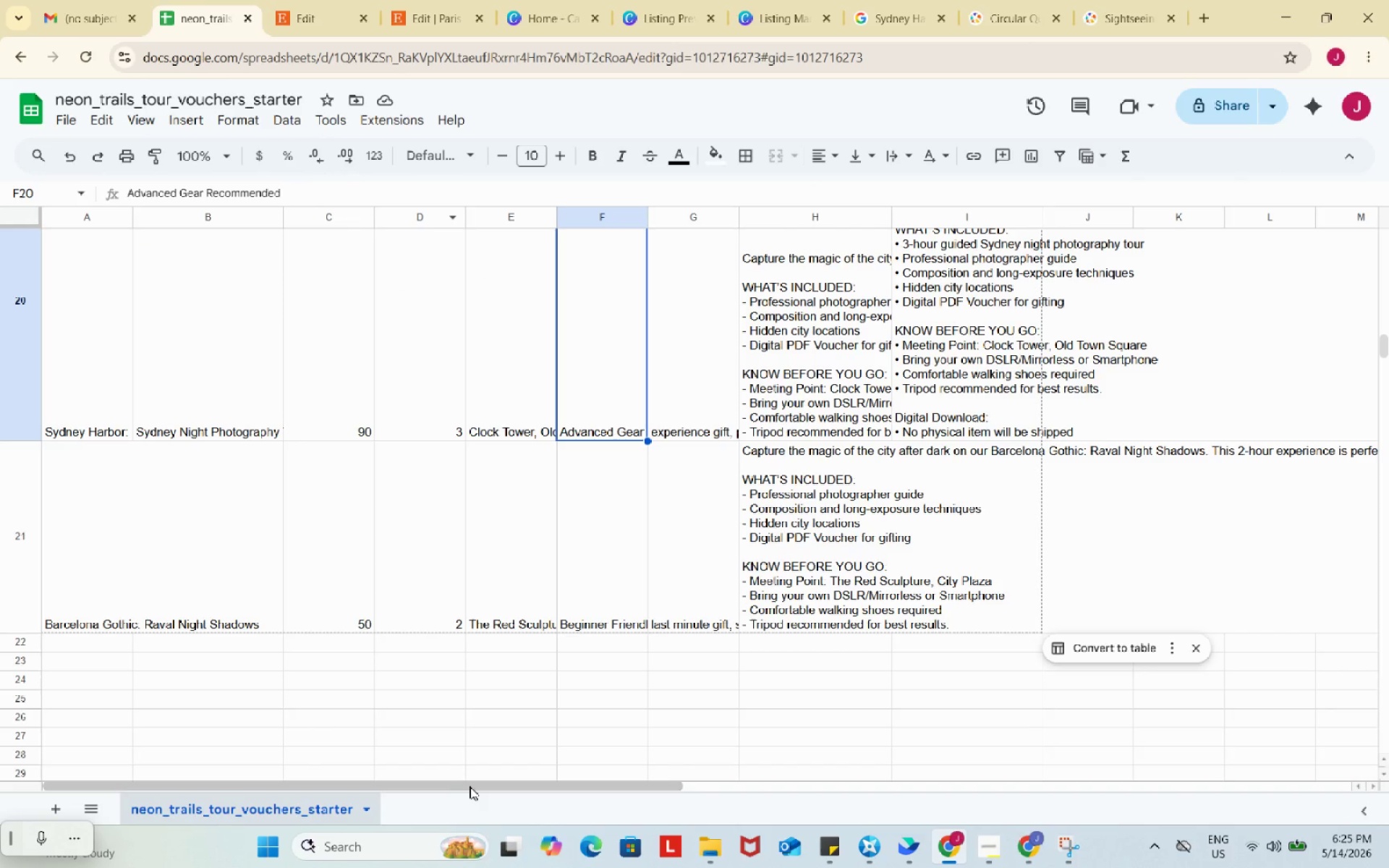 
left_click_drag(start_coordinate=[470, 787], to_coordinate=[190, 760])
 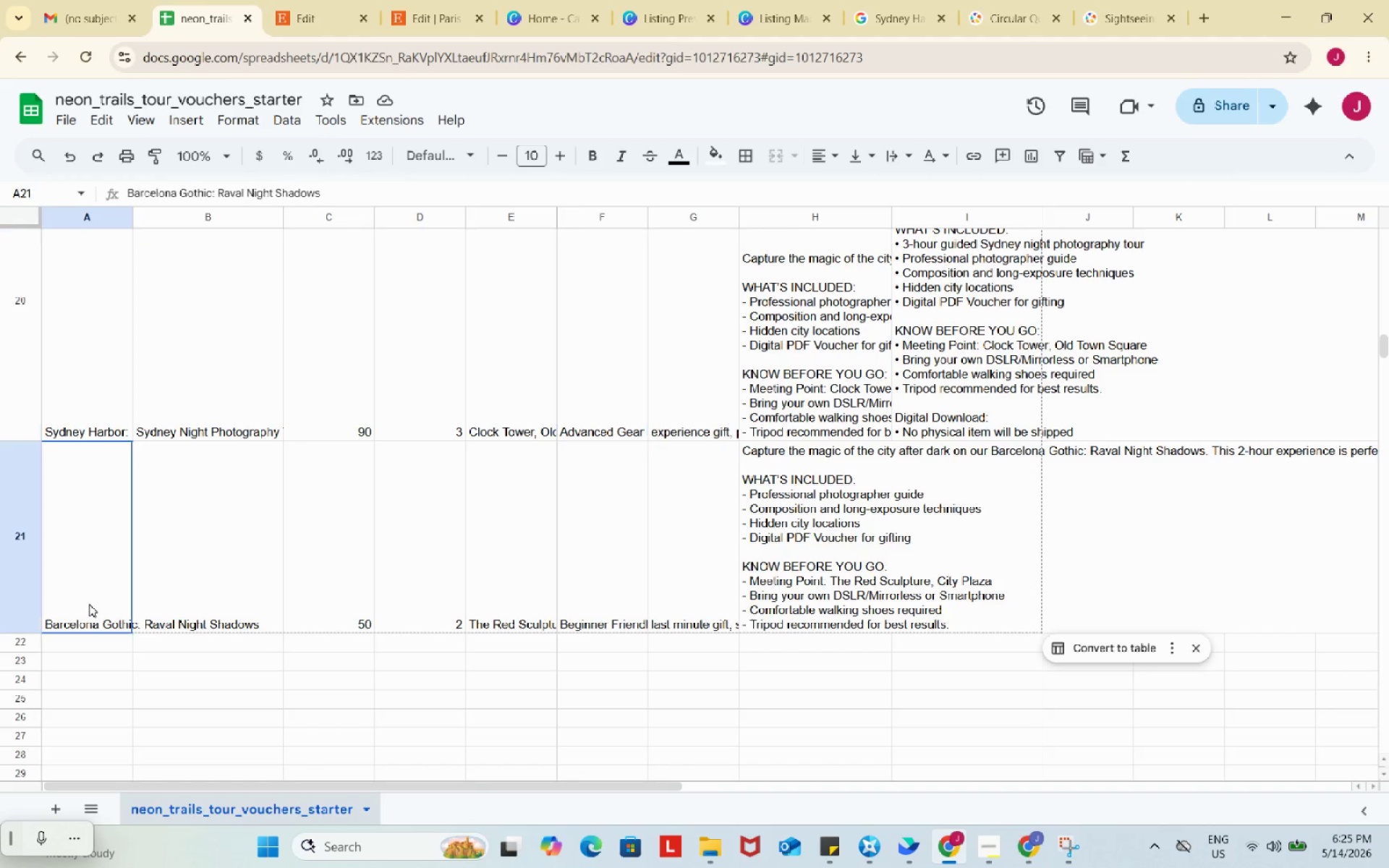 
left_click([89, 604])
 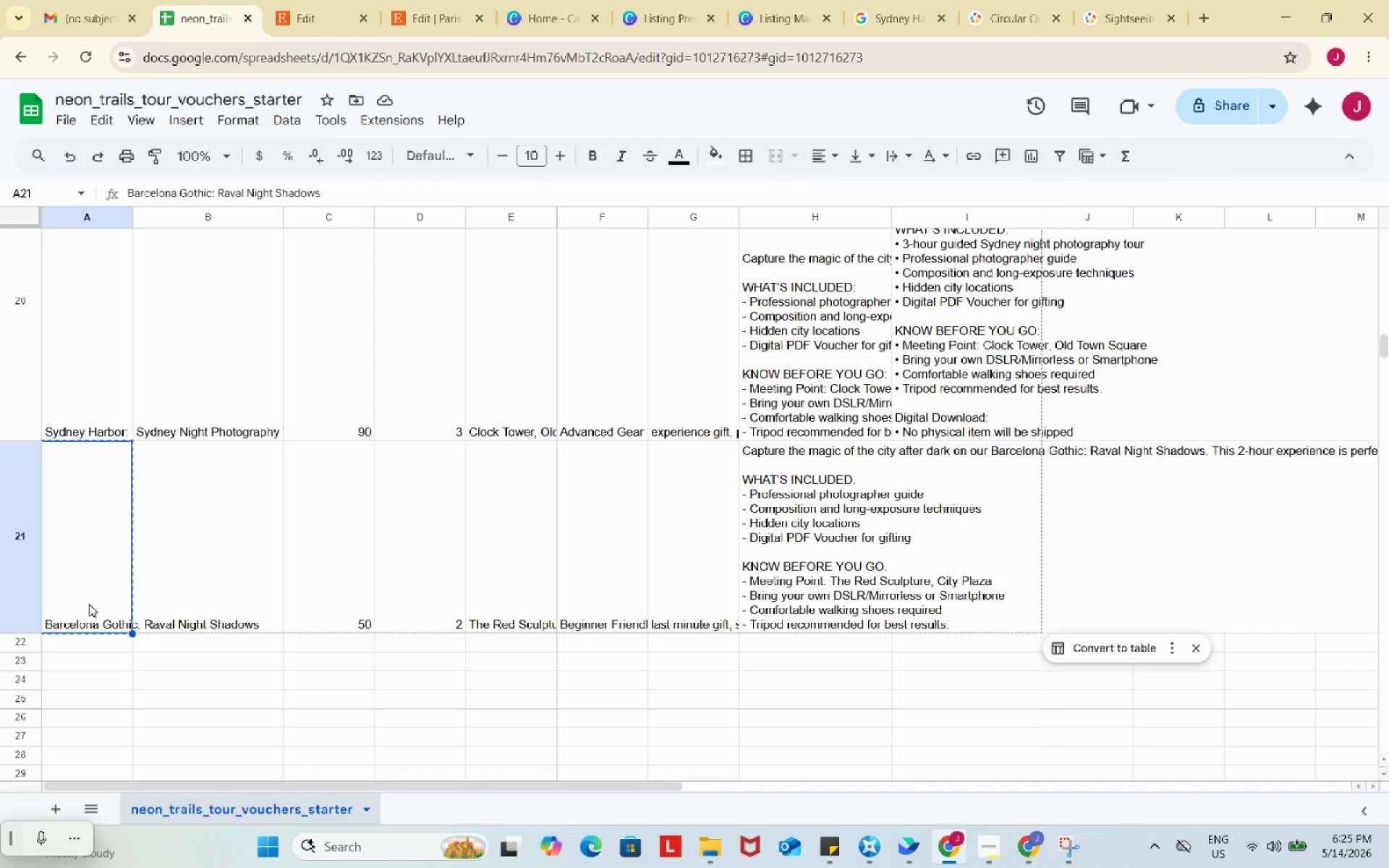 
key(Control+C)
 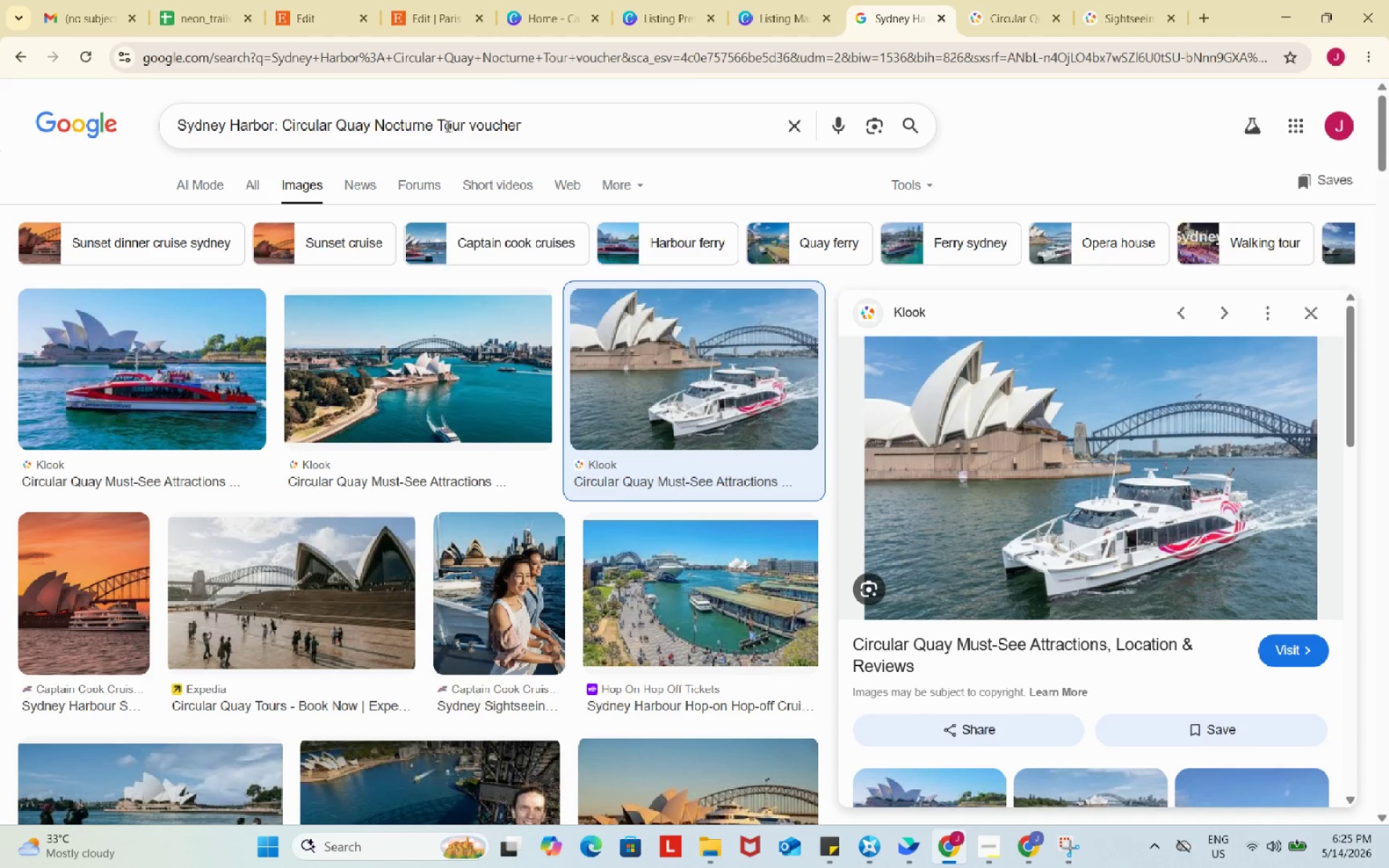 
left_click_drag(start_coordinate=[432, 127], to_coordinate=[156, 127])
 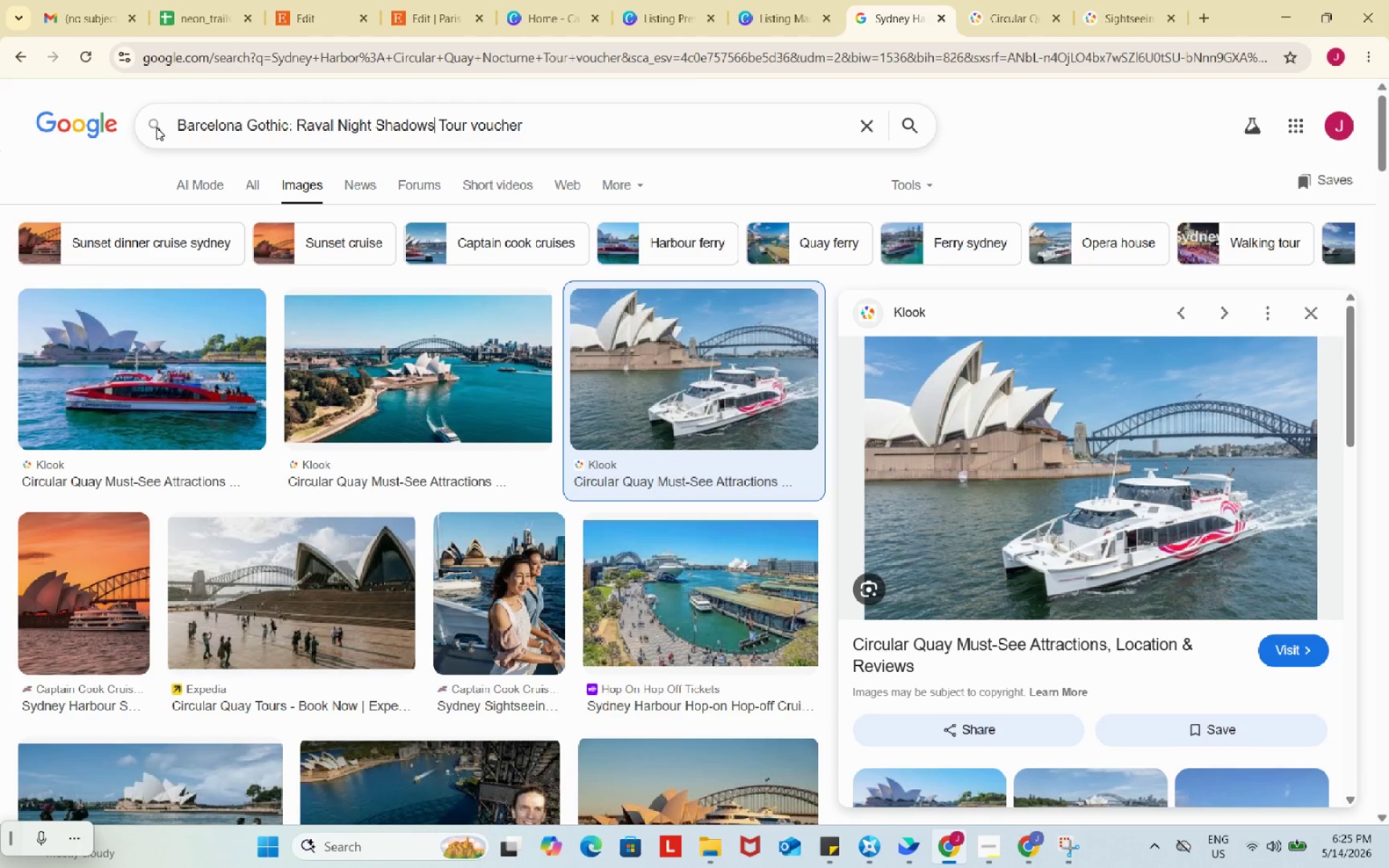 
key(Control+ControlLeft)
 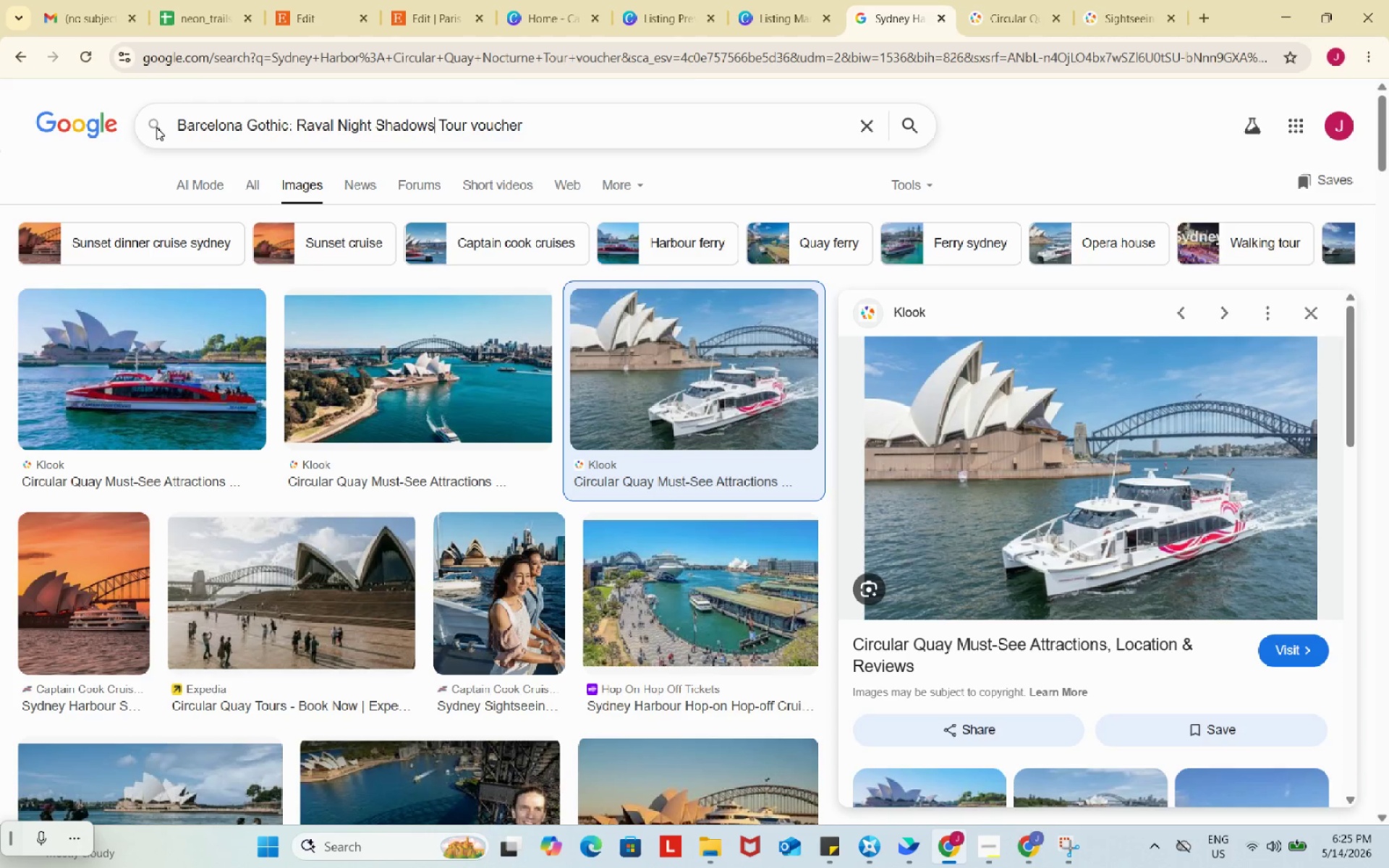 
key(Control+V)
 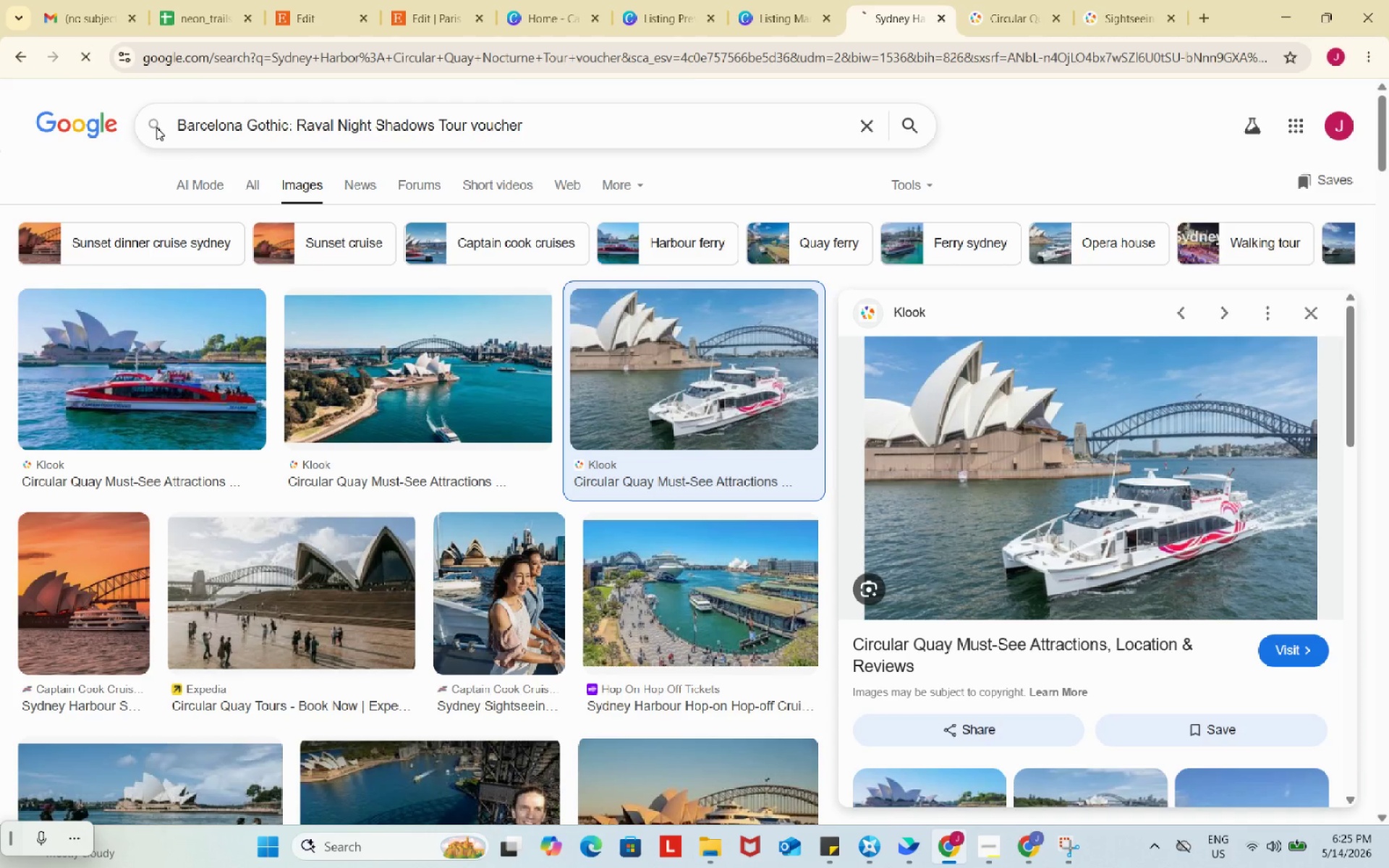 
key(Enter)
 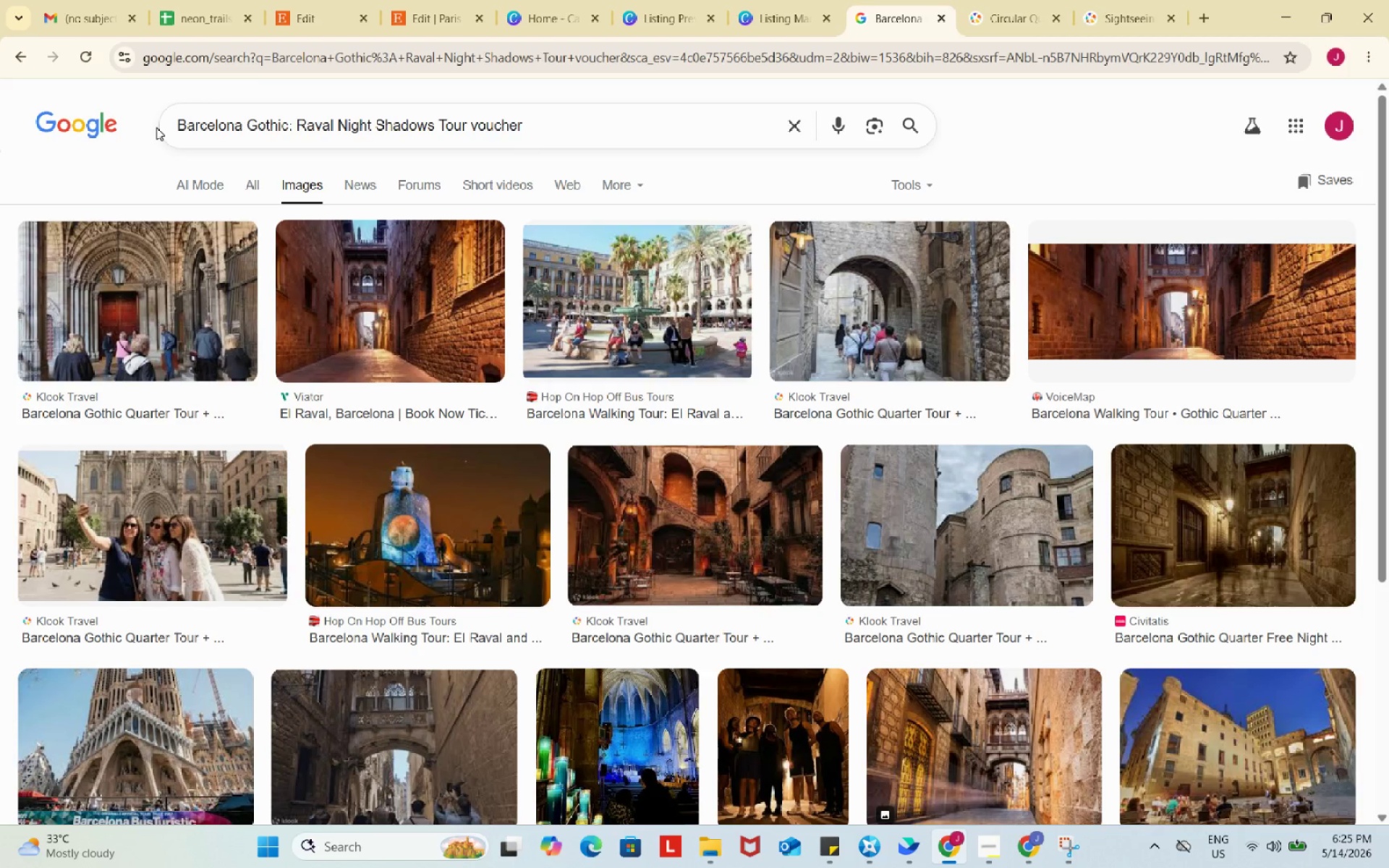 
wait(8.53)
 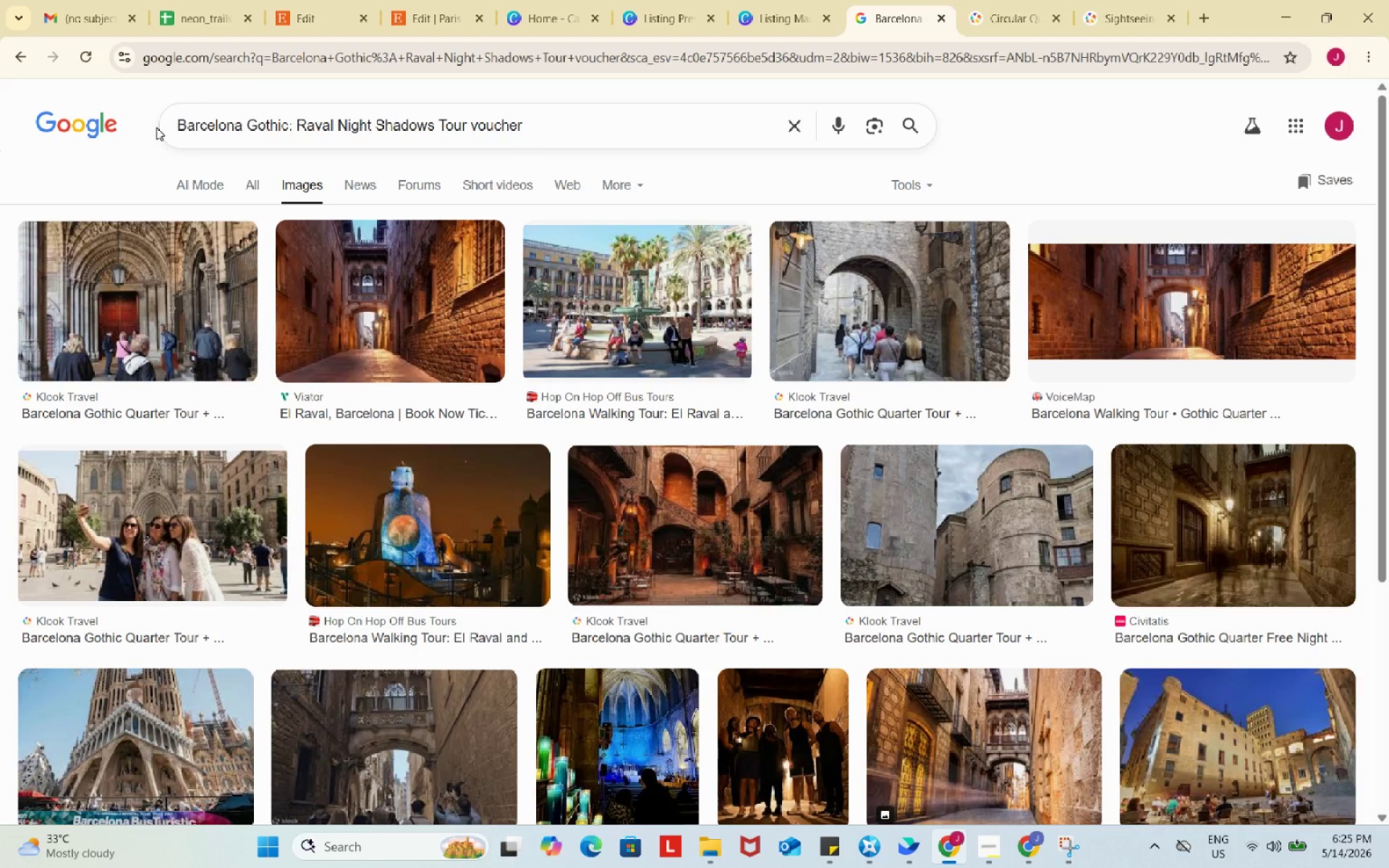 
left_click([1055, 16])
 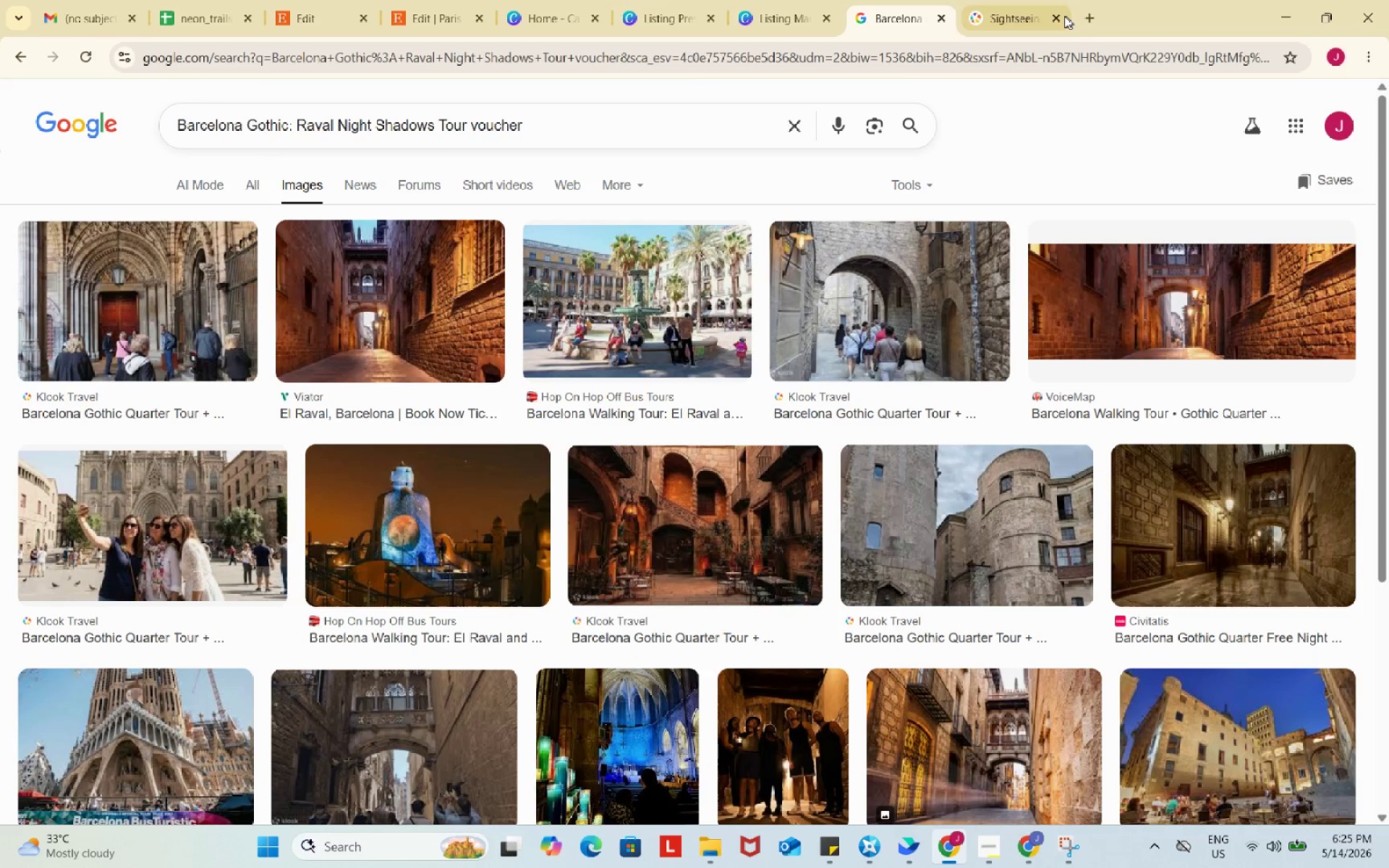 
left_click([1063, 16])
 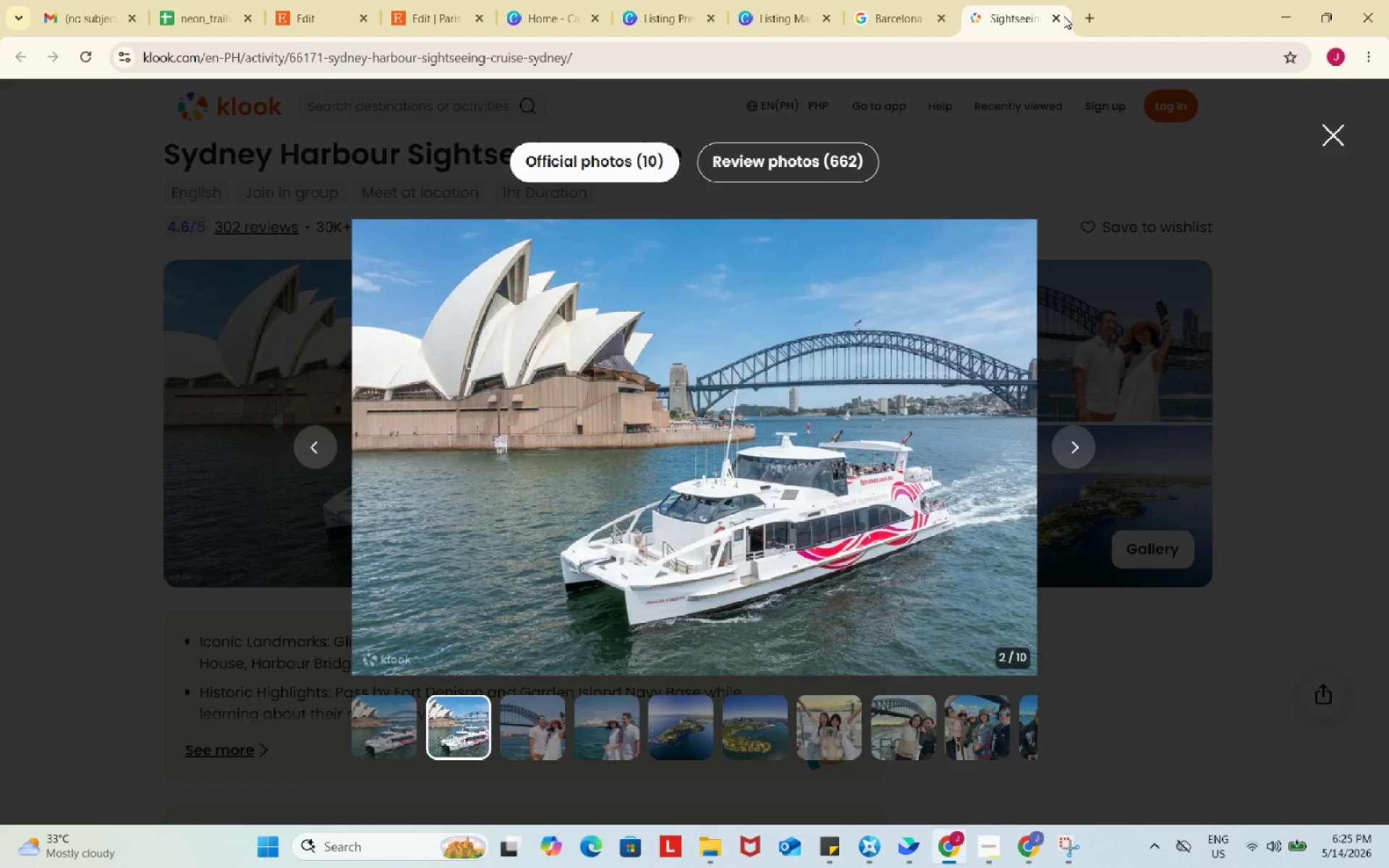 
wait(11.06)
 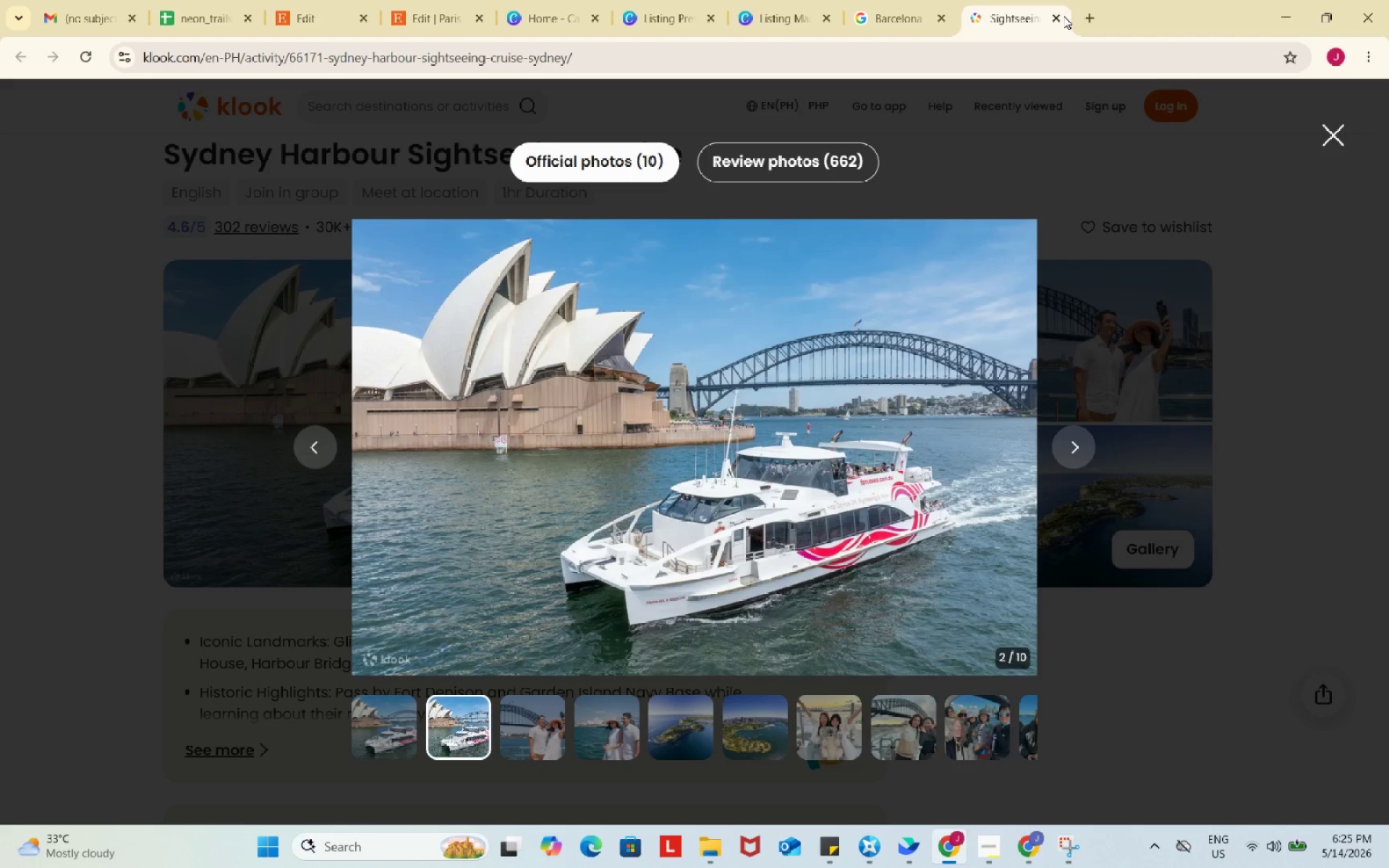 
left_click([1172, 17])
 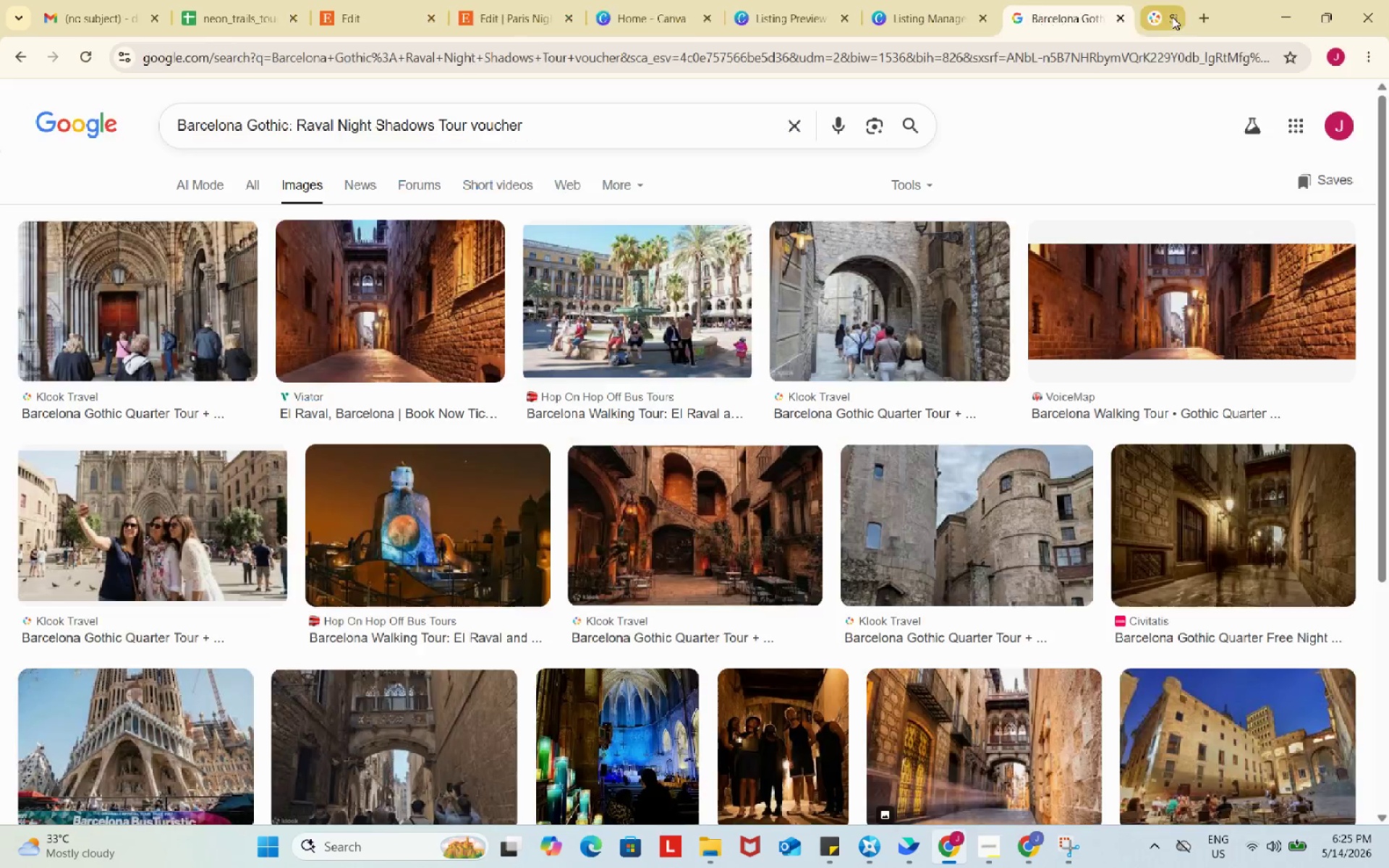 
mouse_move([1171, 17])
 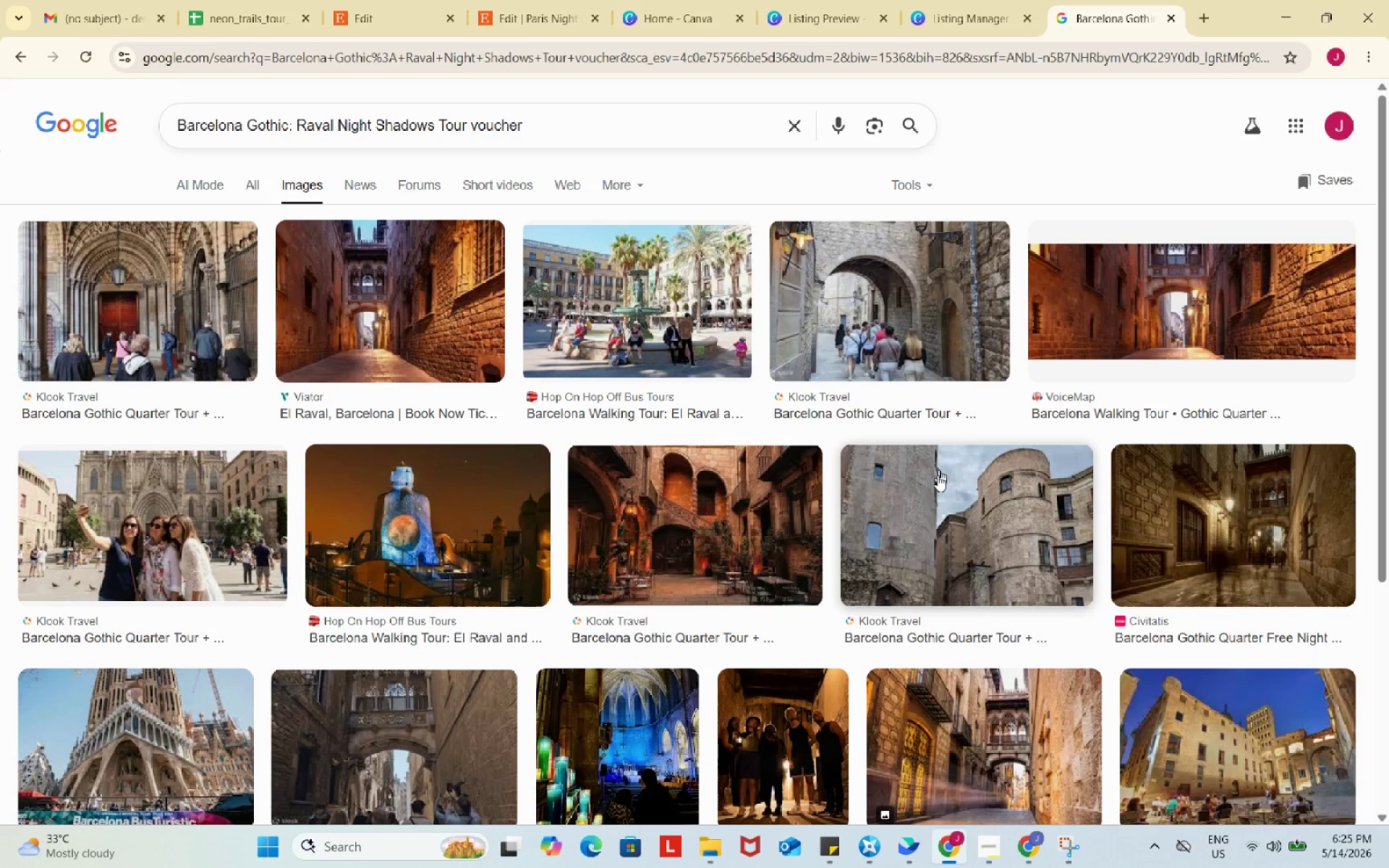 
scroll: coordinate [939, 555], scroll_direction: up, amount: 1.0
 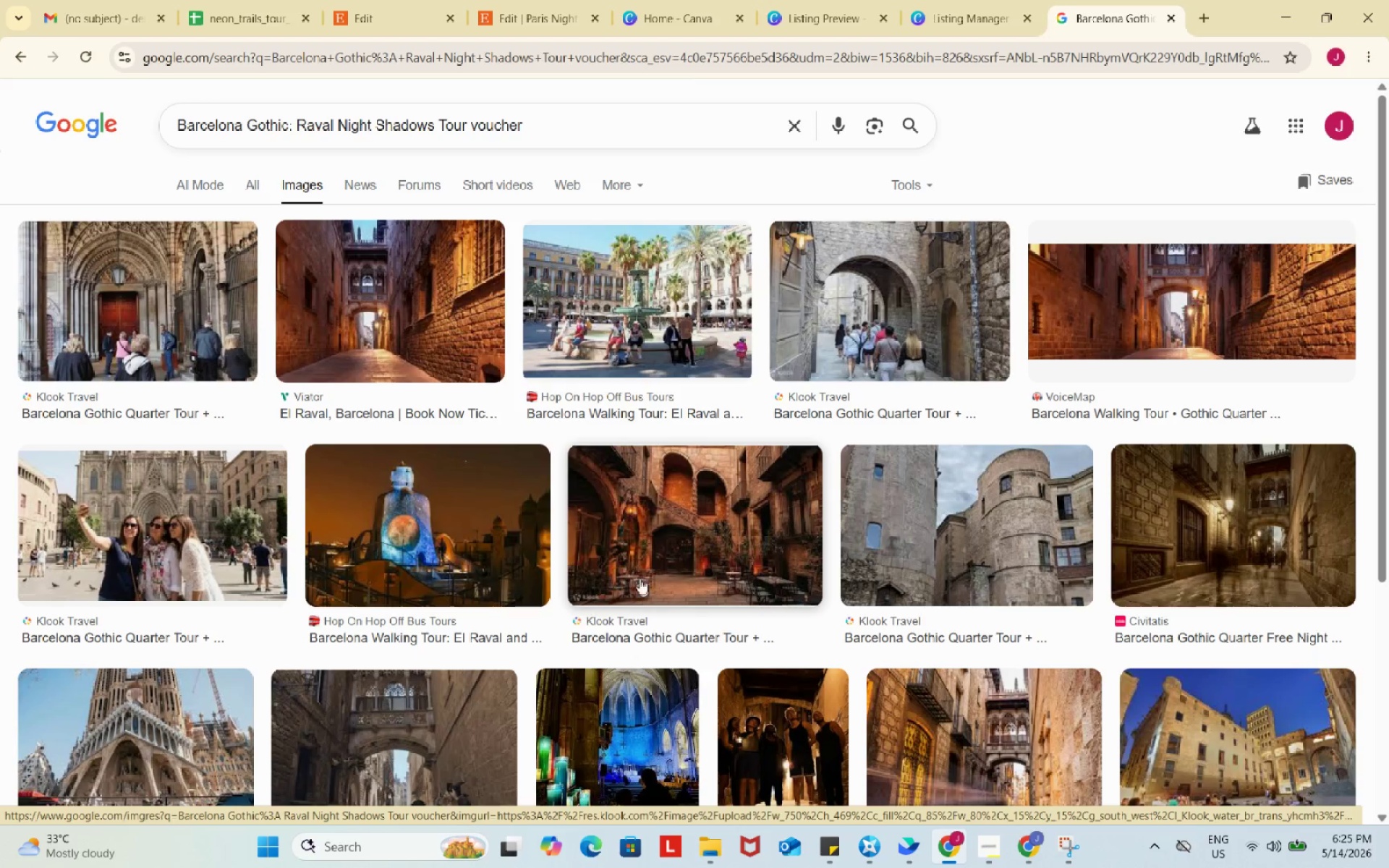 
left_click([642, 517])
 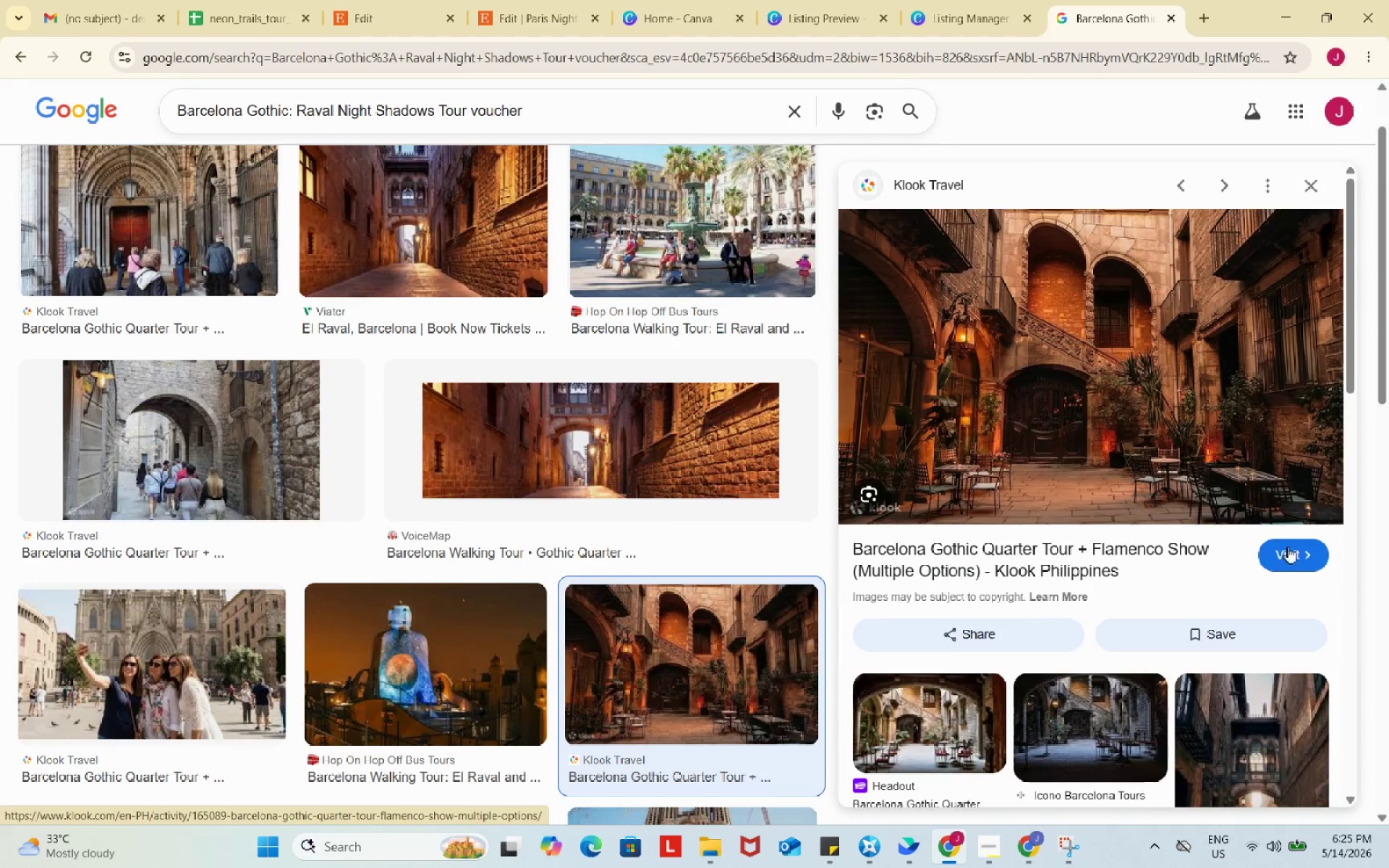 
left_click([1295, 558])
 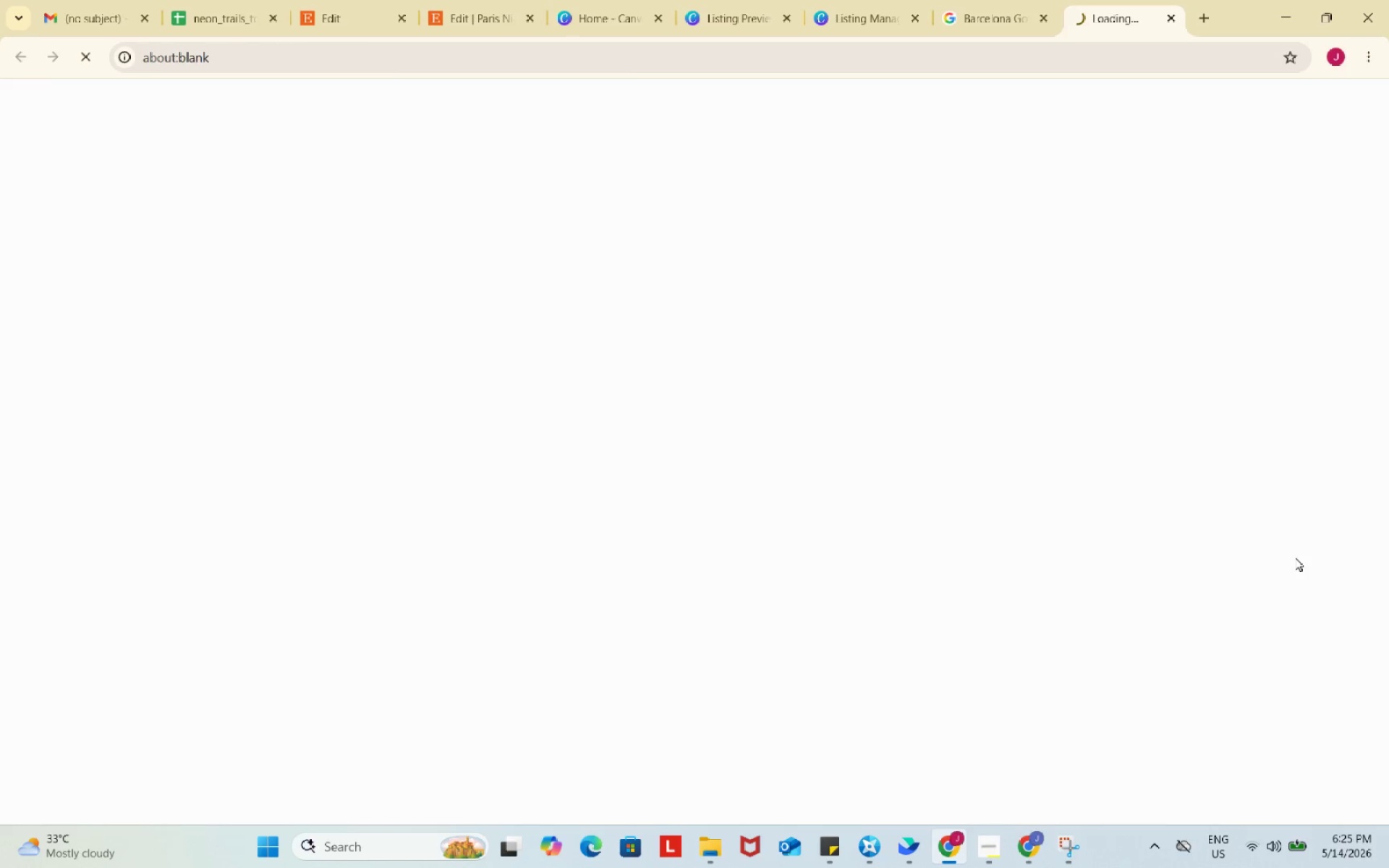 
mouse_move([1279, 544])
 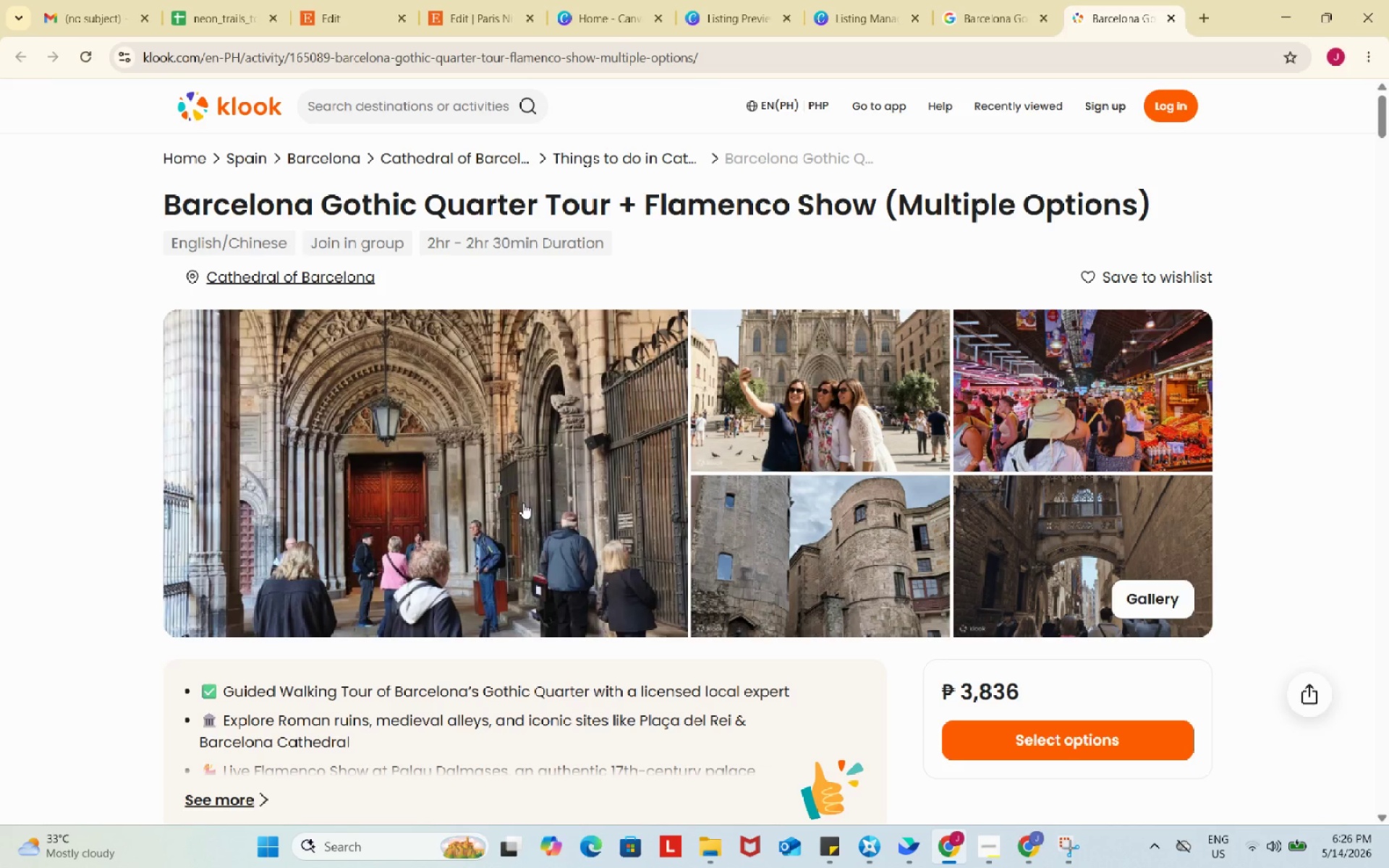 
wait(6.53)
 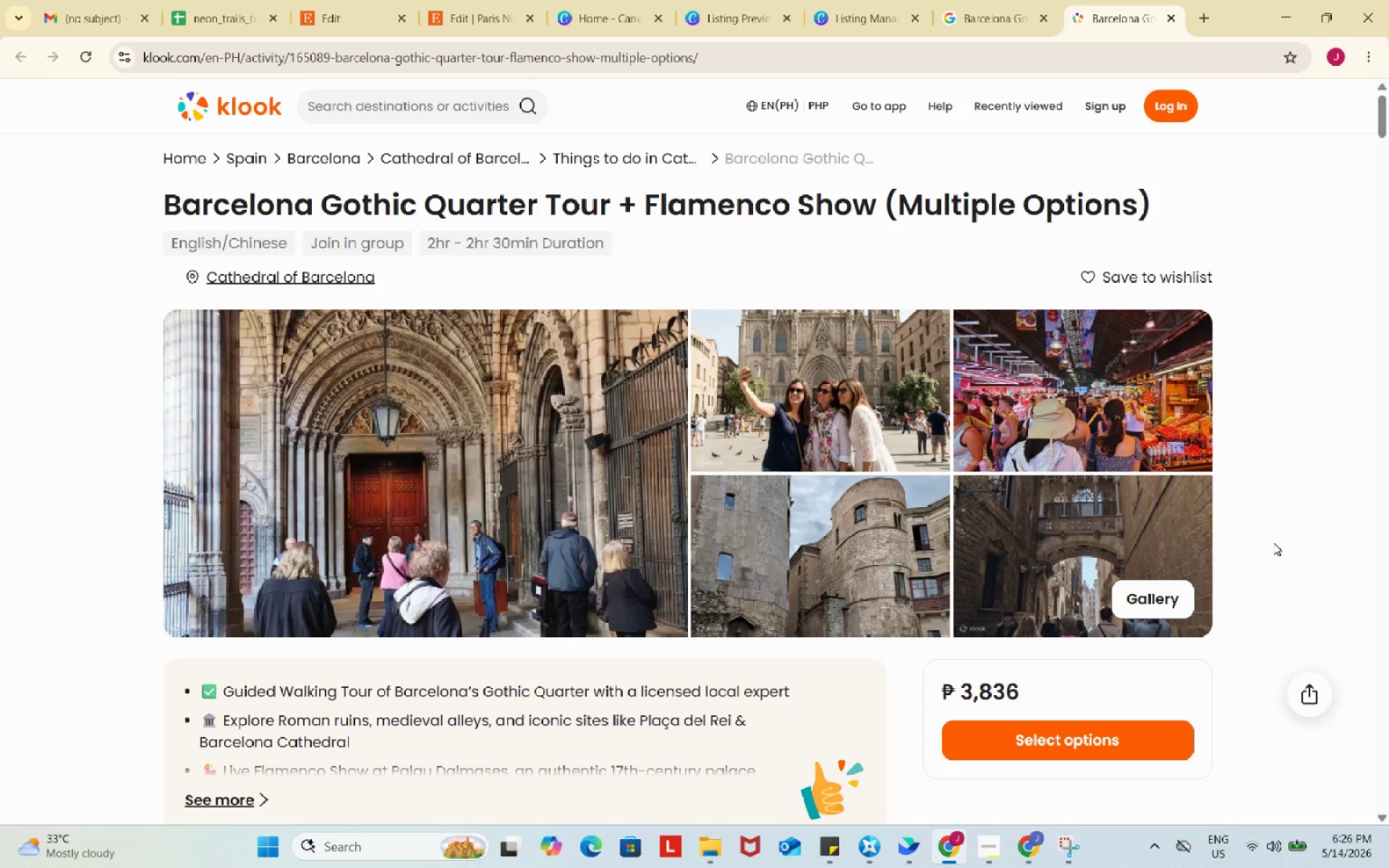 
scroll: coordinate [713, 553], scroll_direction: down, amount: 28.0
 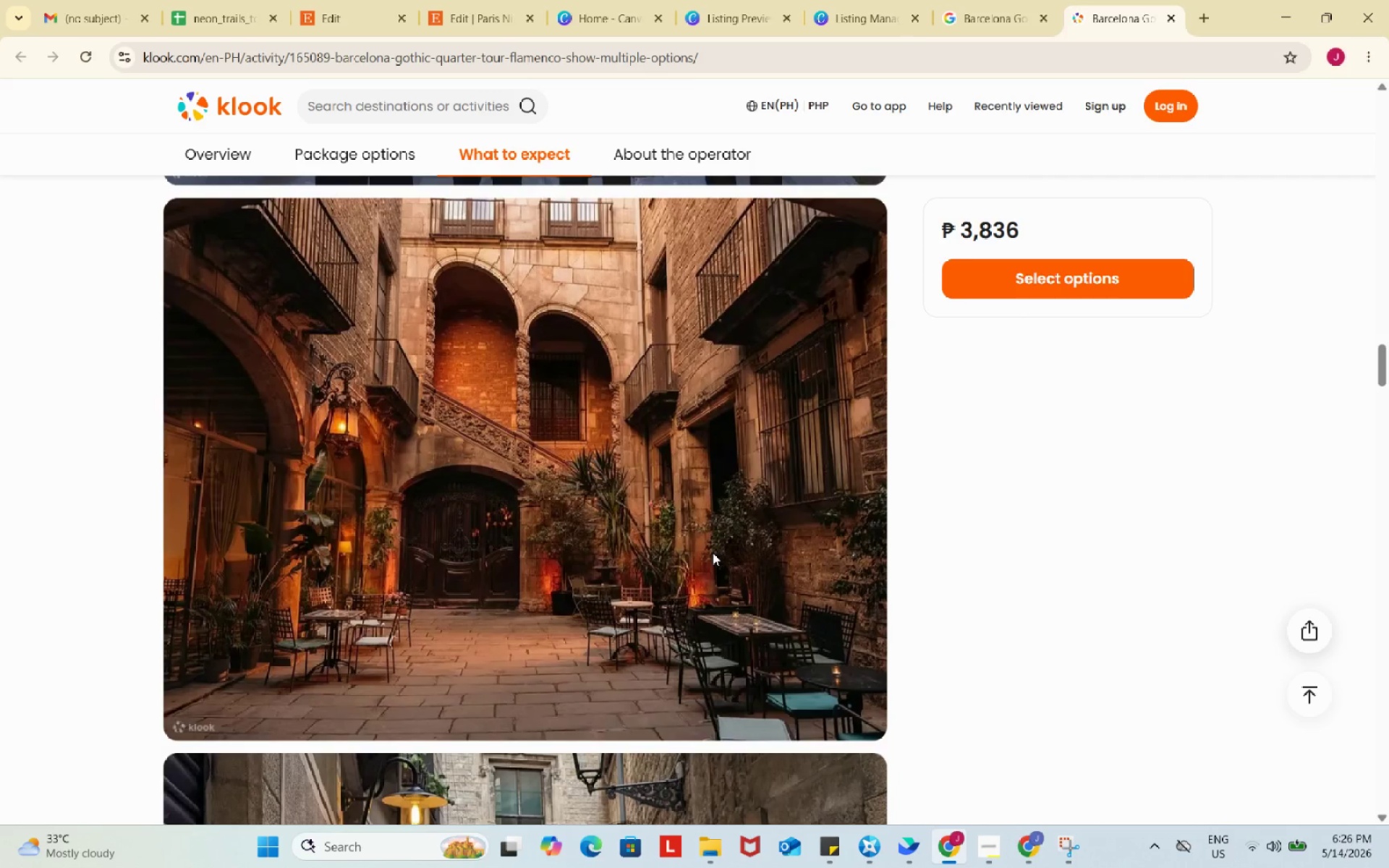 
scroll: coordinate [713, 553], scroll_direction: none, amount: 0.0
 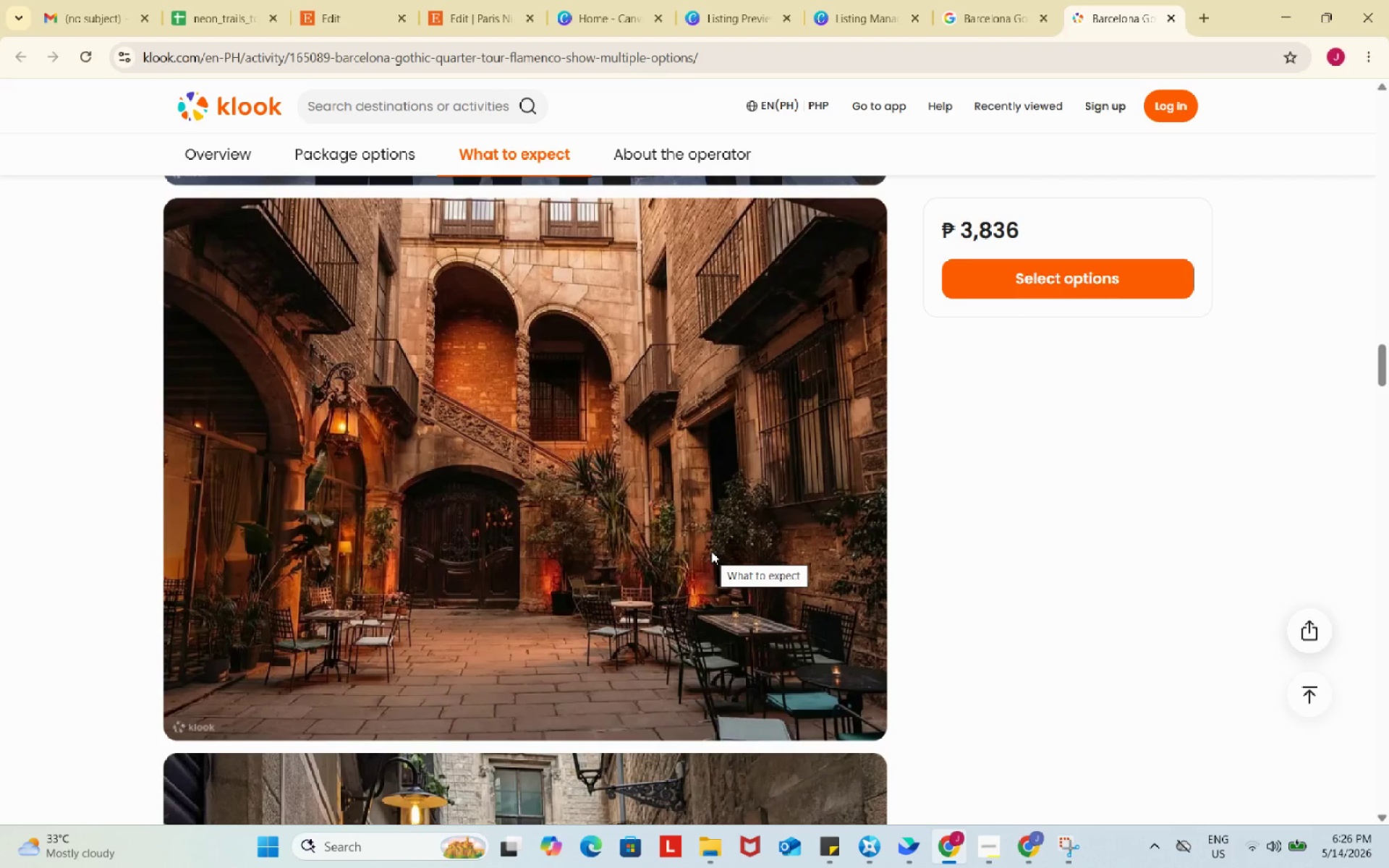 
wait(8.56)
 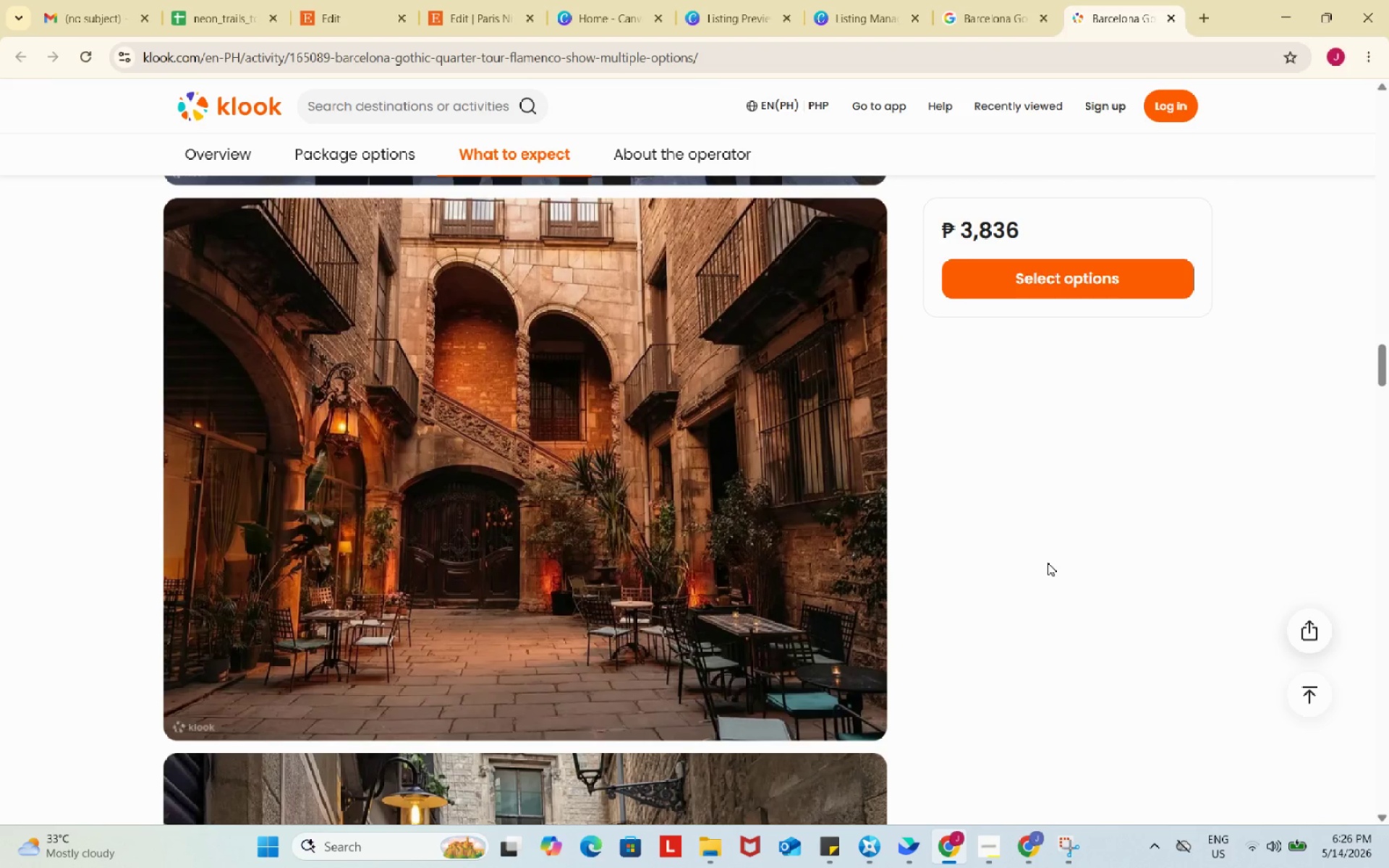 
key(Meta+Shift+S)
 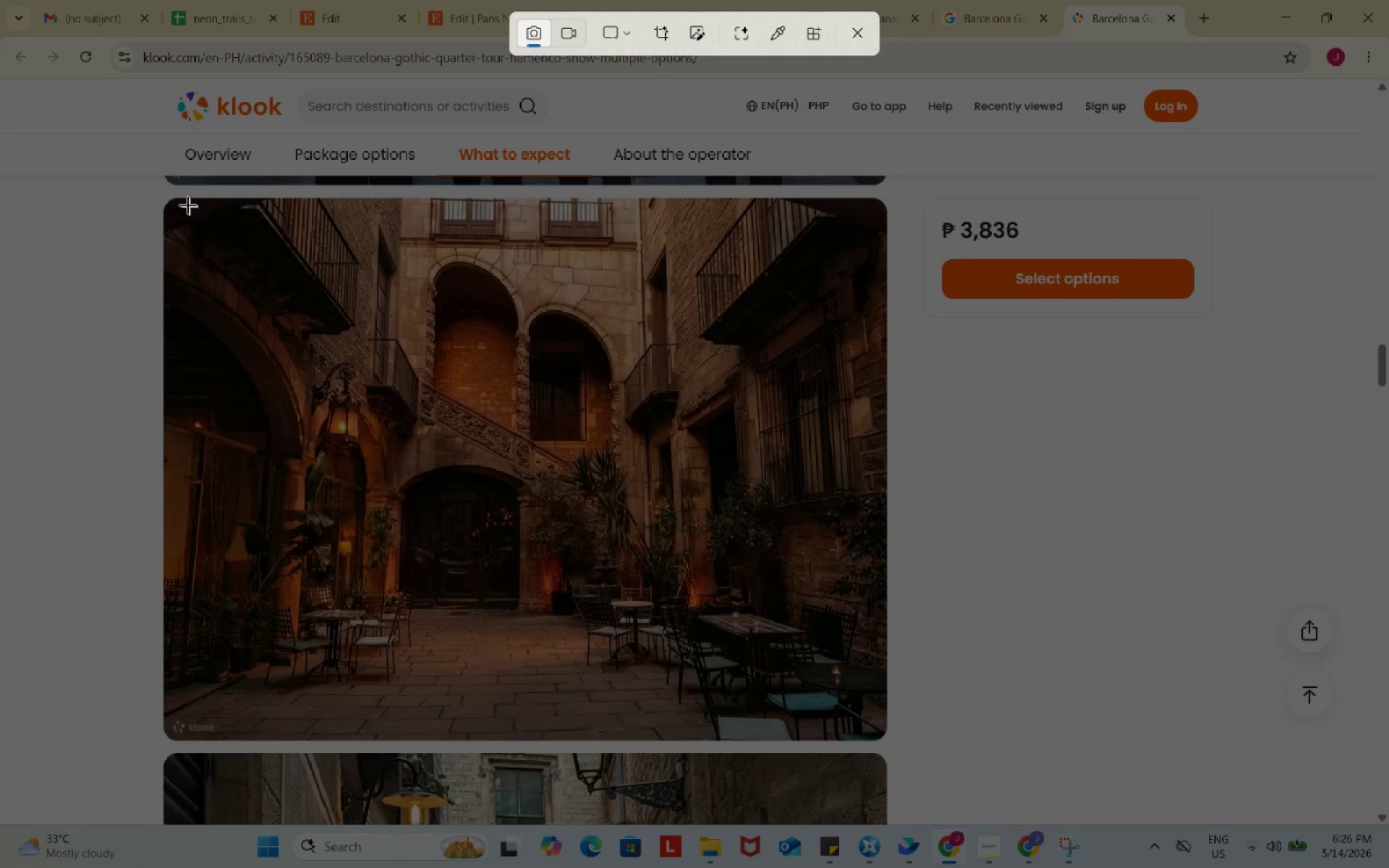 
left_click_drag(start_coordinate=[188, 204], to_coordinate=[866, 736])
 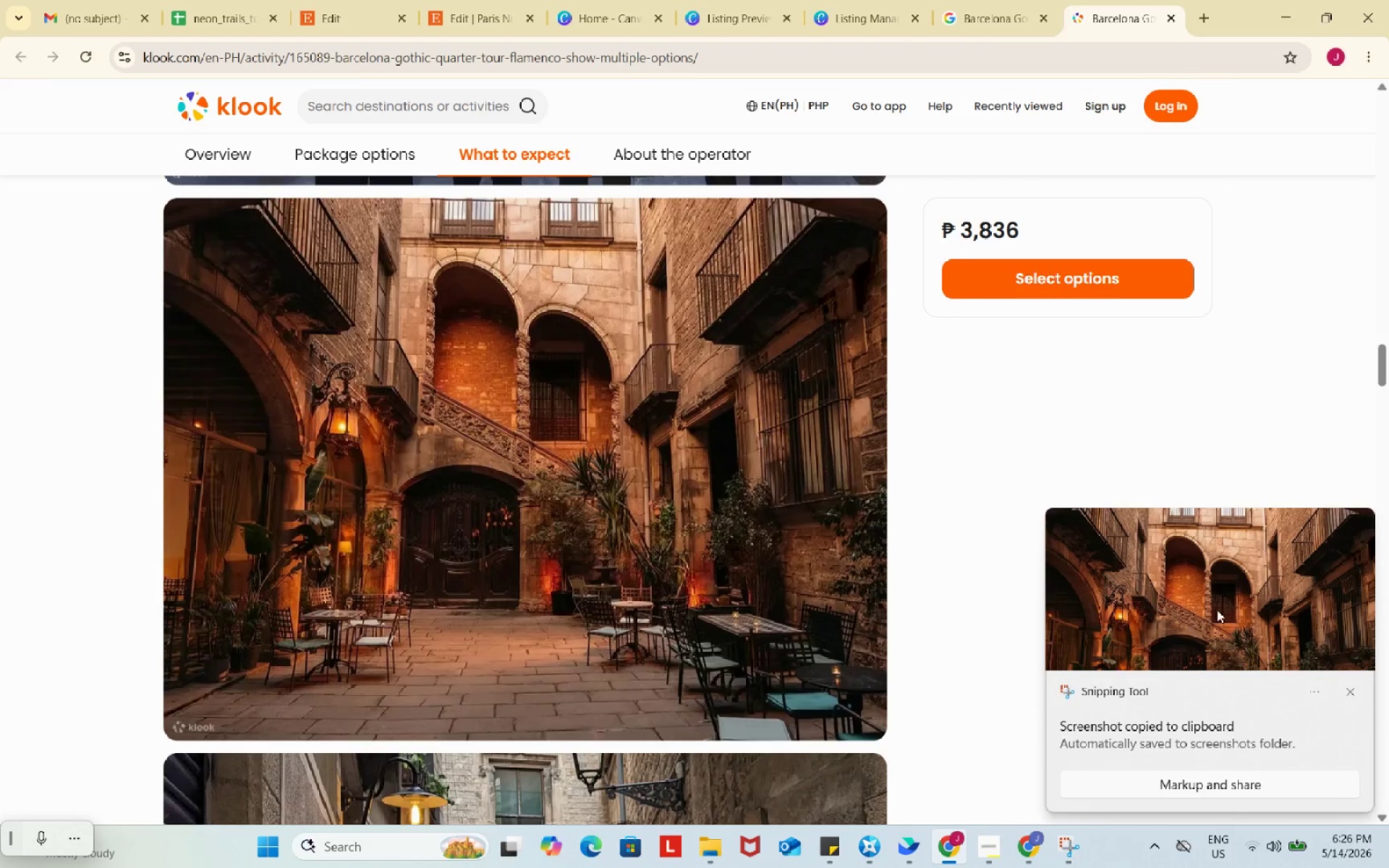 
left_click([1220, 604])
 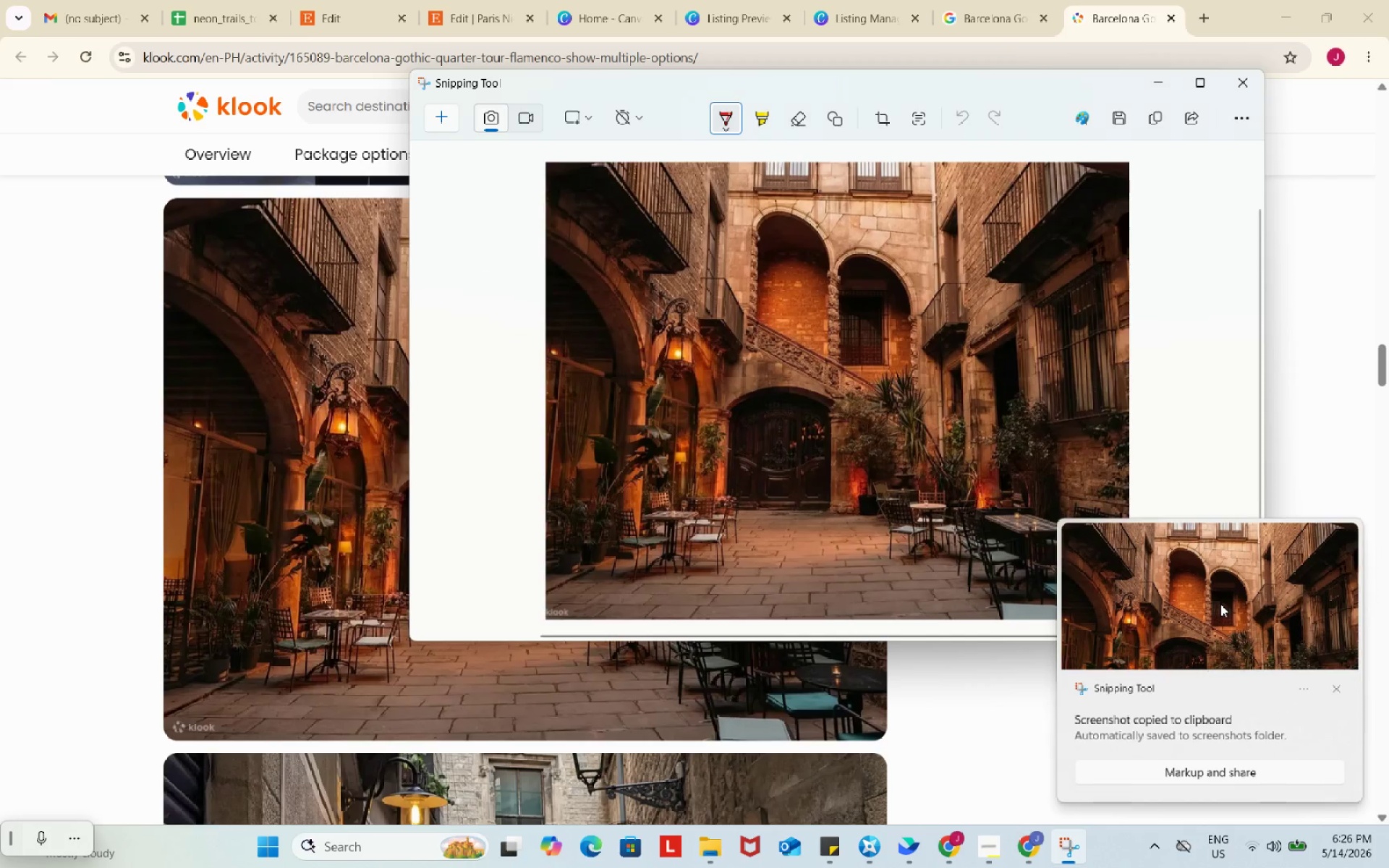 
mouse_move([1218, 600])
 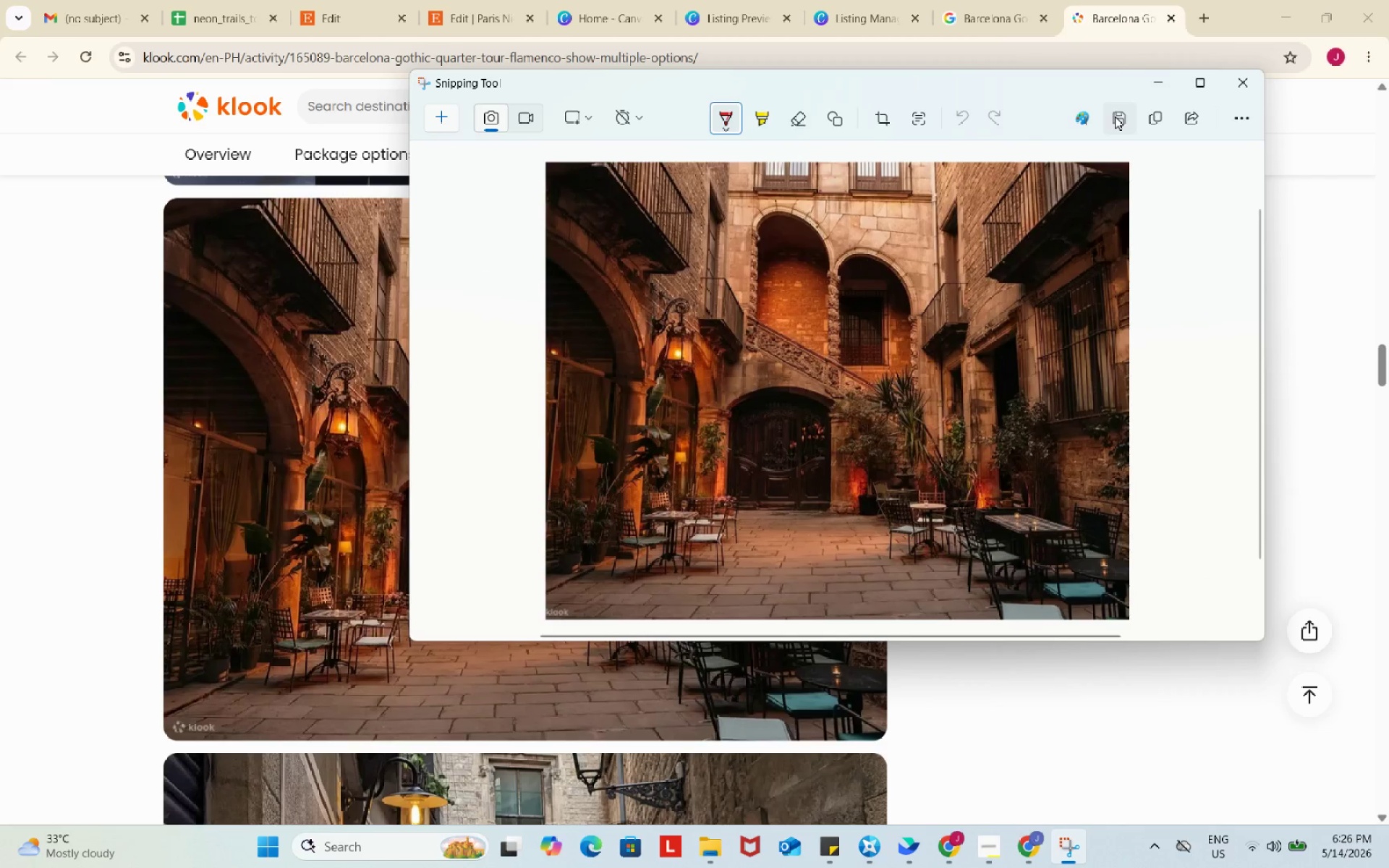 
left_click([1115, 116])
 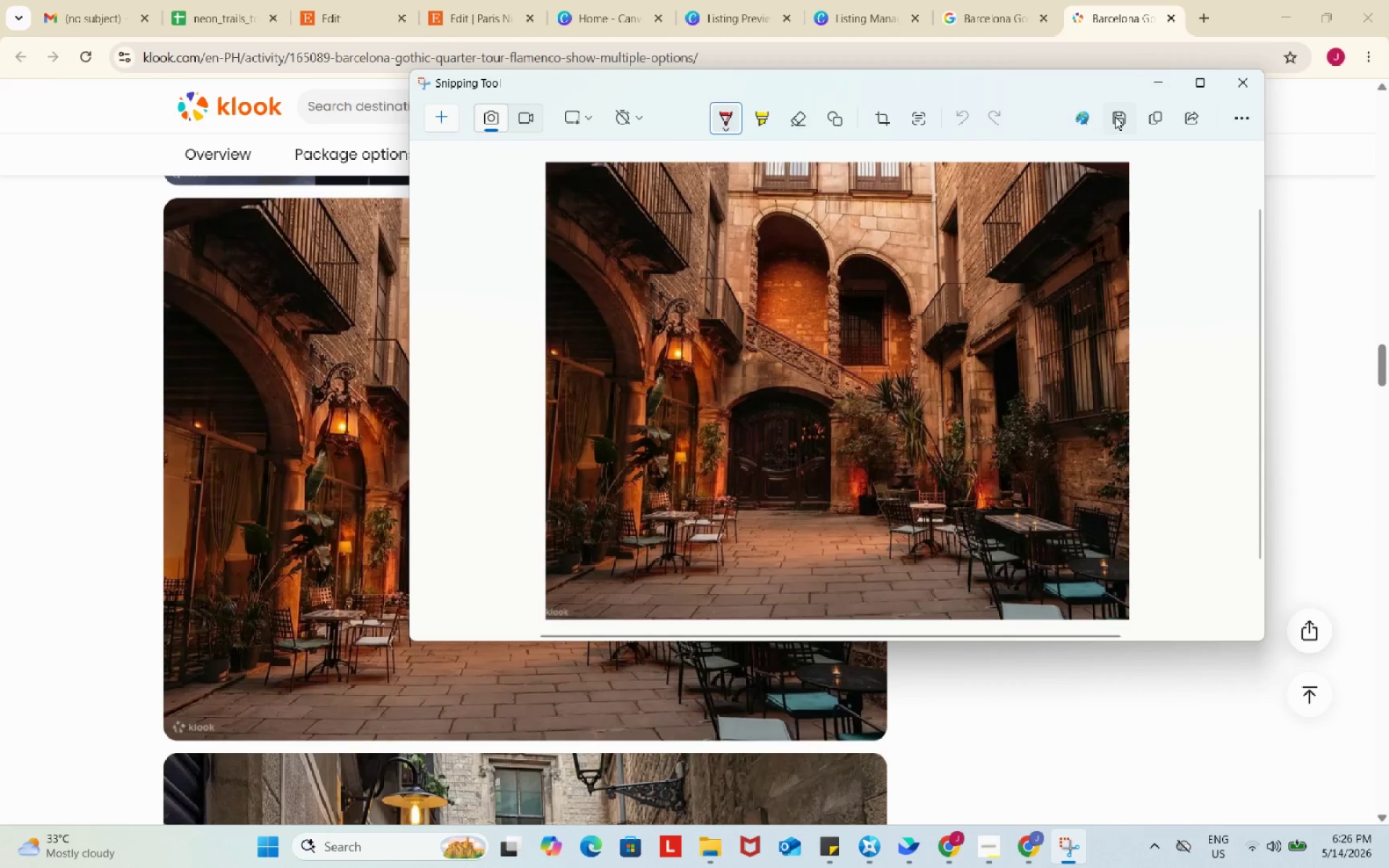 
mouse_move([1110, 141])
 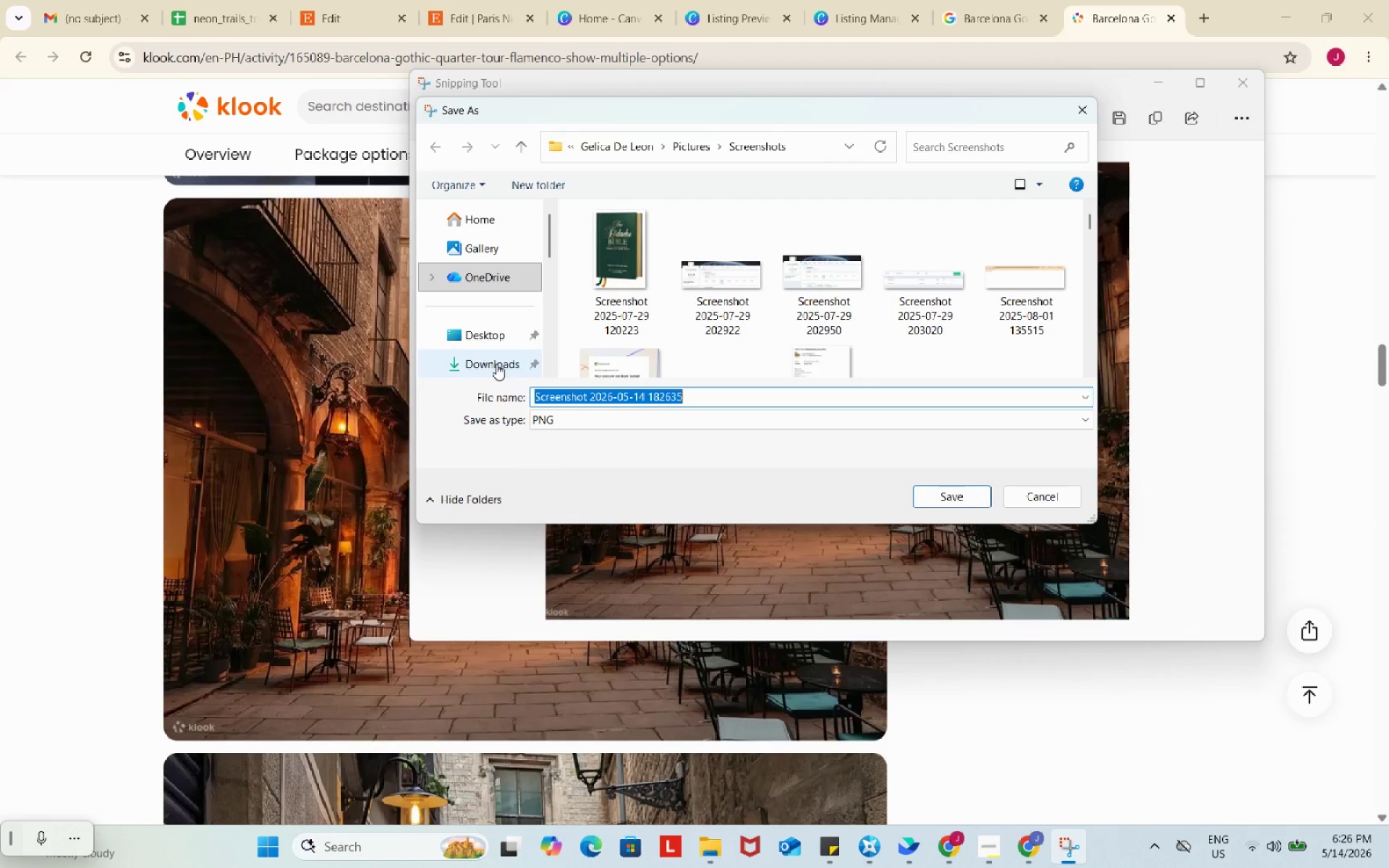 
left_click([496, 364])
 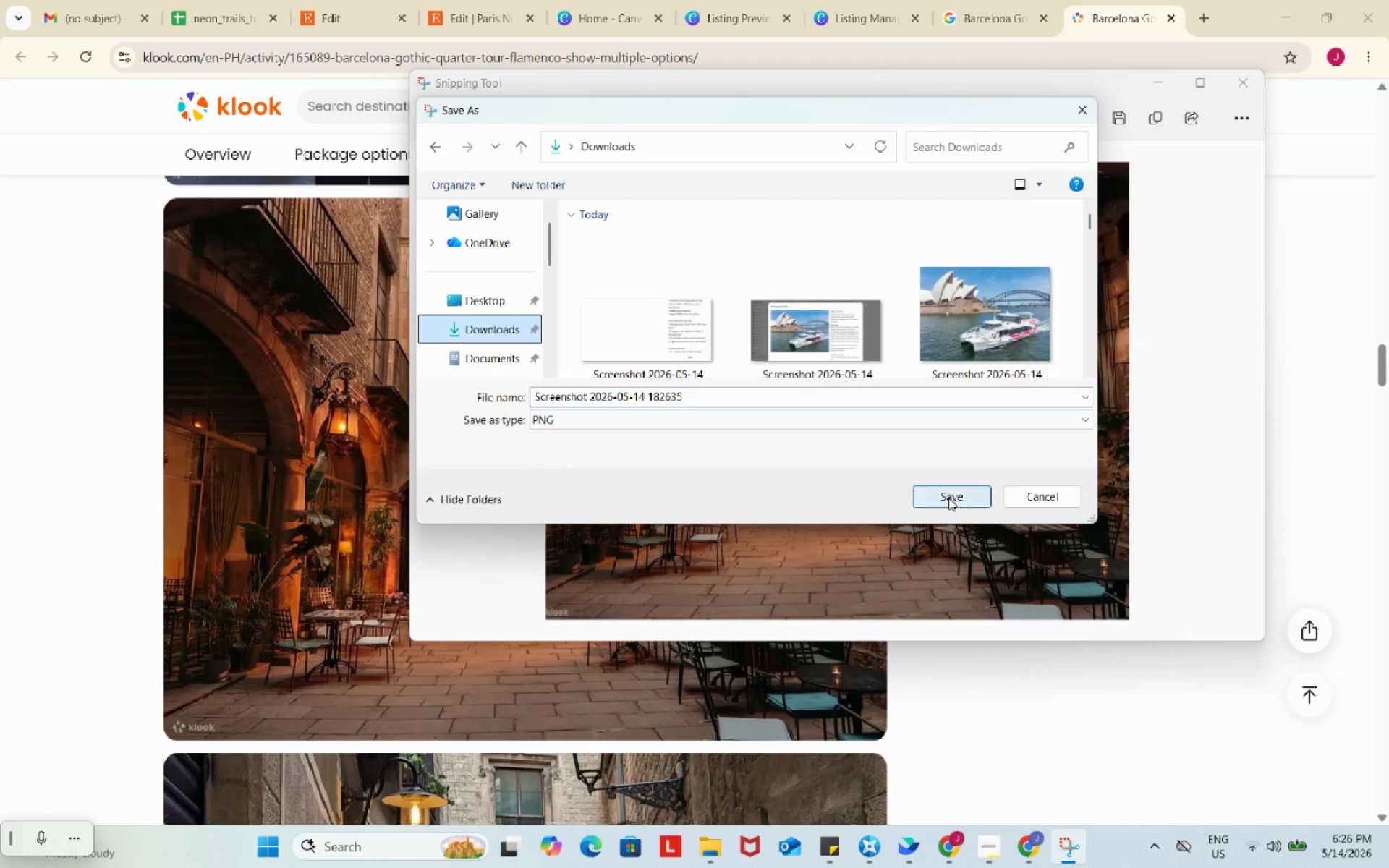 
left_click([948, 498])
 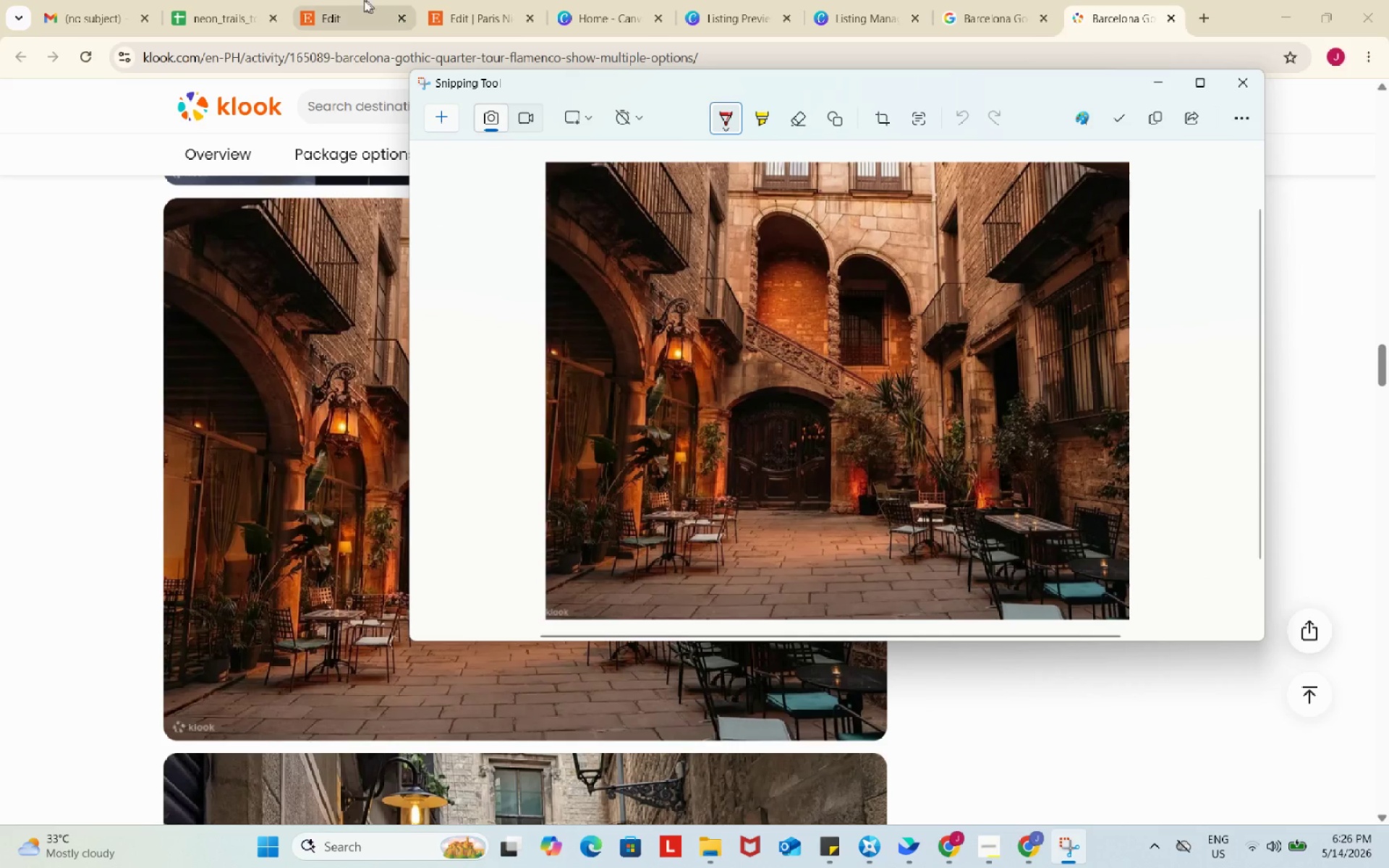 
left_click([358, 0])
 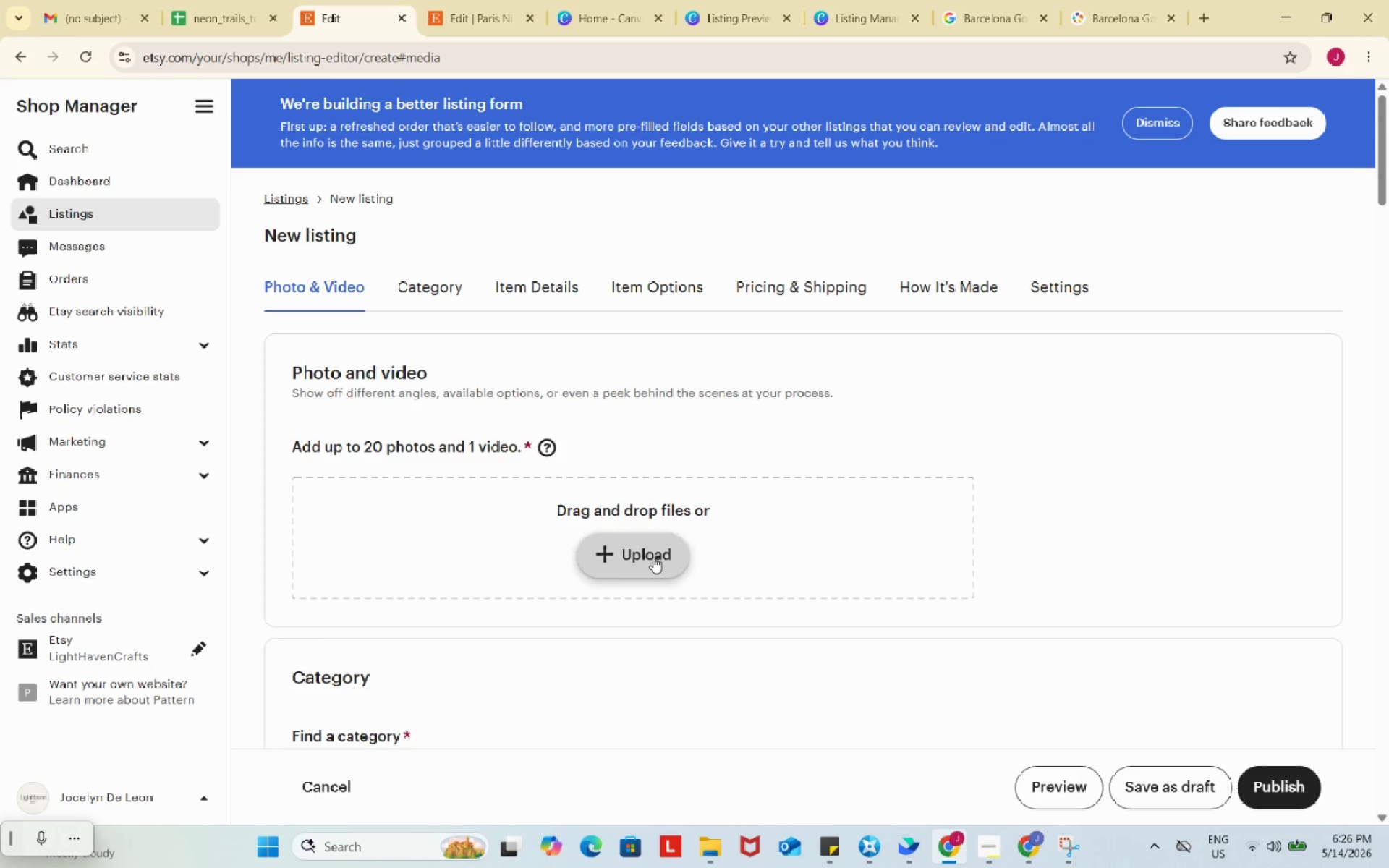 
left_click([653, 558])
 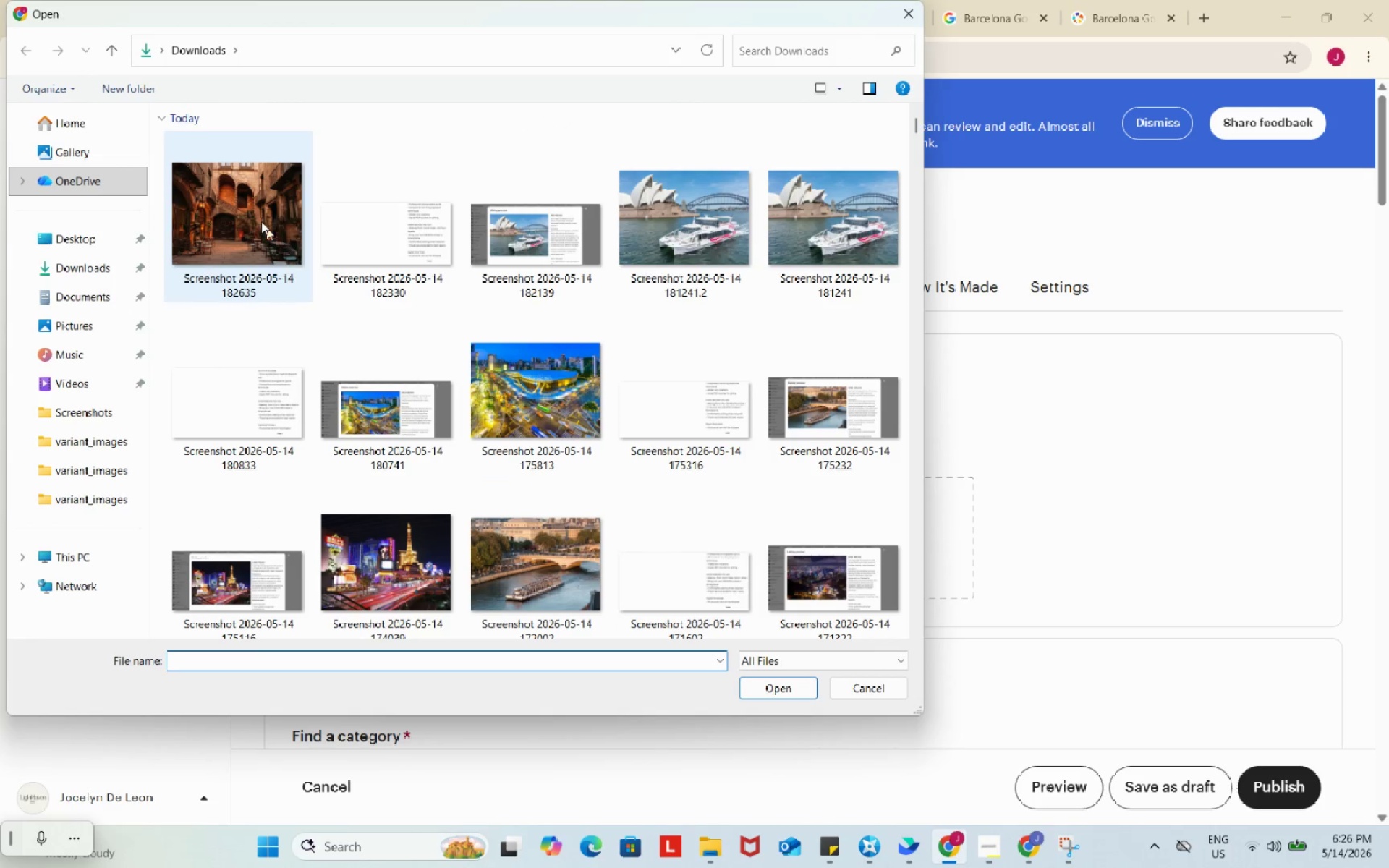 
left_click([240, 206])
 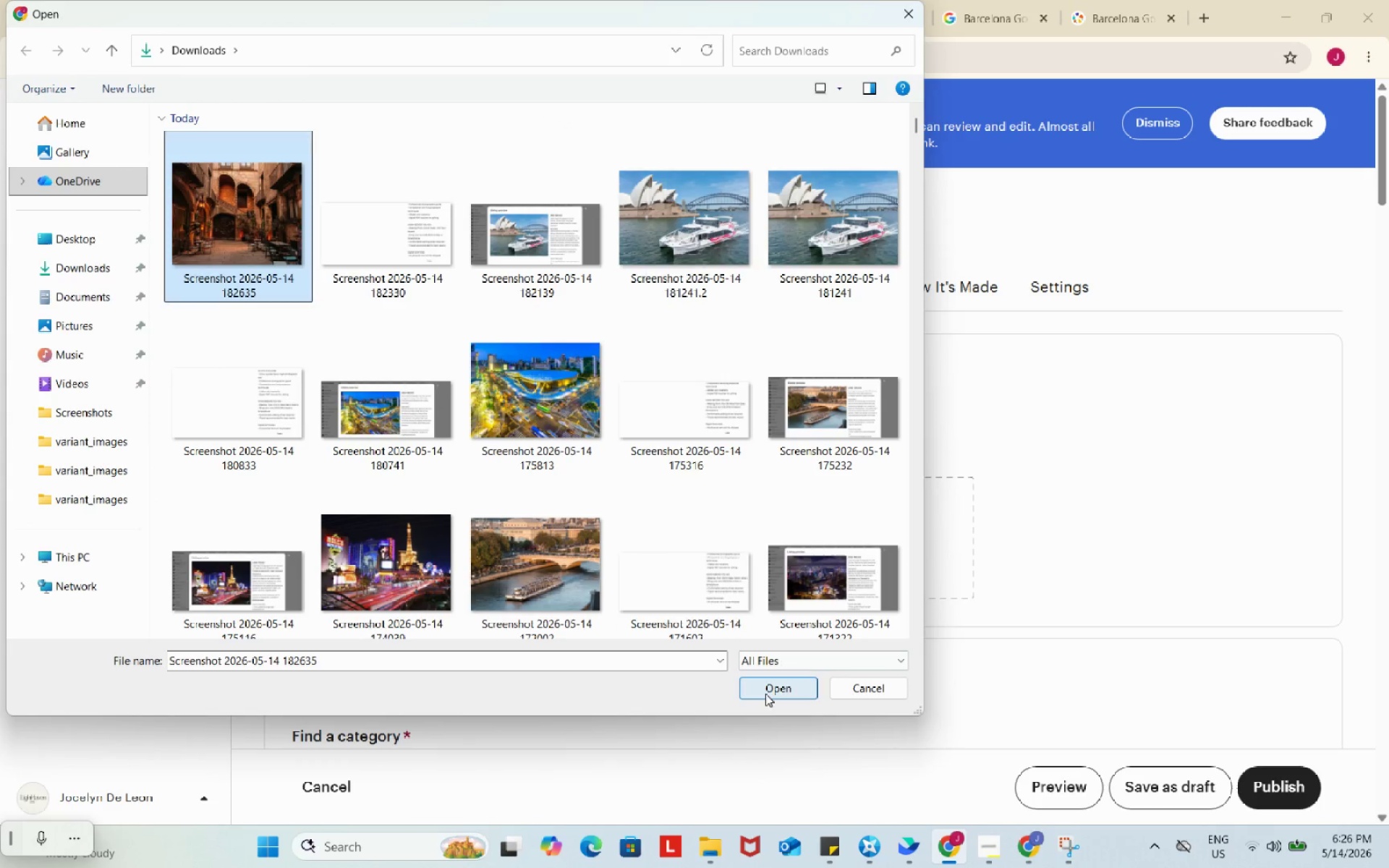 
left_click([765, 694])
 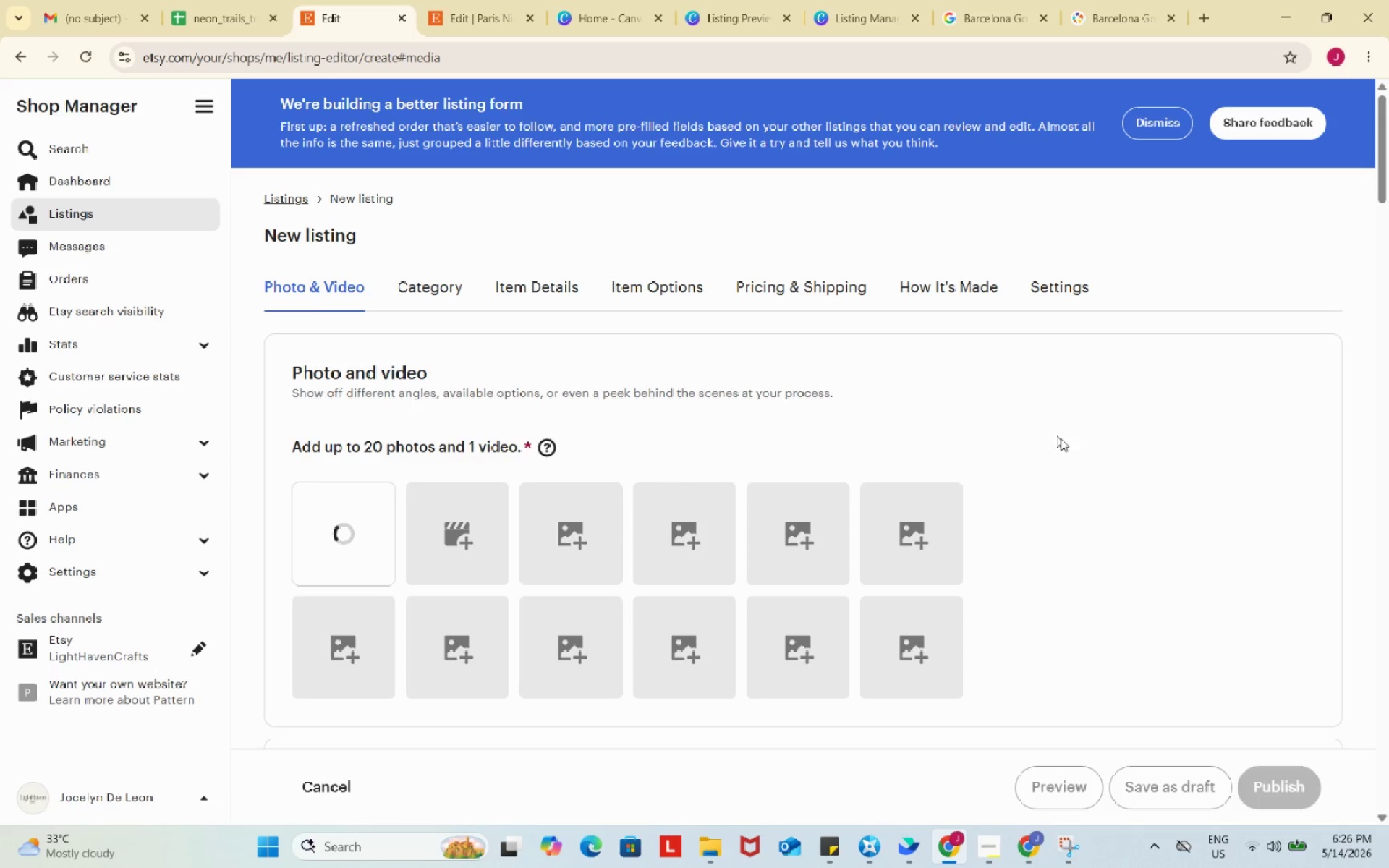 
scroll: coordinate [1071, 449], scroll_direction: down, amount: 4.0
 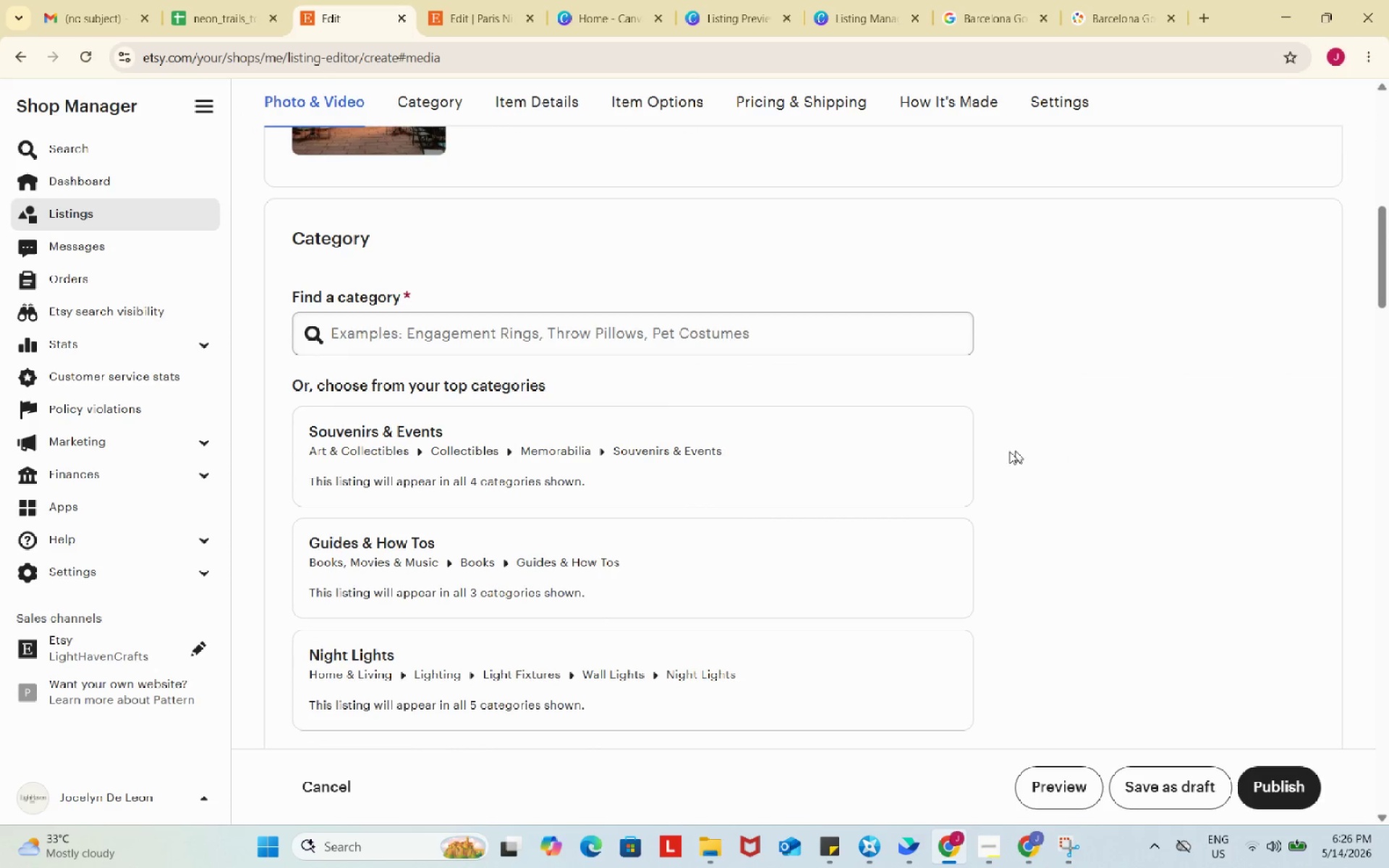 
left_click([880, 441])
 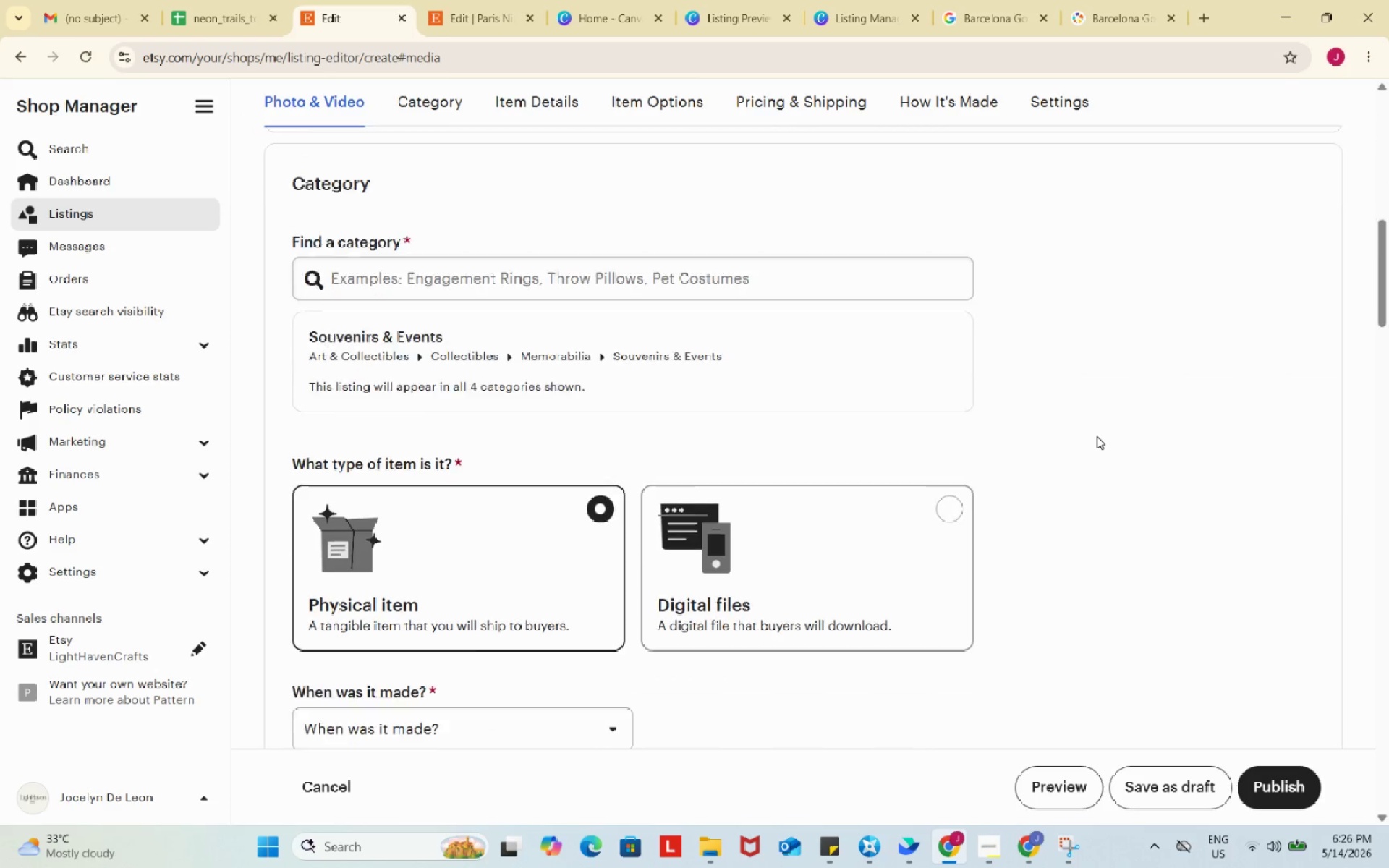 
left_click([948, 380])
 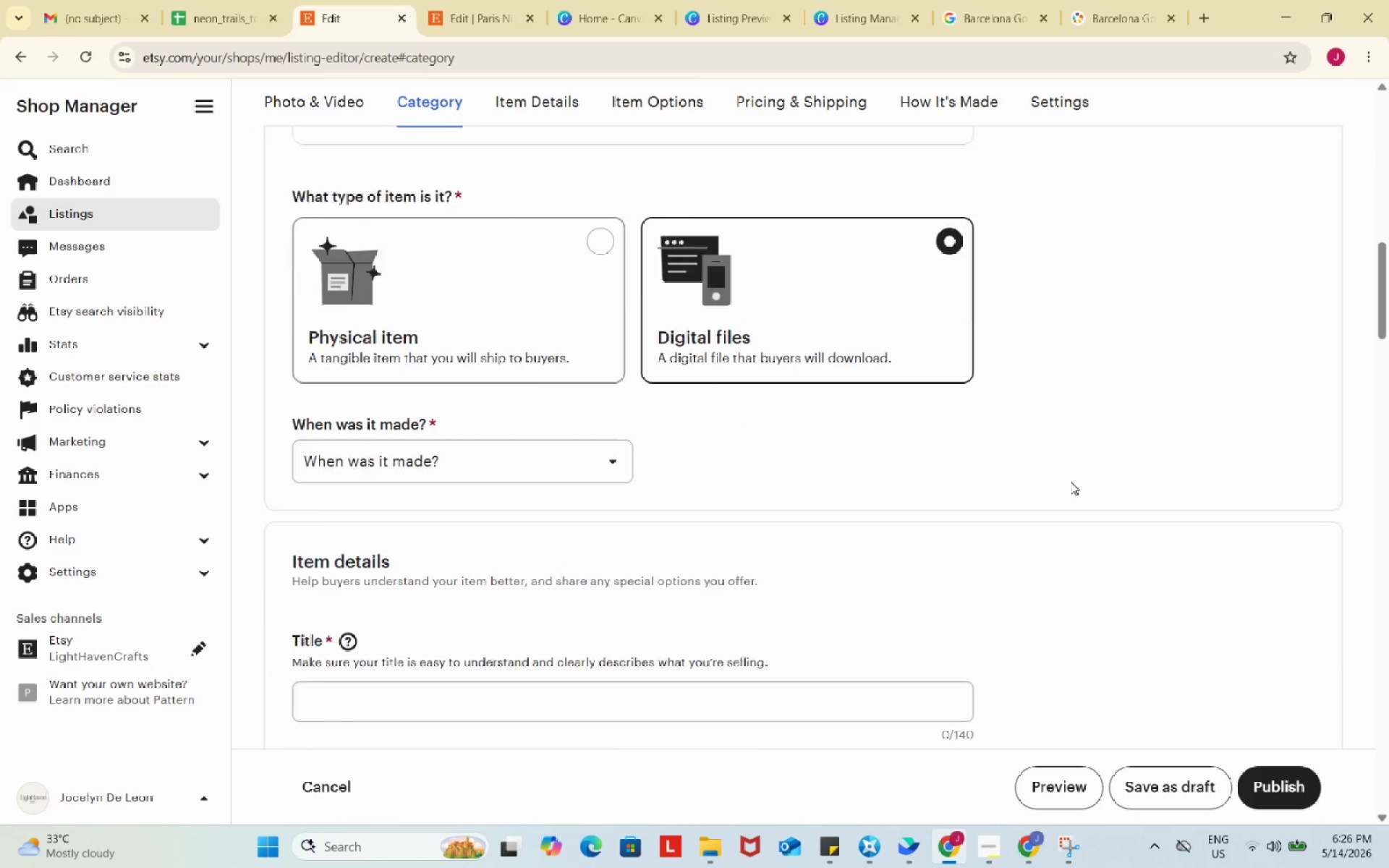 
scroll: coordinate [1097, 436], scroll_direction: down, amount: 2.0
 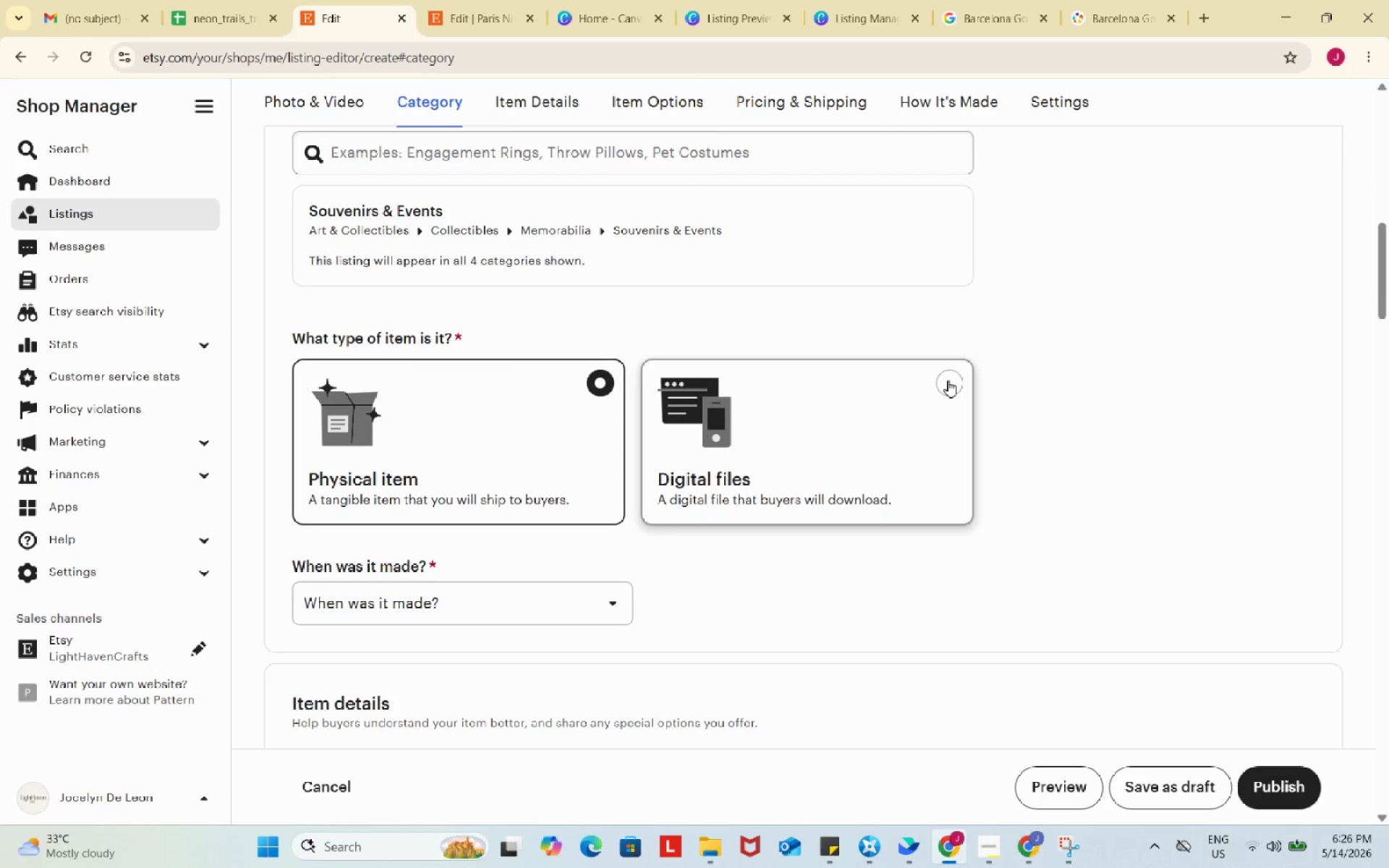 
left_click([517, 332])
 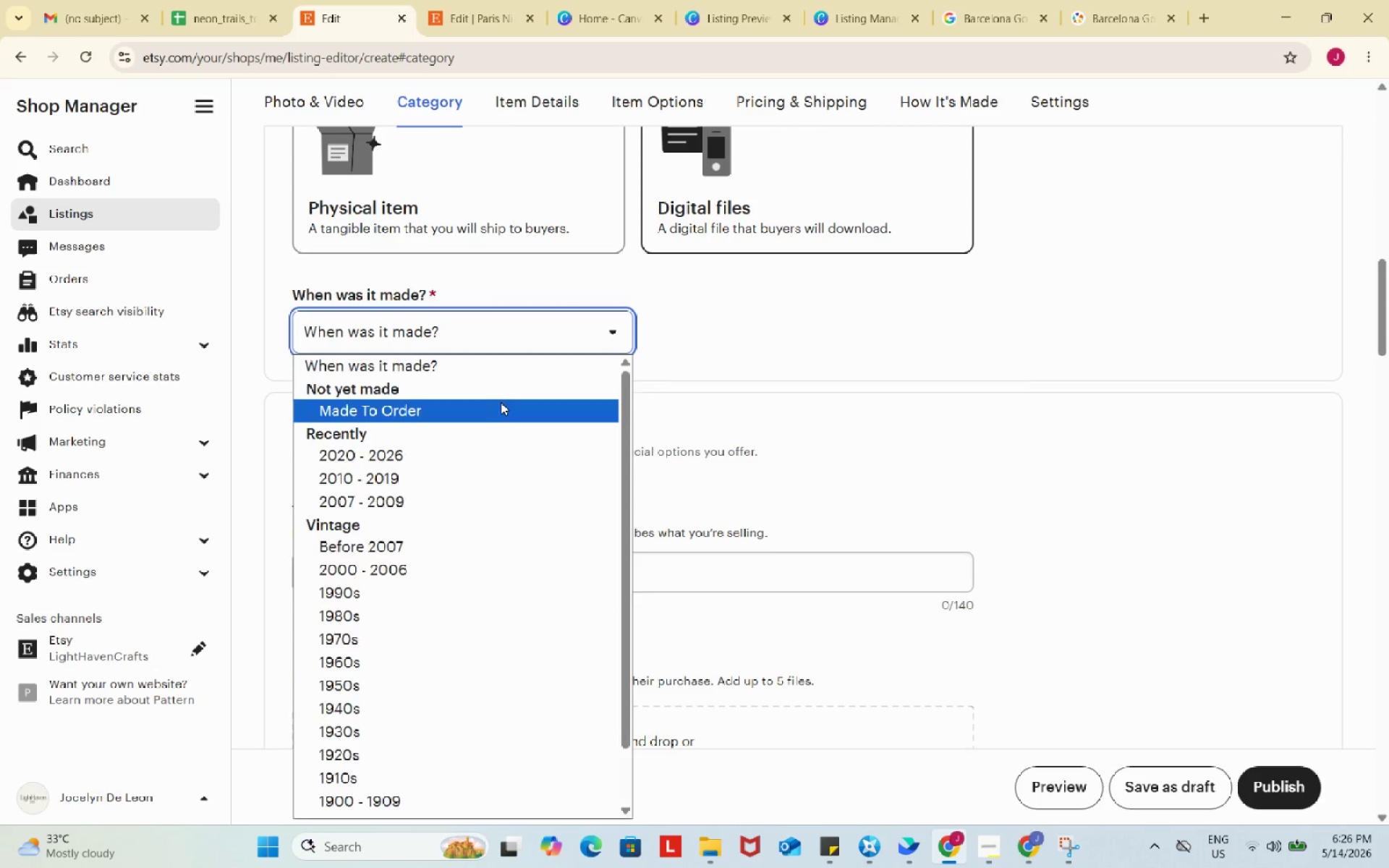 
scroll: coordinate [1071, 482], scroll_direction: down, amount: 3.0
 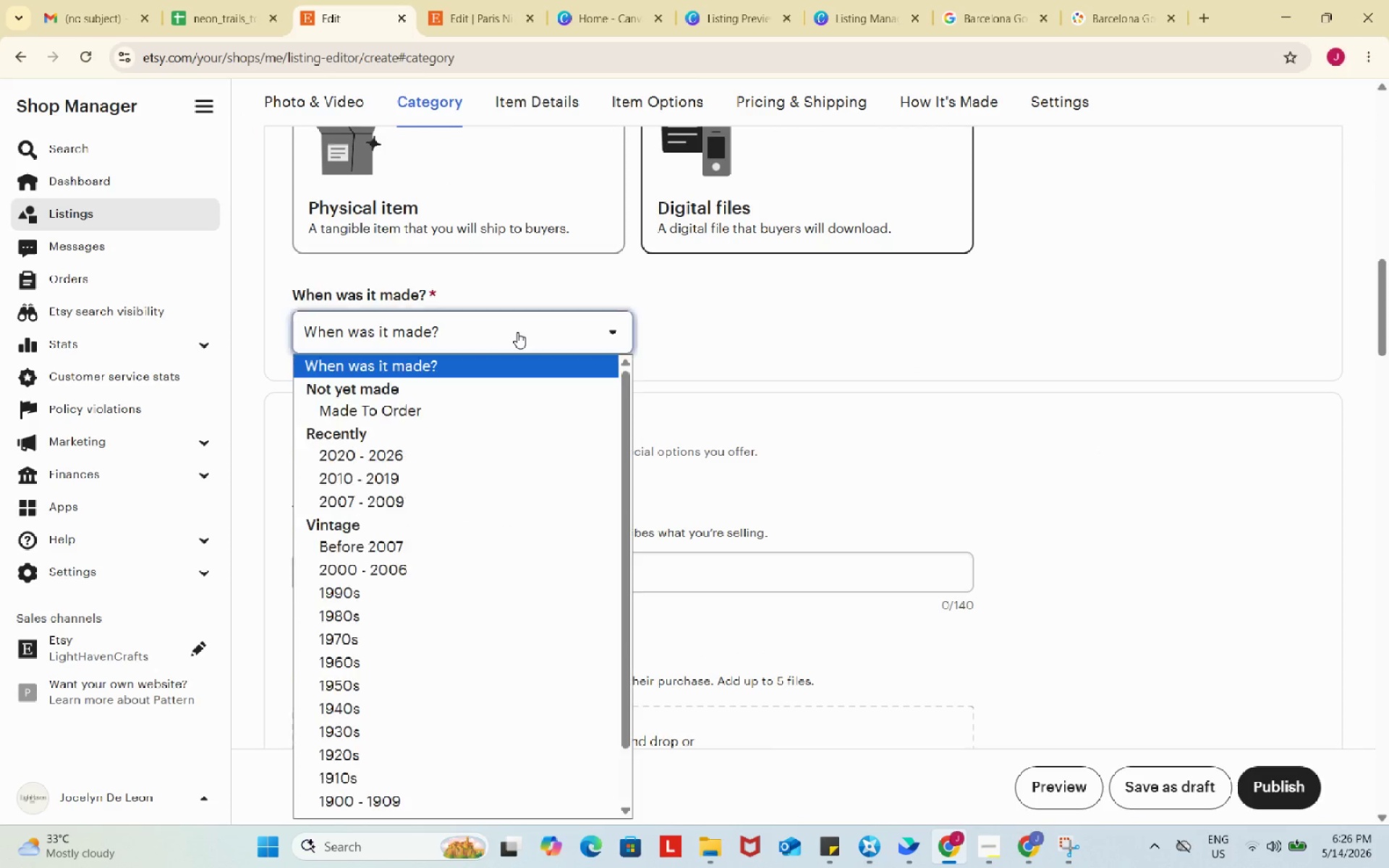 
left_click([501, 402])
 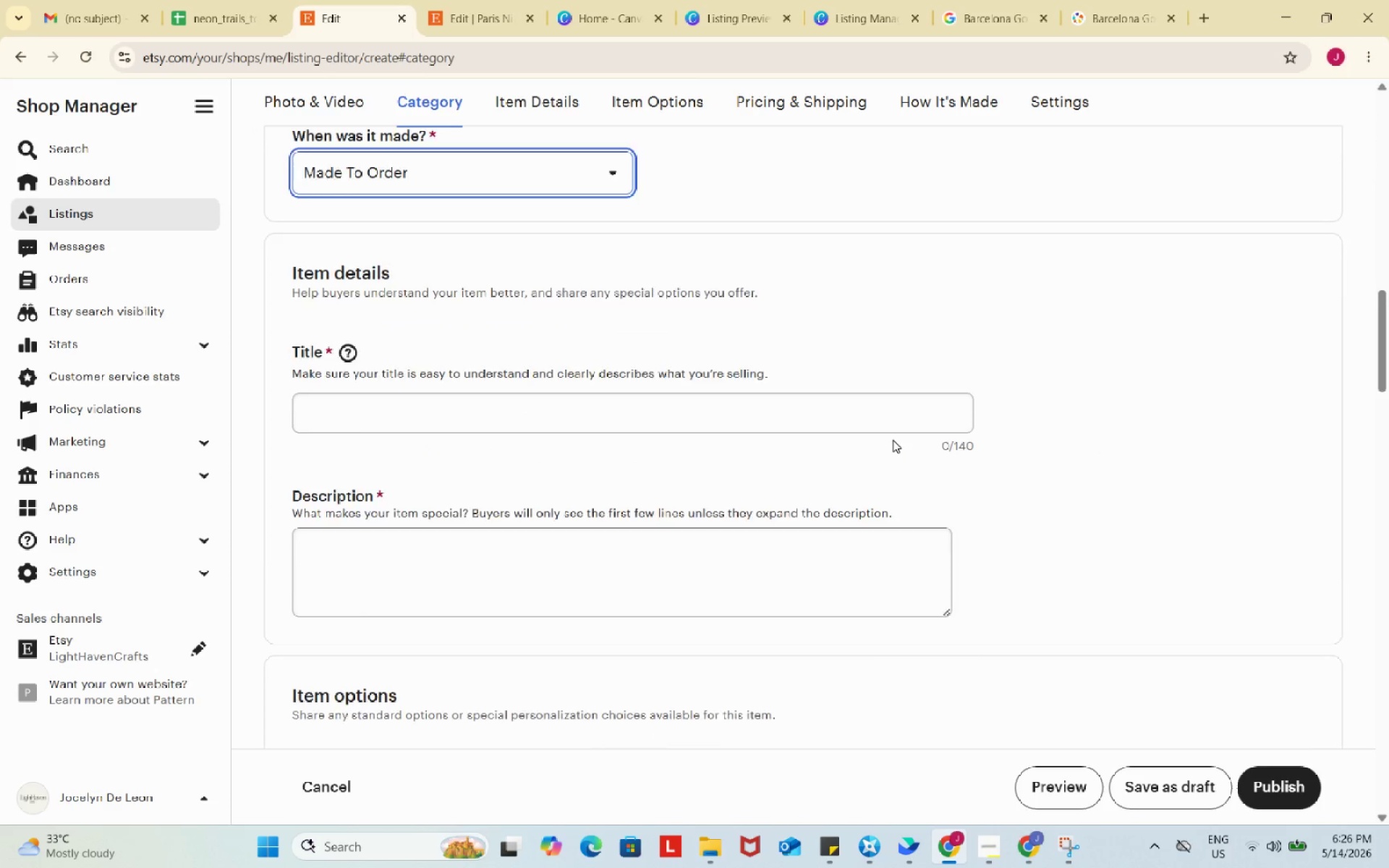 
left_click([745, 297])
 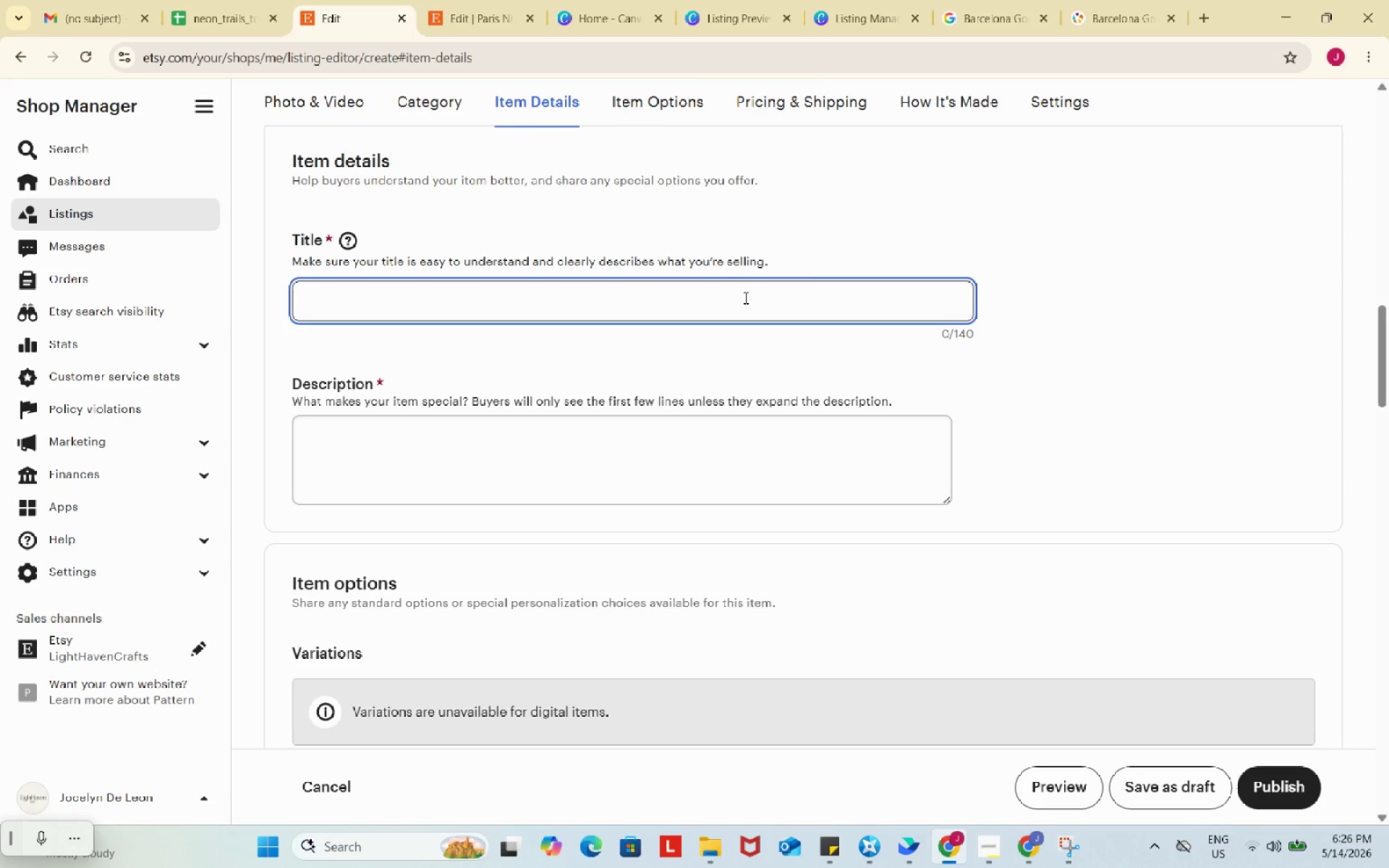 
scroll: coordinate [893, 440], scroll_direction: down, amount: 3.0
 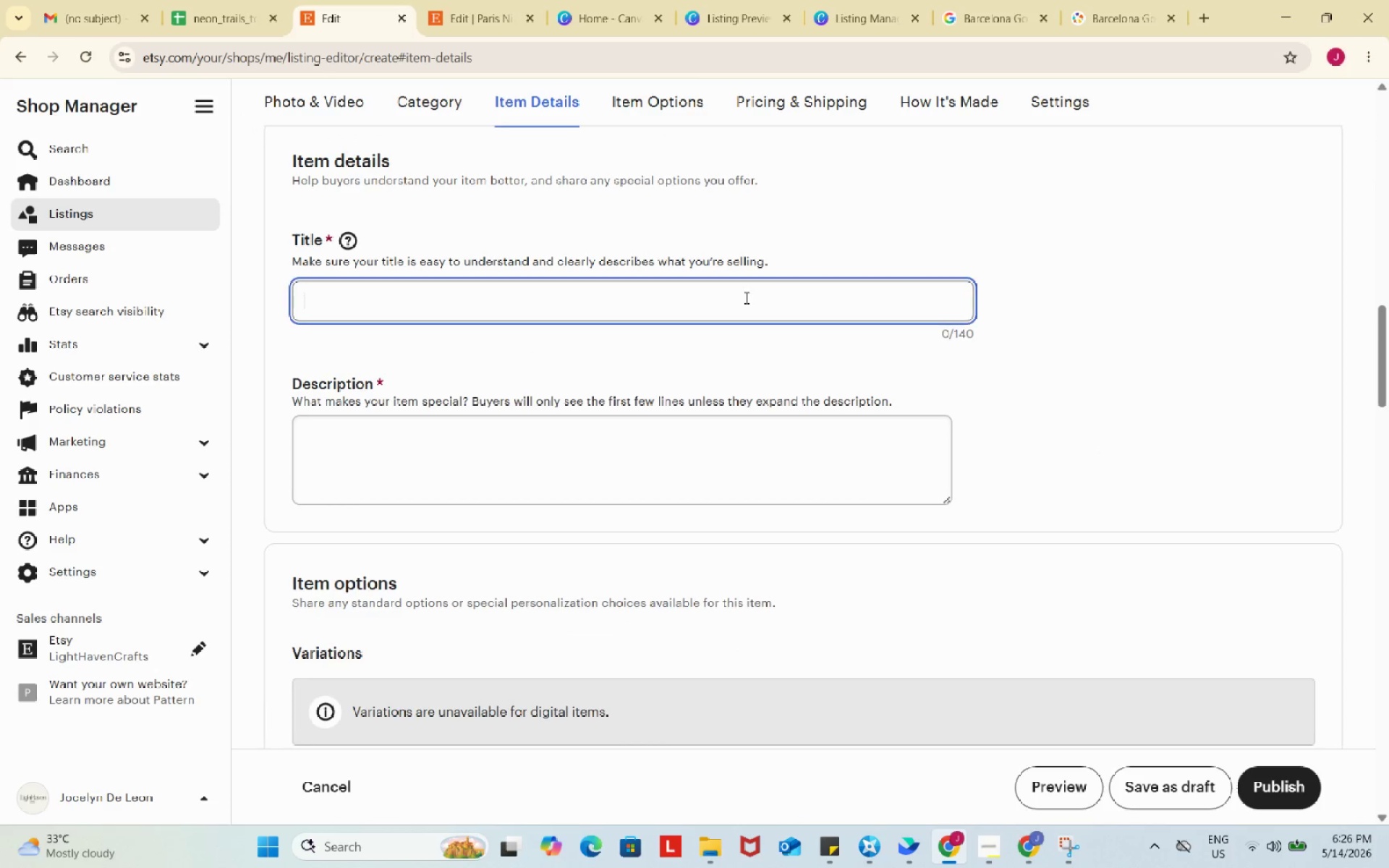 
type(Barcelona Night)
 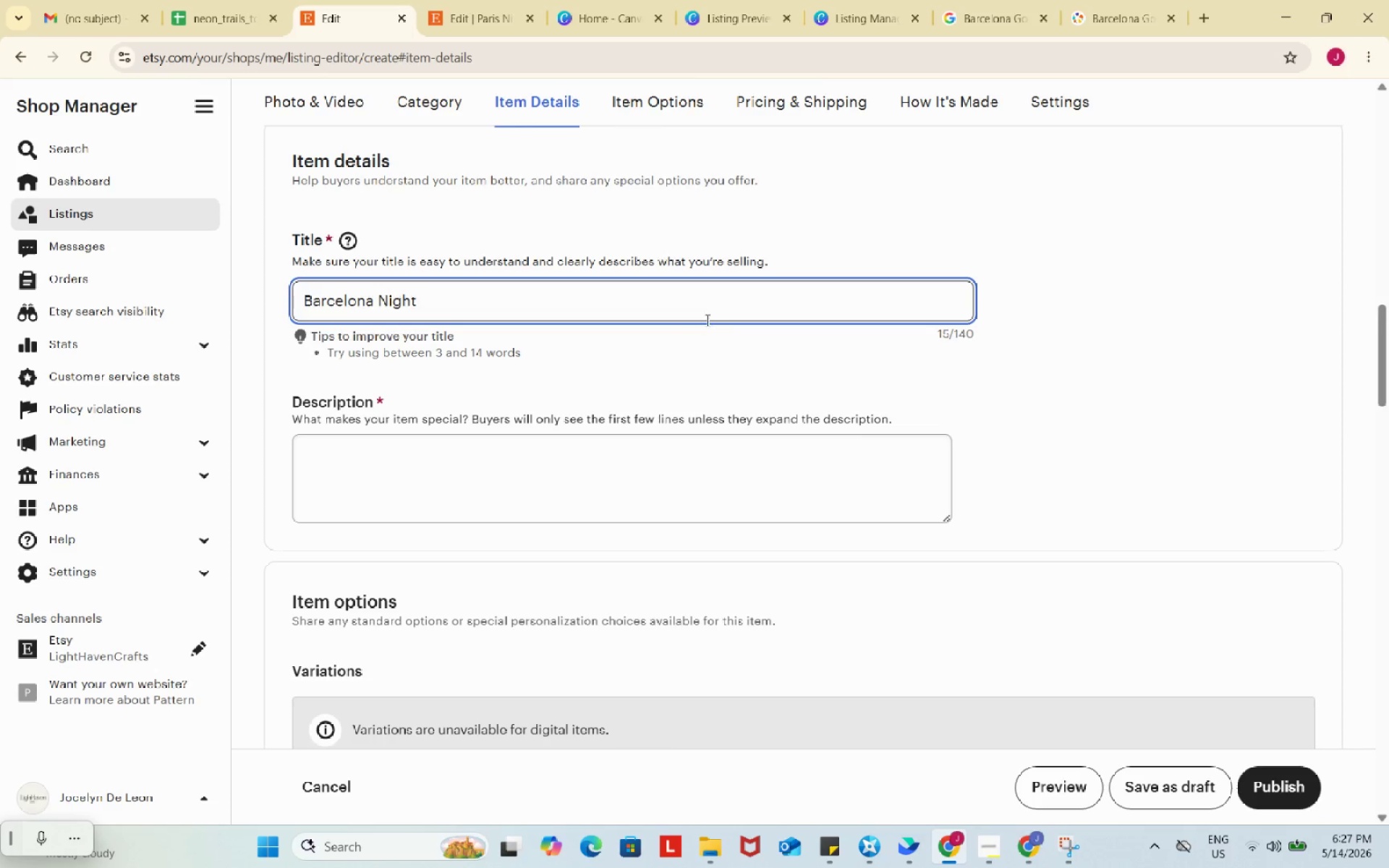 
wait(6.72)
 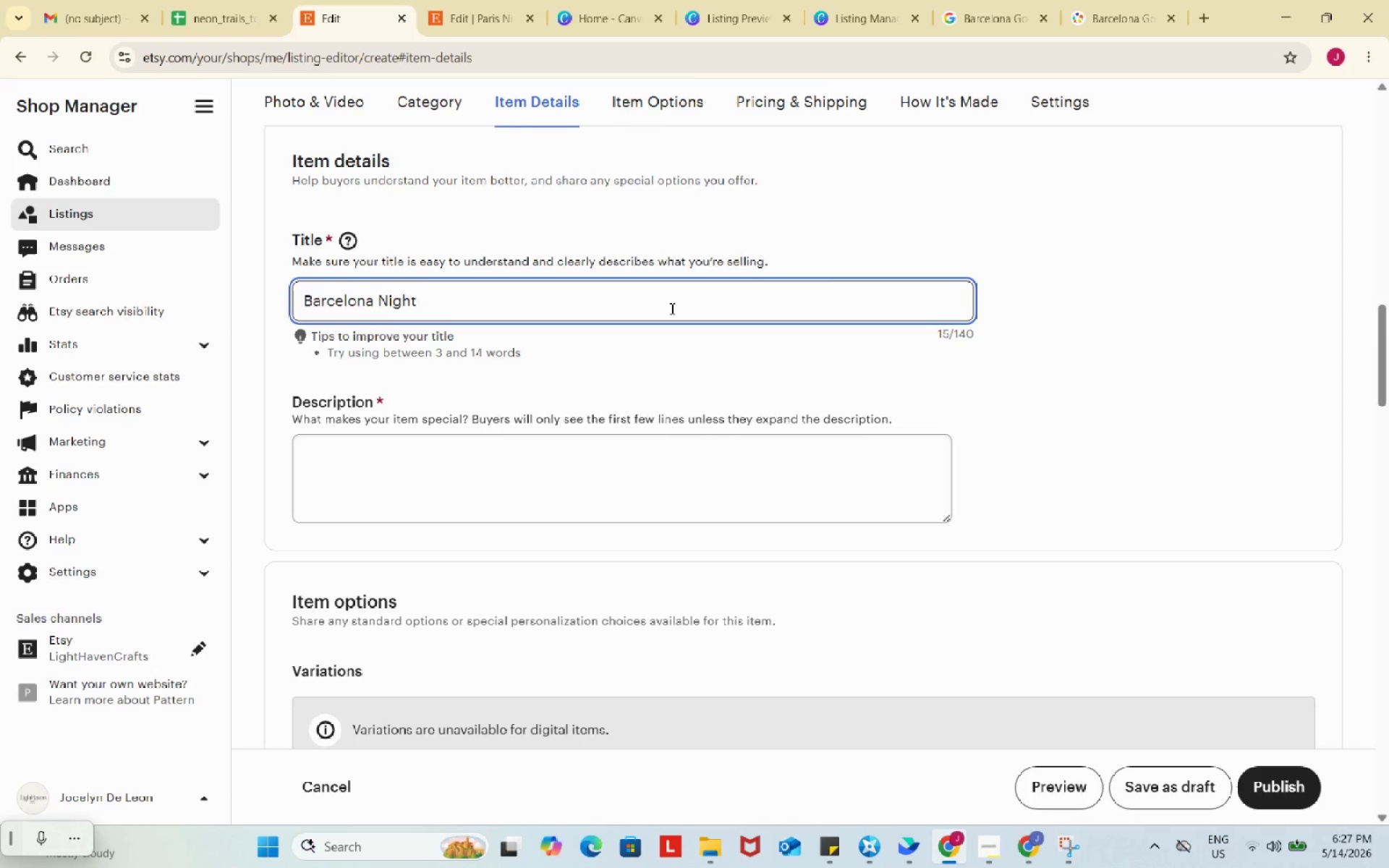 
type( Photography Tour gift)
 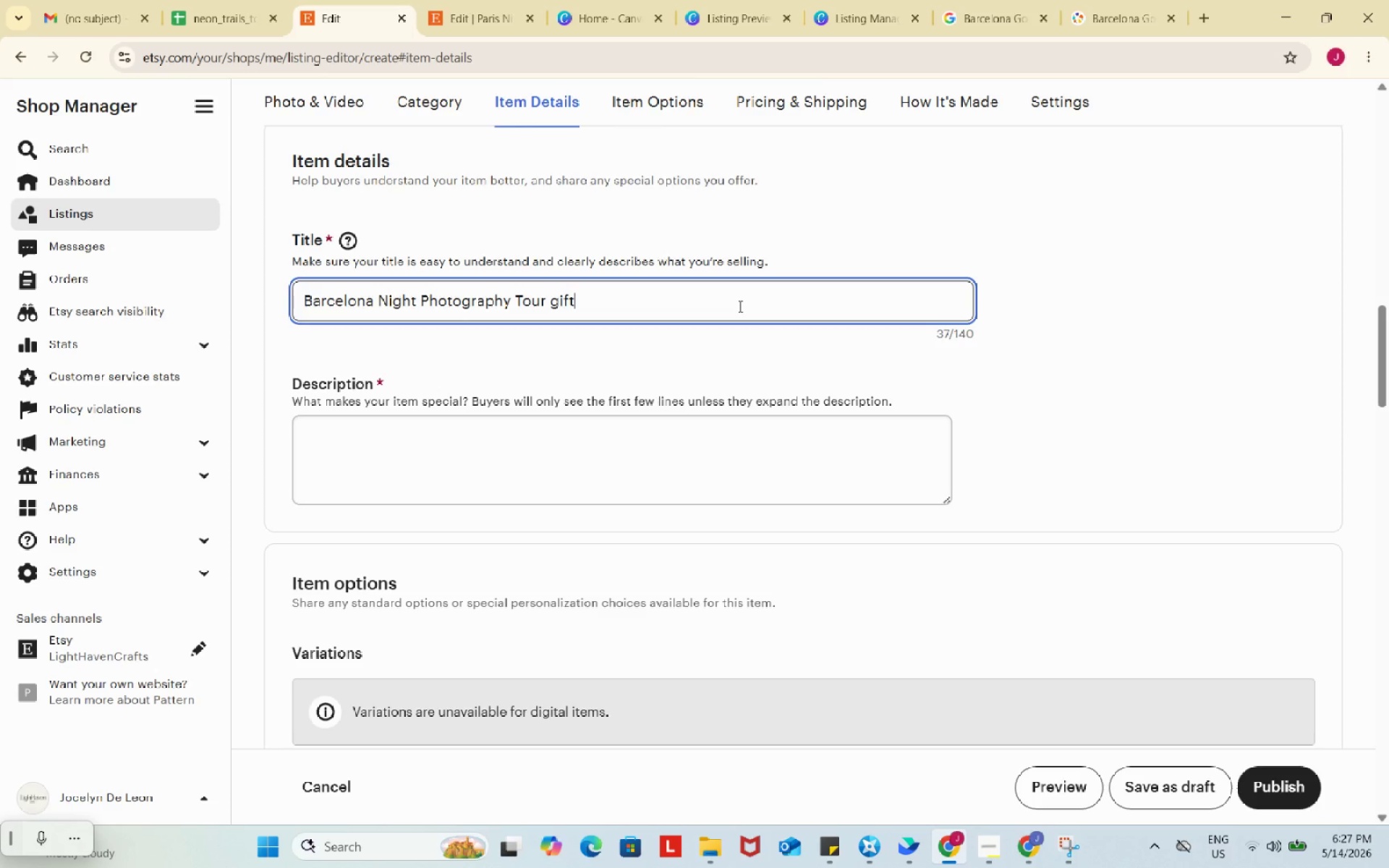 
key(Backspace)
key(Backspace)
key(Backspace)
key(Backspace)
type(Gift Voucher)
 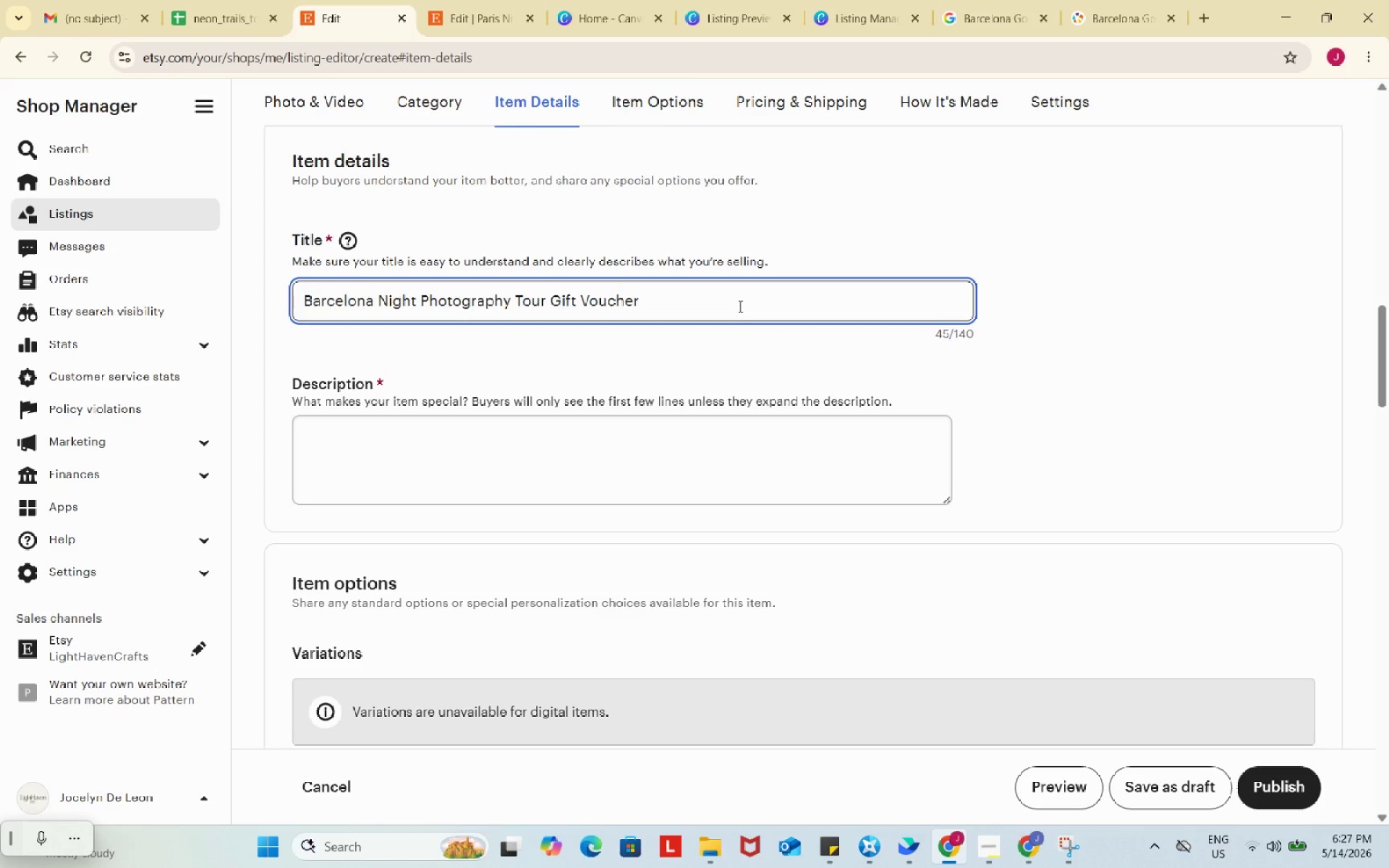 
wait(8.89)
 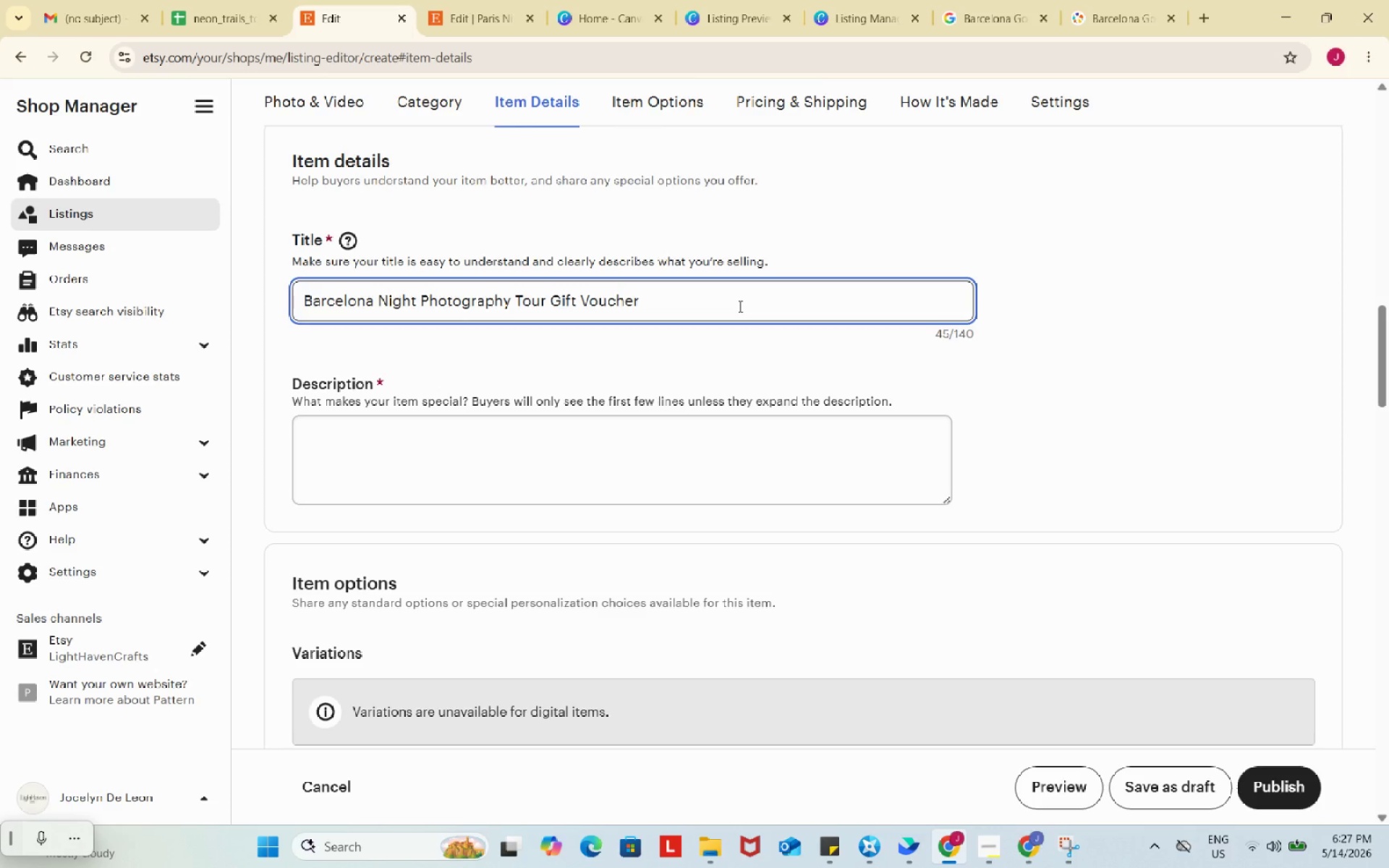 
type(, Gothic Quarter)
 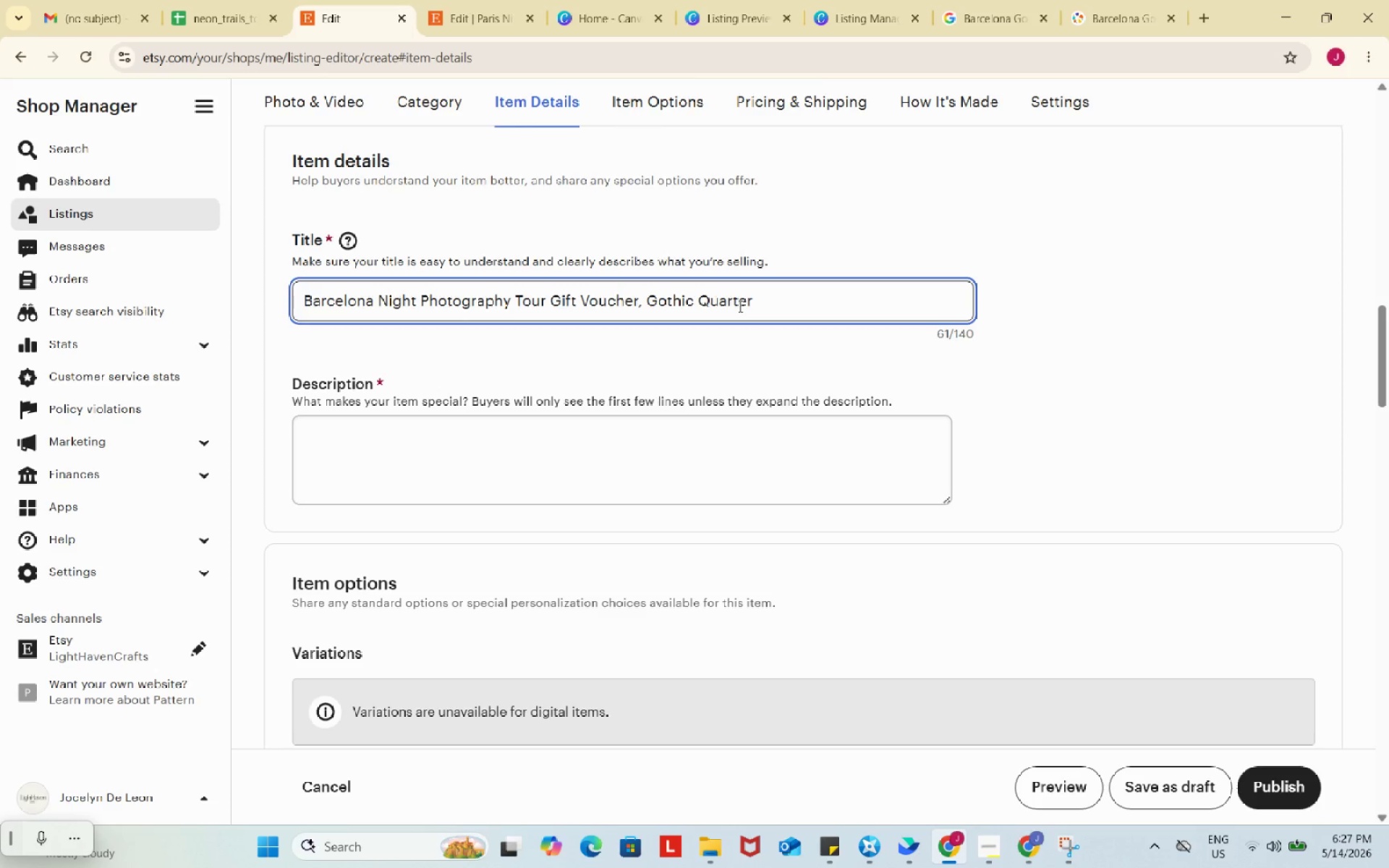 
wait(18.59)
 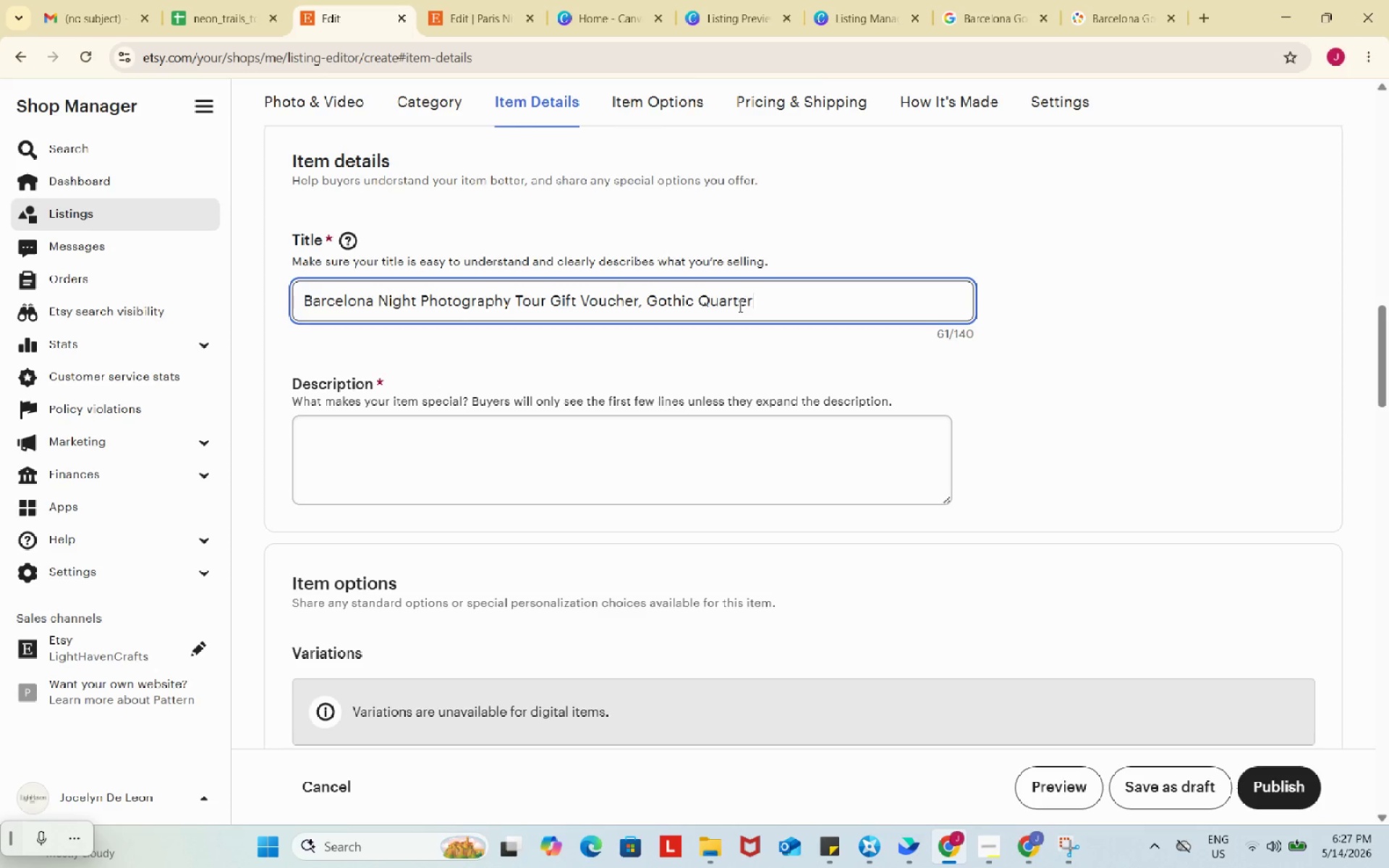 
type( Phot )
key(Backspace)
type(o Walk Experience, )
 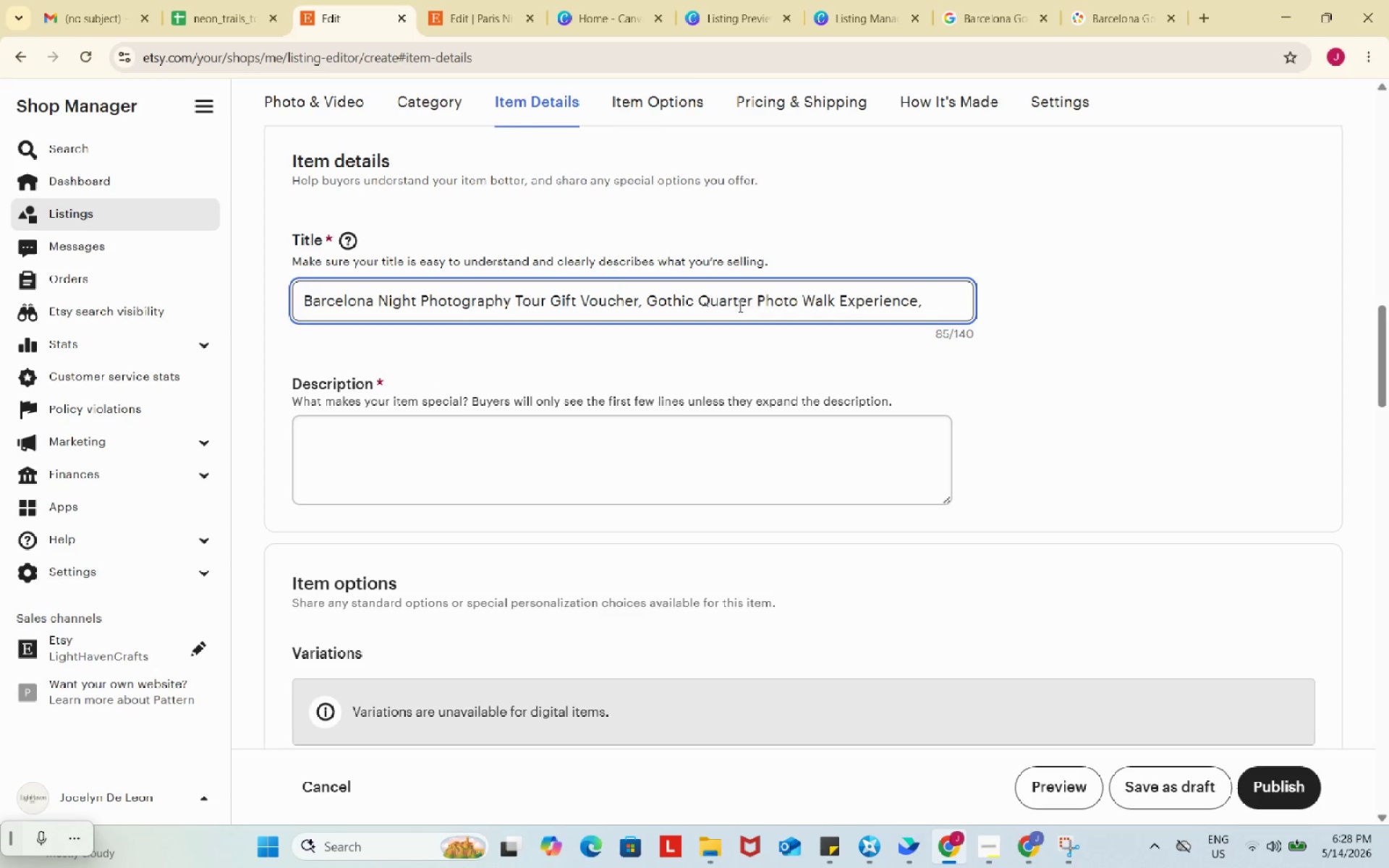 
key(Enter)
 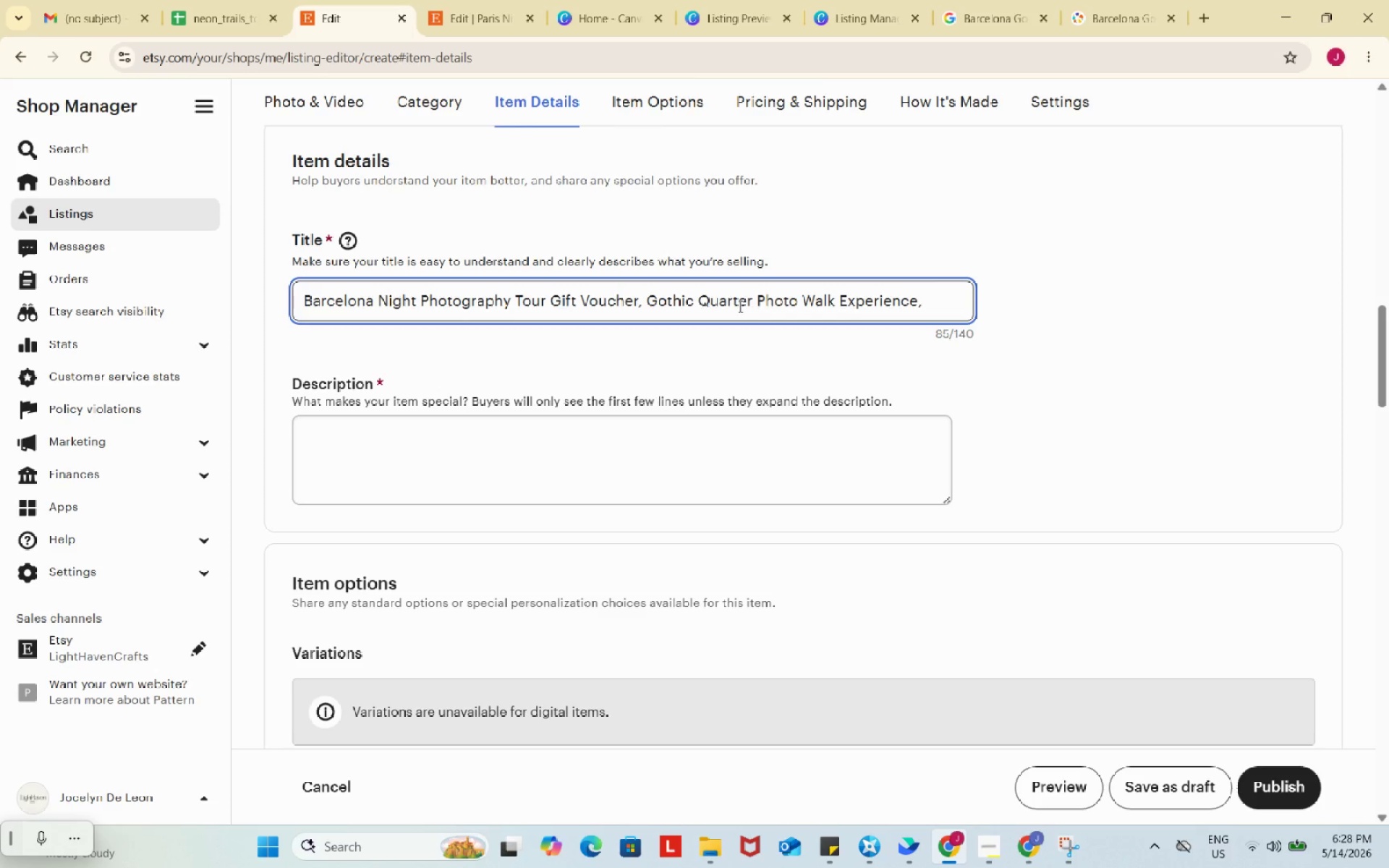 
type(Printable Travel Gift, Instand)
key(Backspace)
type(t do)
key(Backspace)
key(Backspace)
type(Download)
 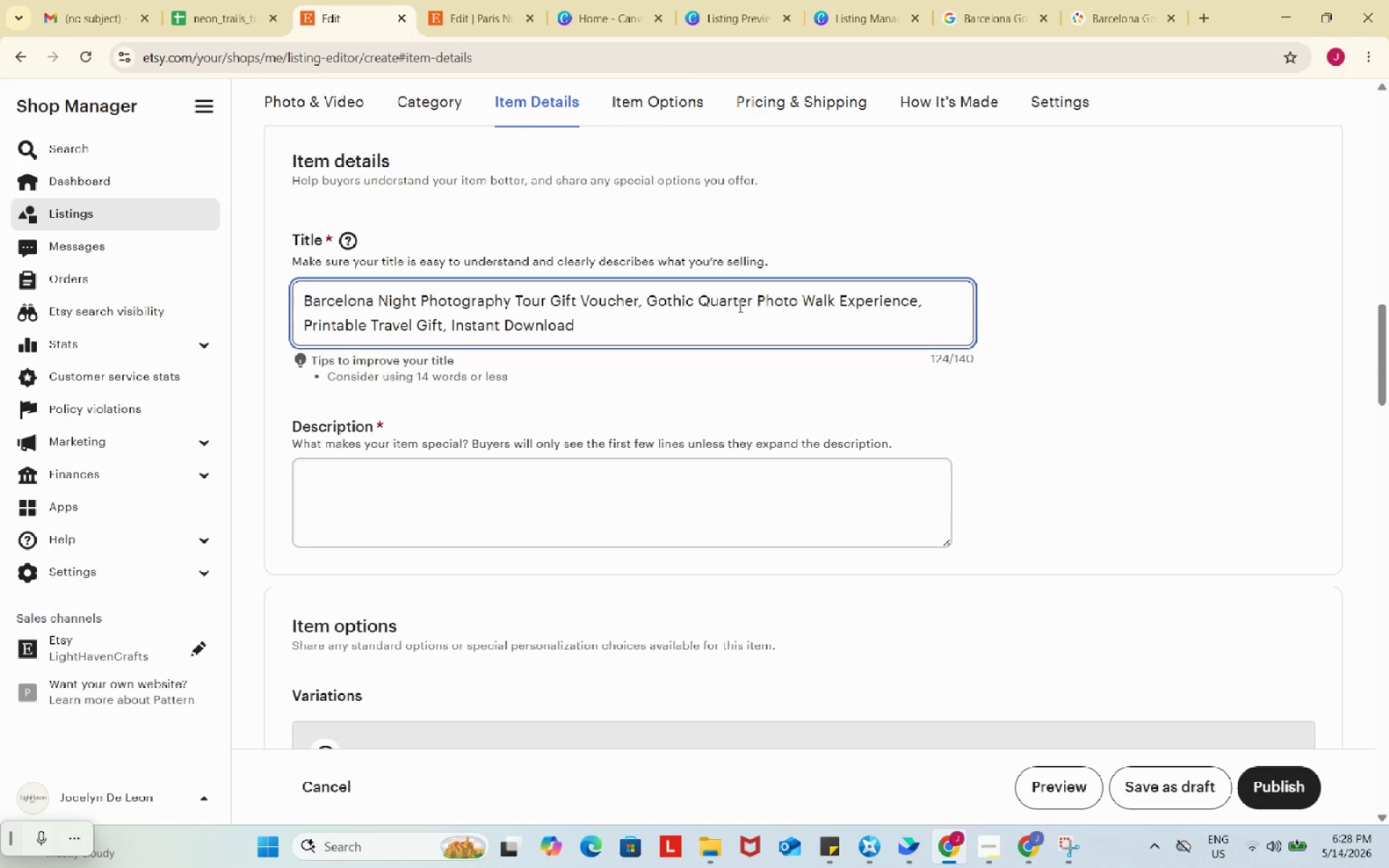 
wait(111.5)
 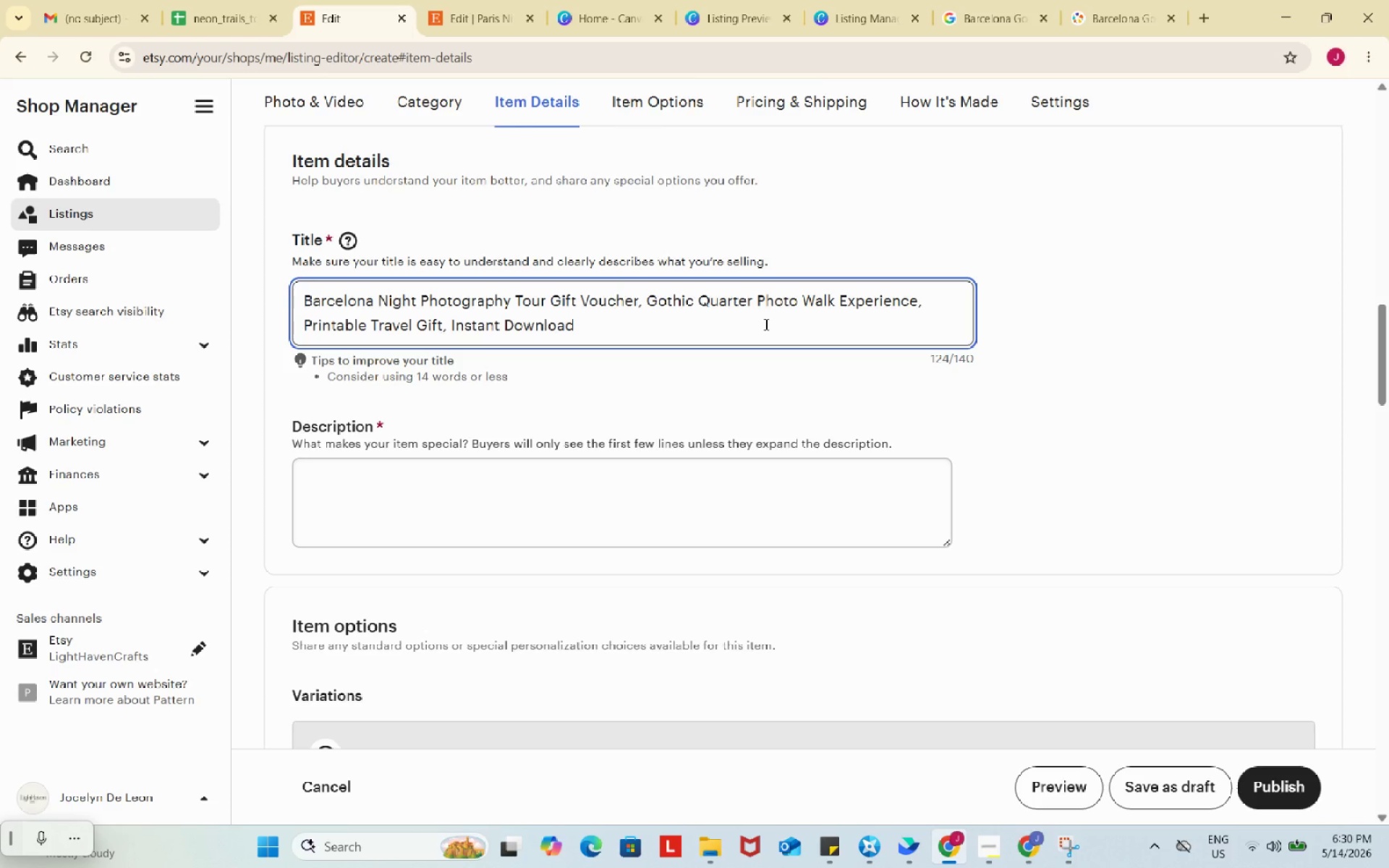 
left_click([771, 480])
 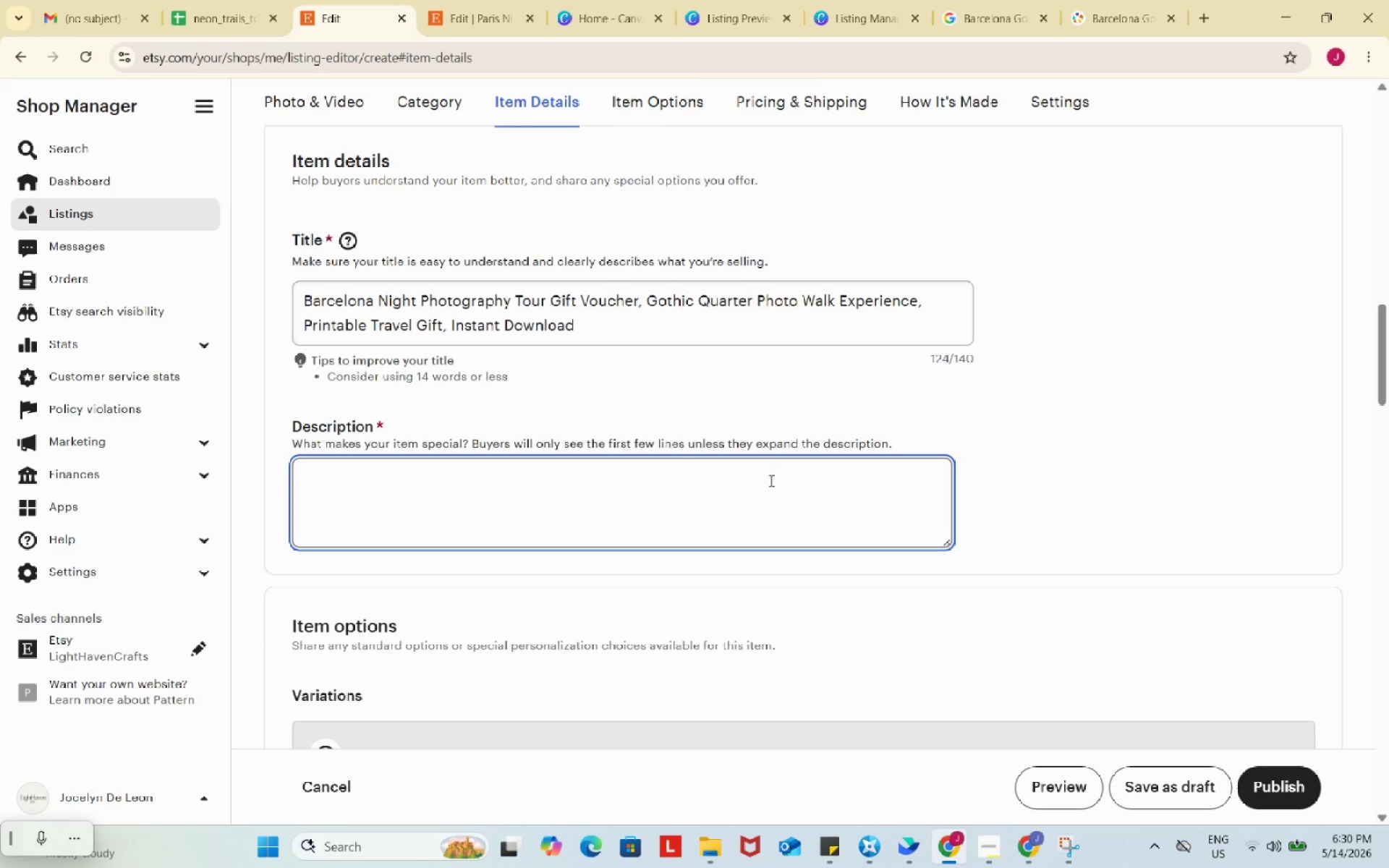 
wait(11.16)
 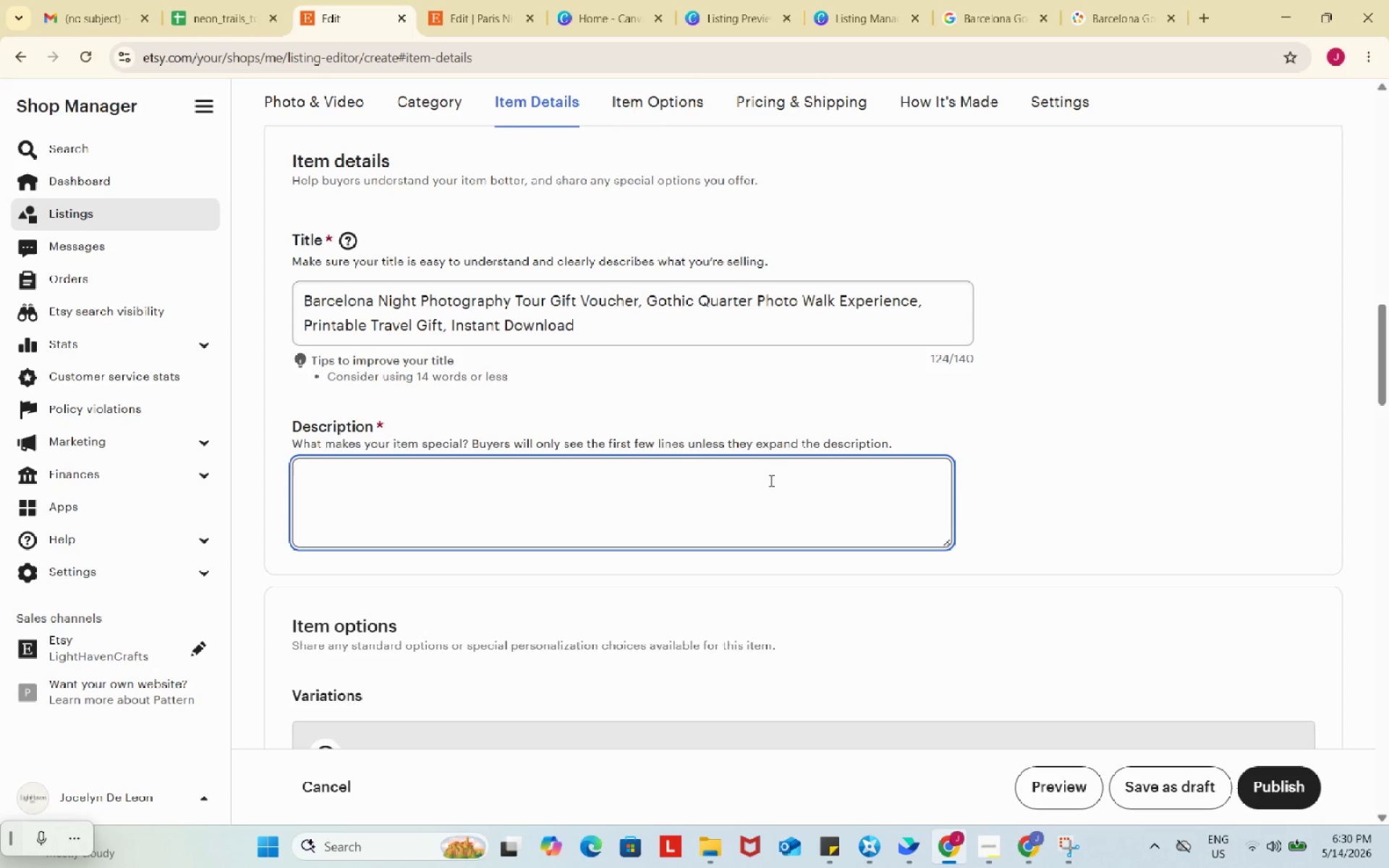 
type(Explore the atmospheric)
 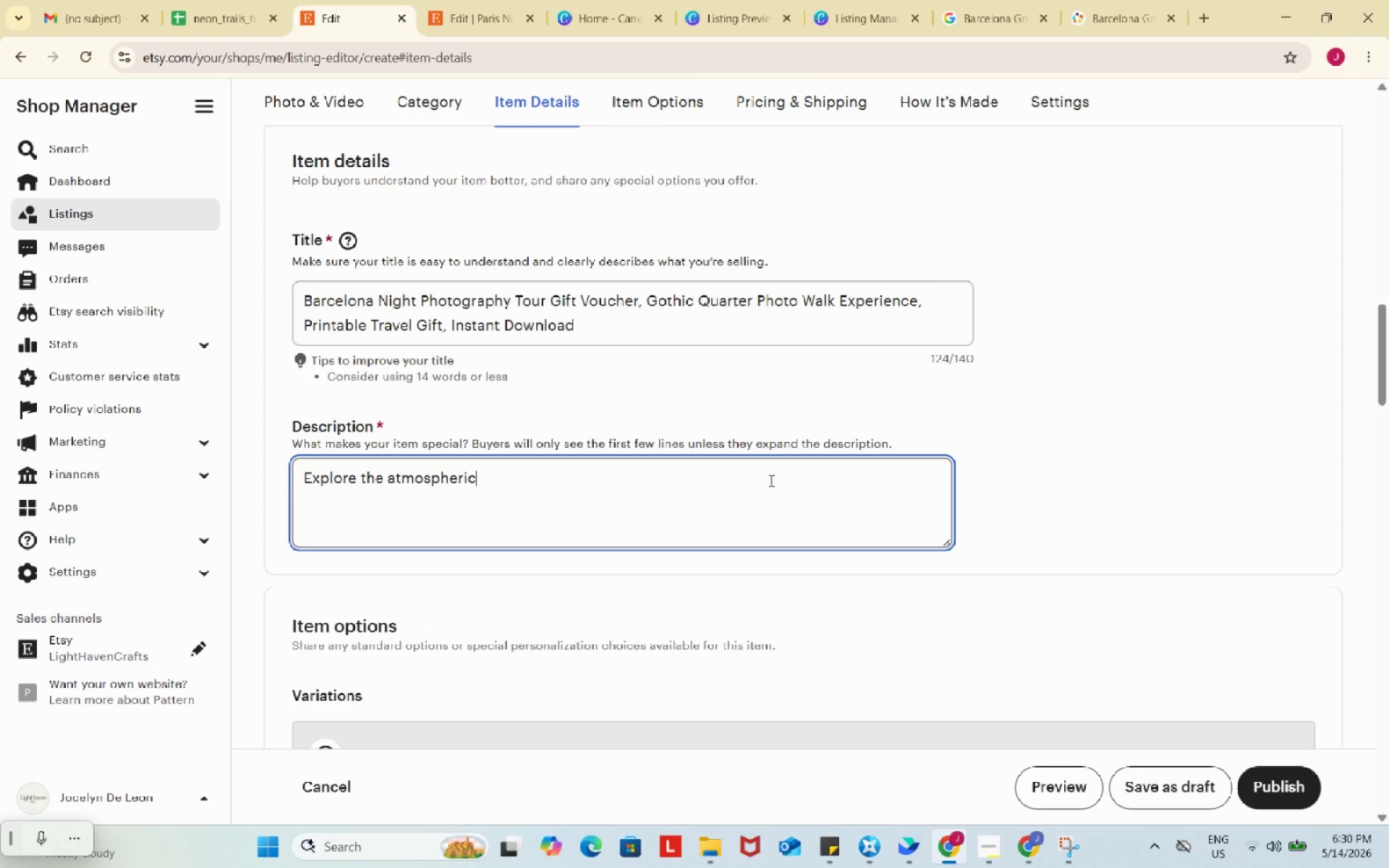 
wait(23.02)
 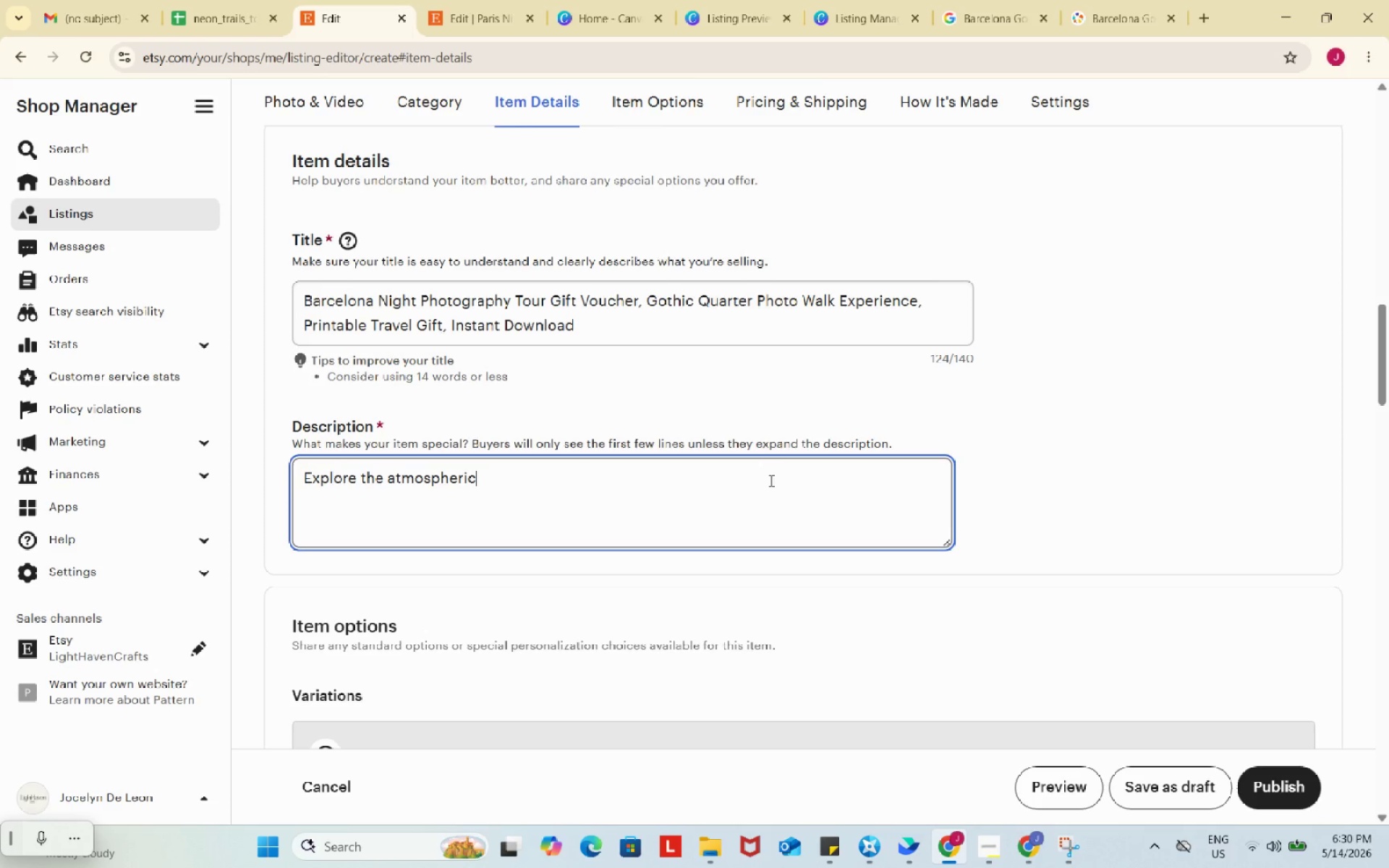 
type(st)
key(Backspace)
key(Backspace)
type( streets)
 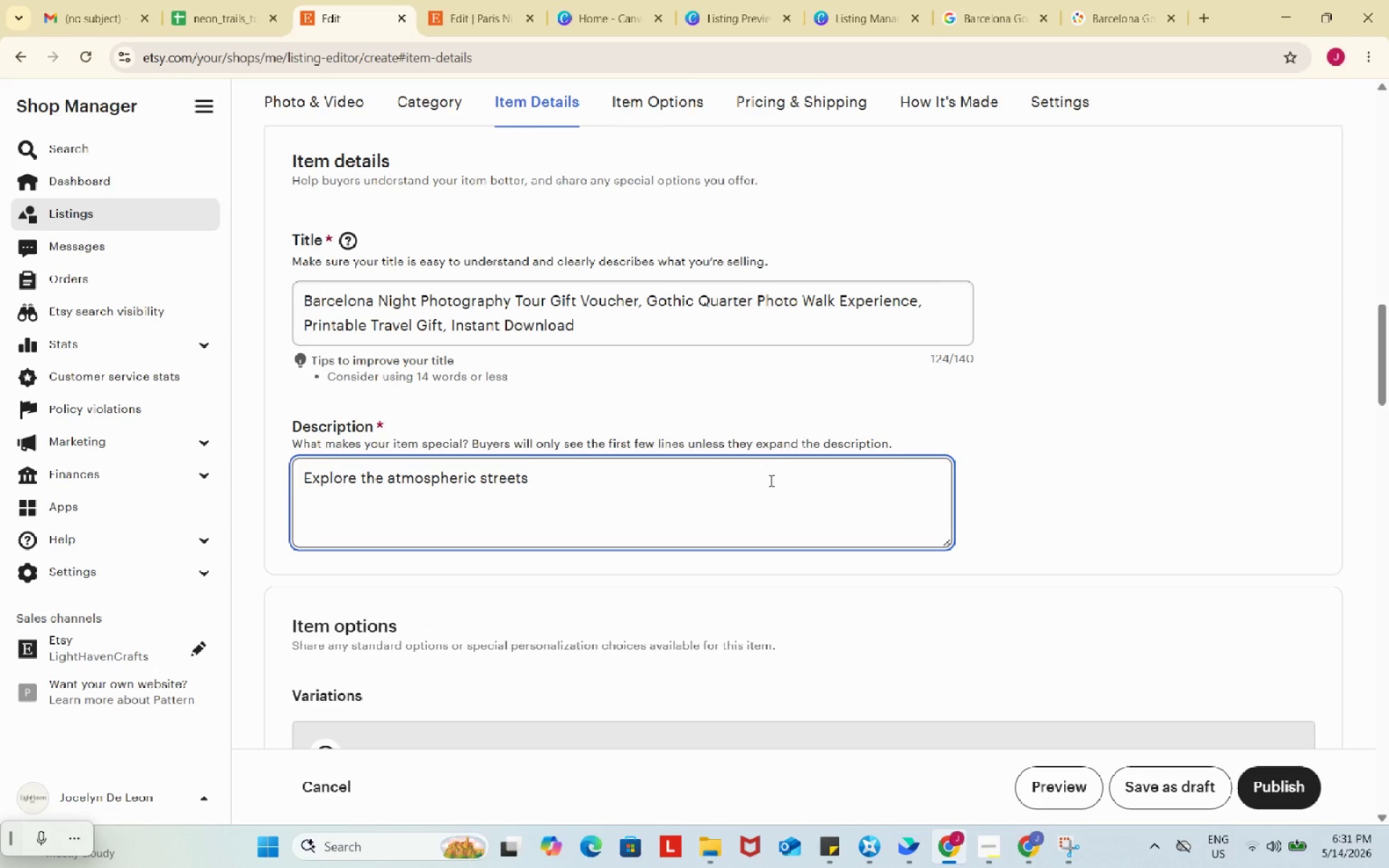 
wait(7.98)
 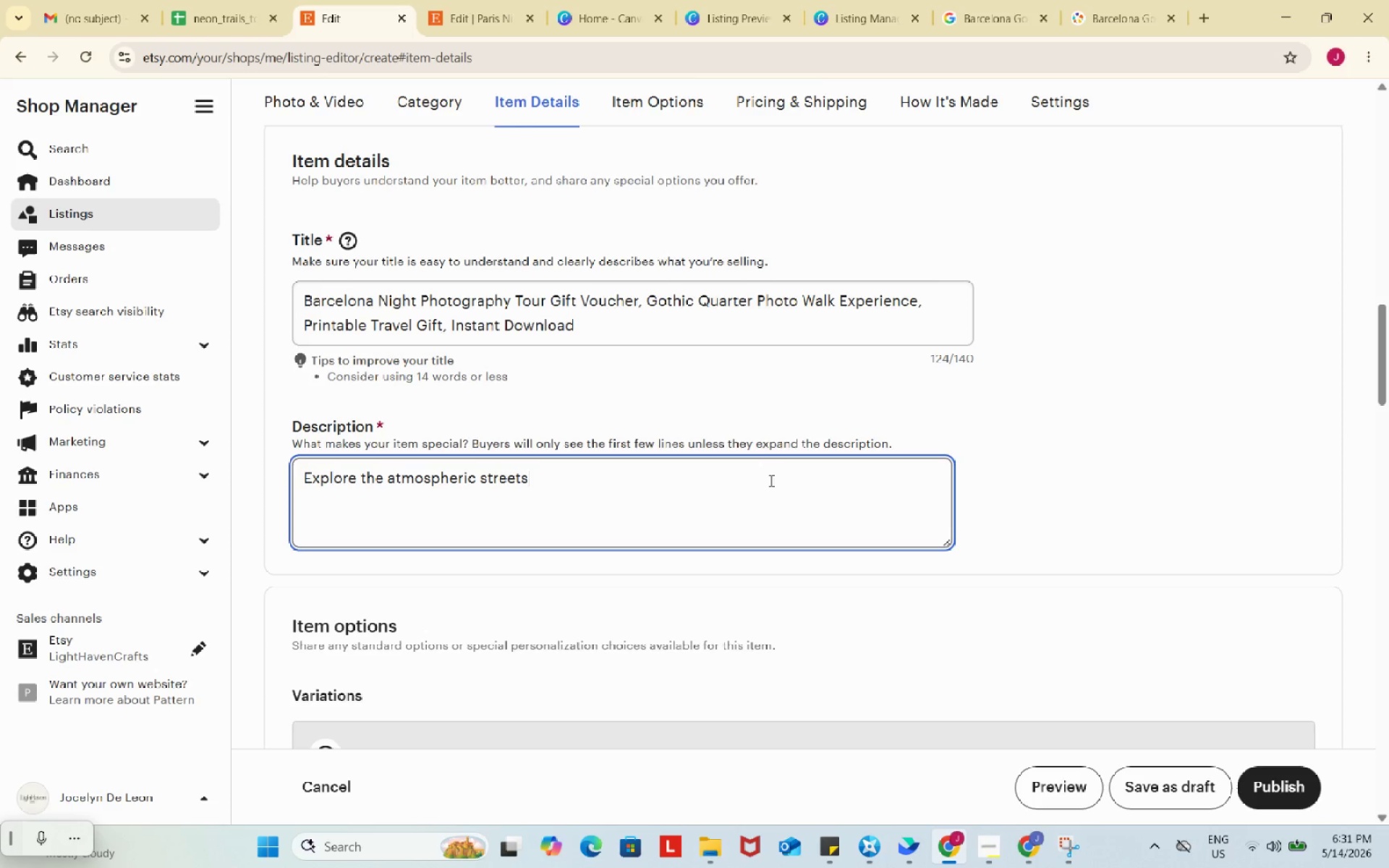 
type( of Barcelona's Gothic S)
key(Backspace)
 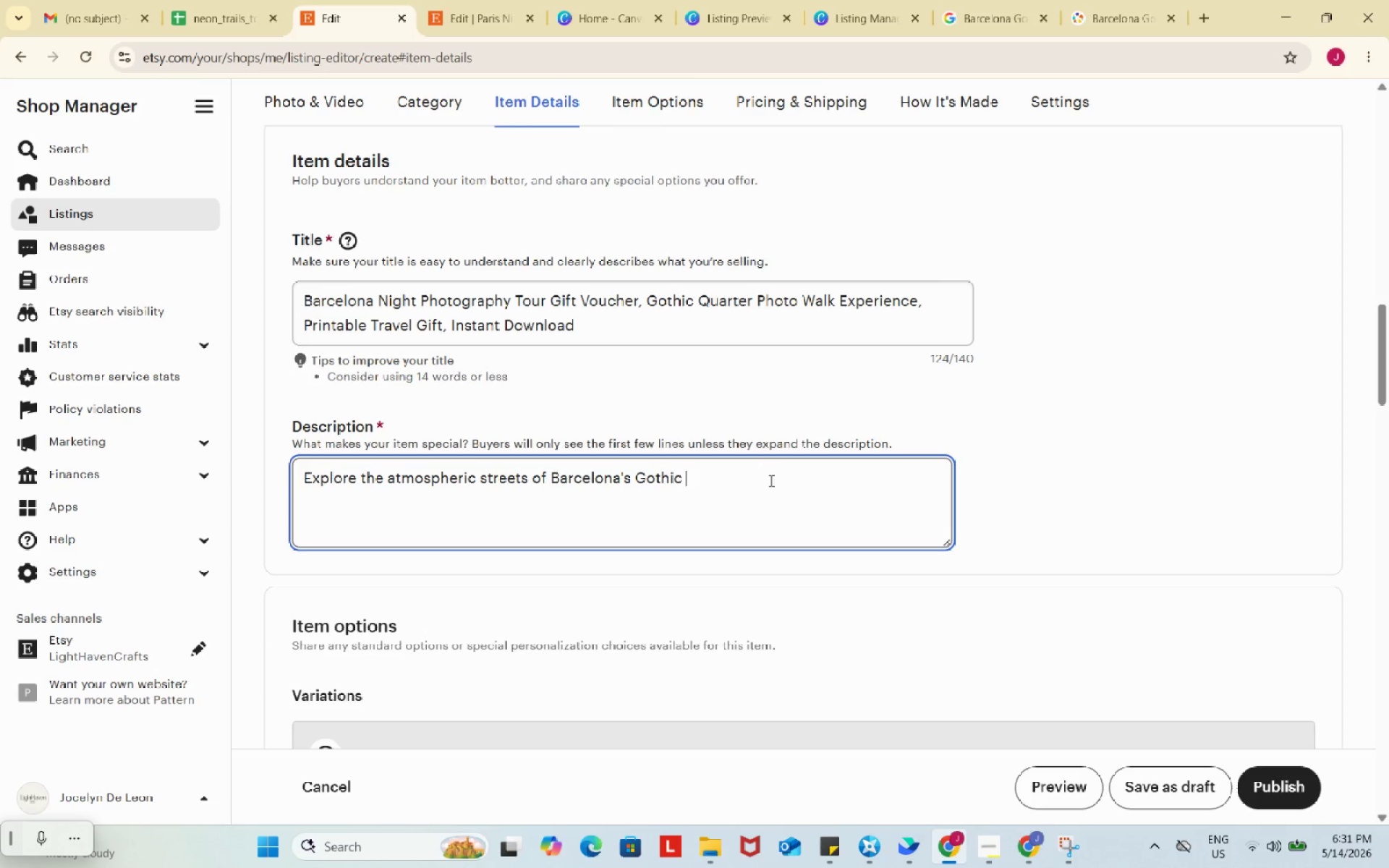 
wait(11.05)
 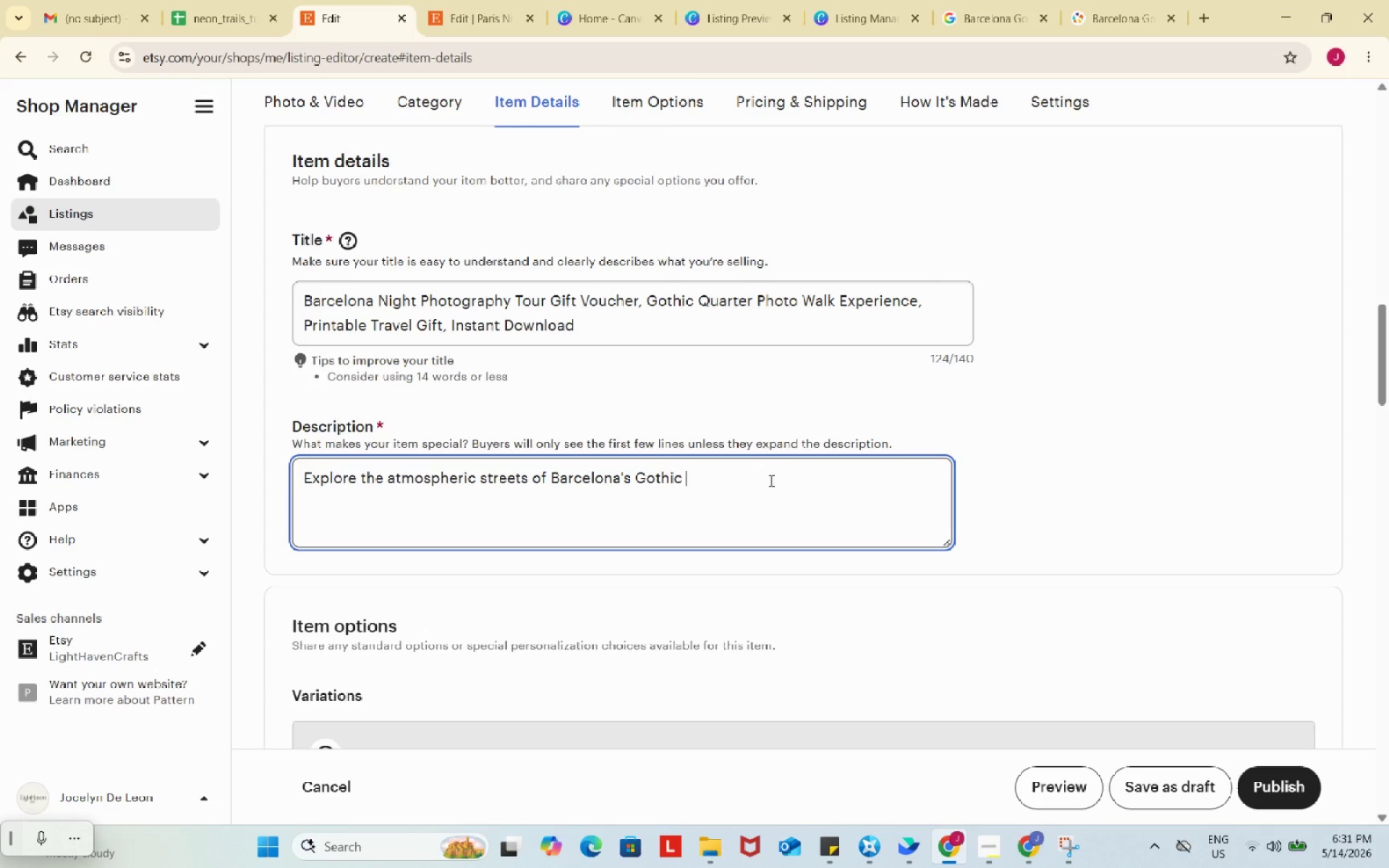 
type(Quarter on t)
key(Backspace)
type( )
key(Backspace)
type(this immersive Raval Nighy)
key(Backspace)
type(y)
key(Backspace)
type(t Shadows photography)
 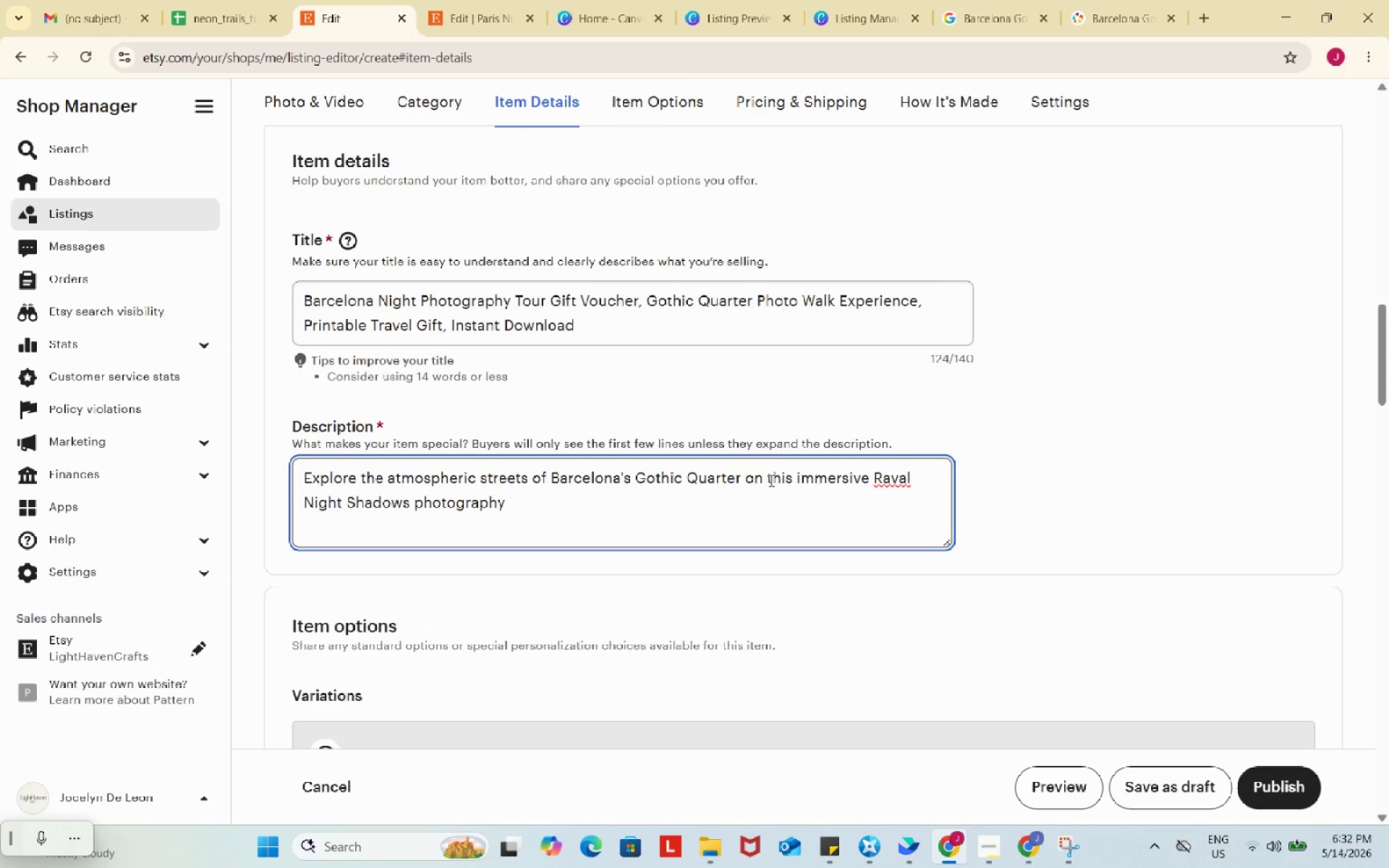 
type( tour.)
 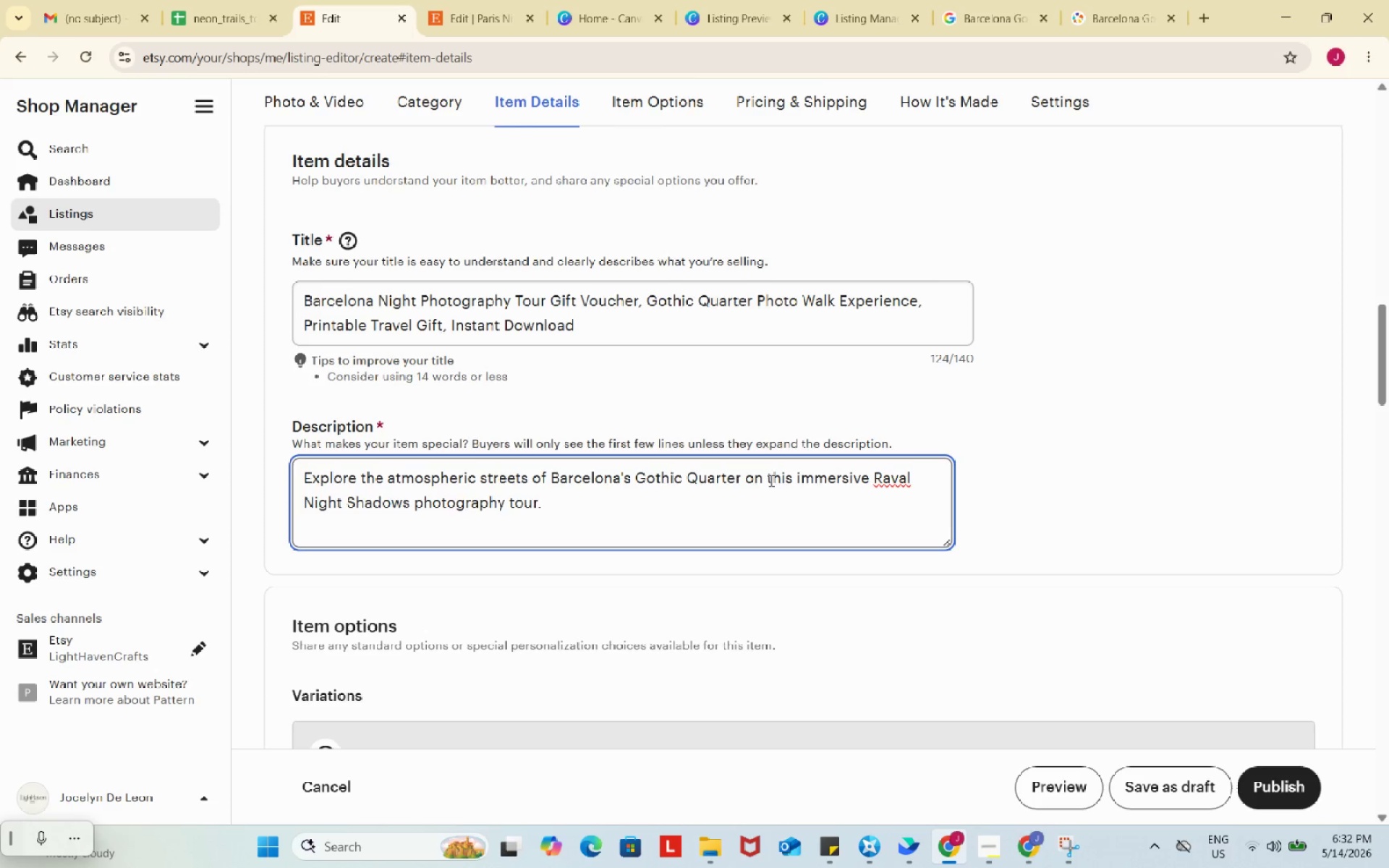 
type(P)
key(Backspace)
type( Perfect for Beginner )
 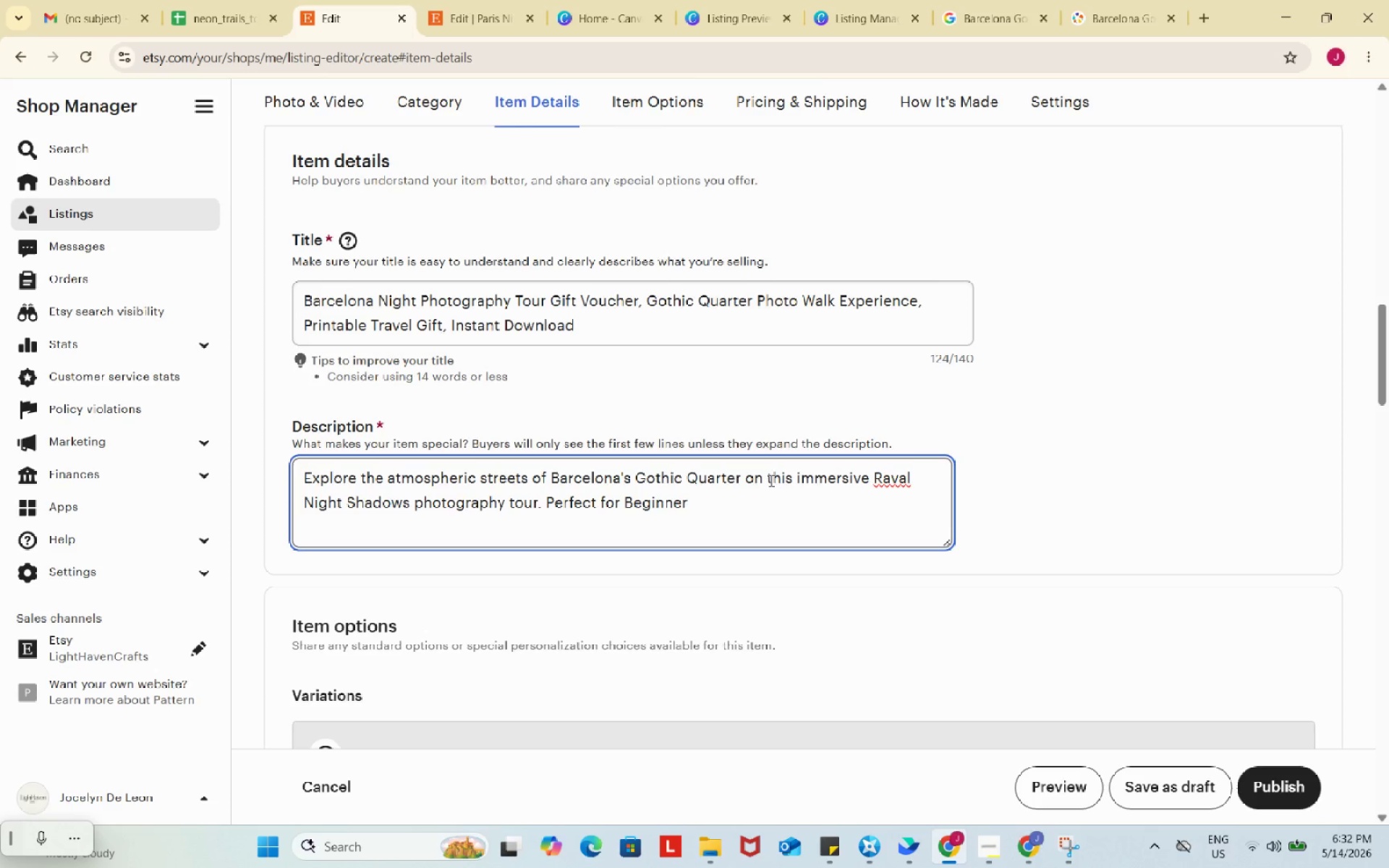 
type(P)
key(Backspace)
type(Photographers, this guided night walk combines creative photography techniques with historic cirt)
key(Backspace)
key(Backspace)
type(ty)
 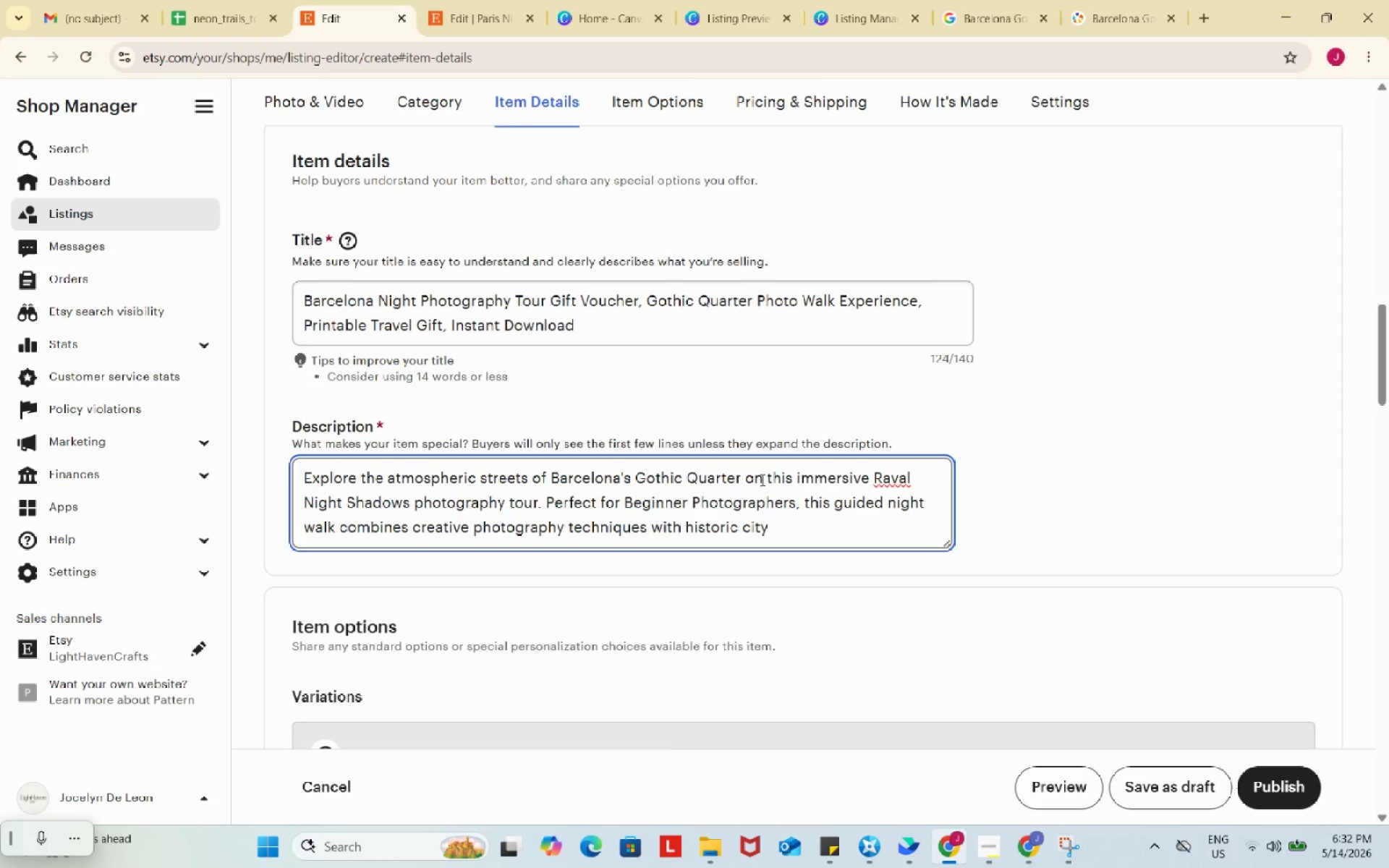 
type( scenery and hidden urban l)
 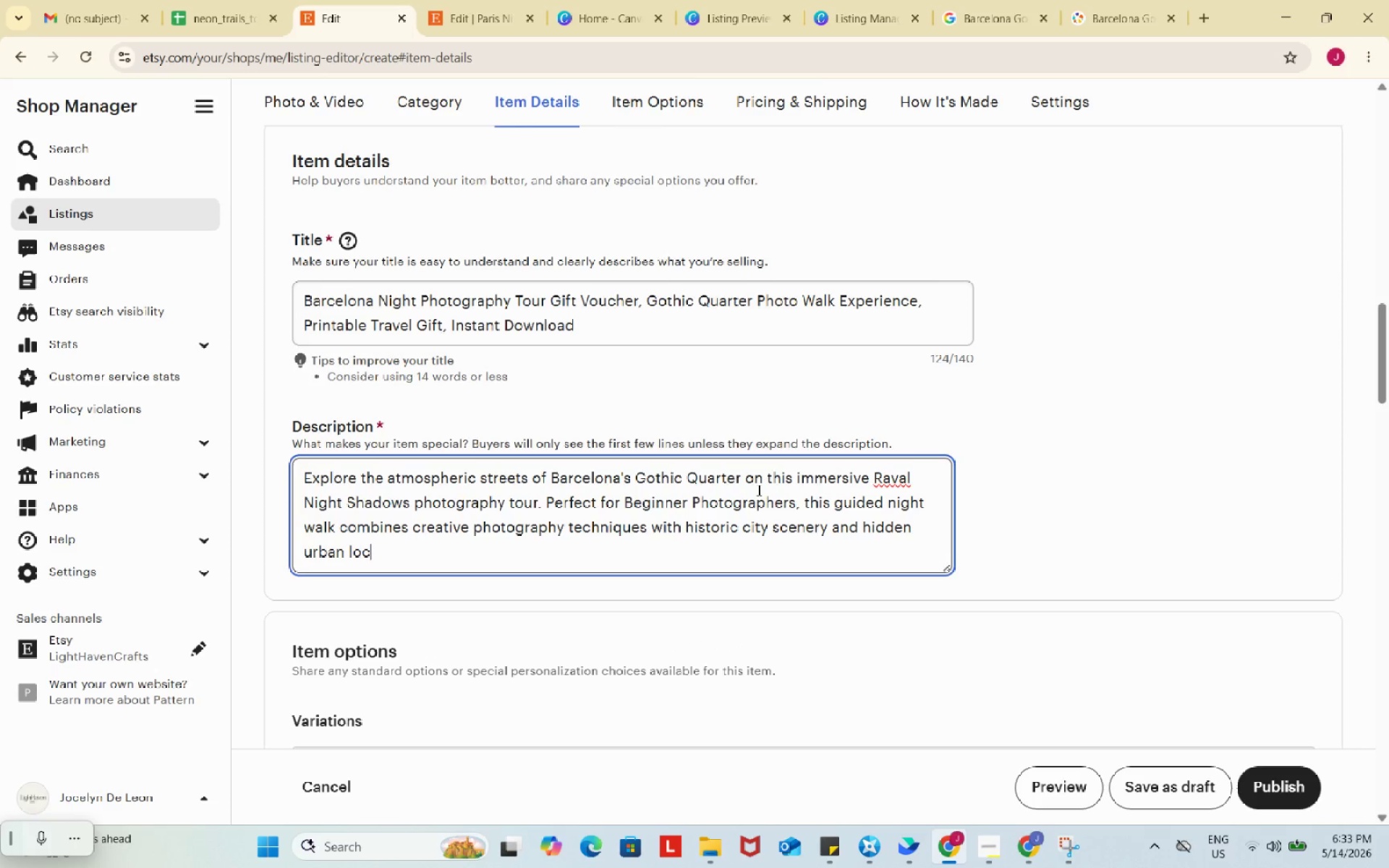 
type(ocation)
 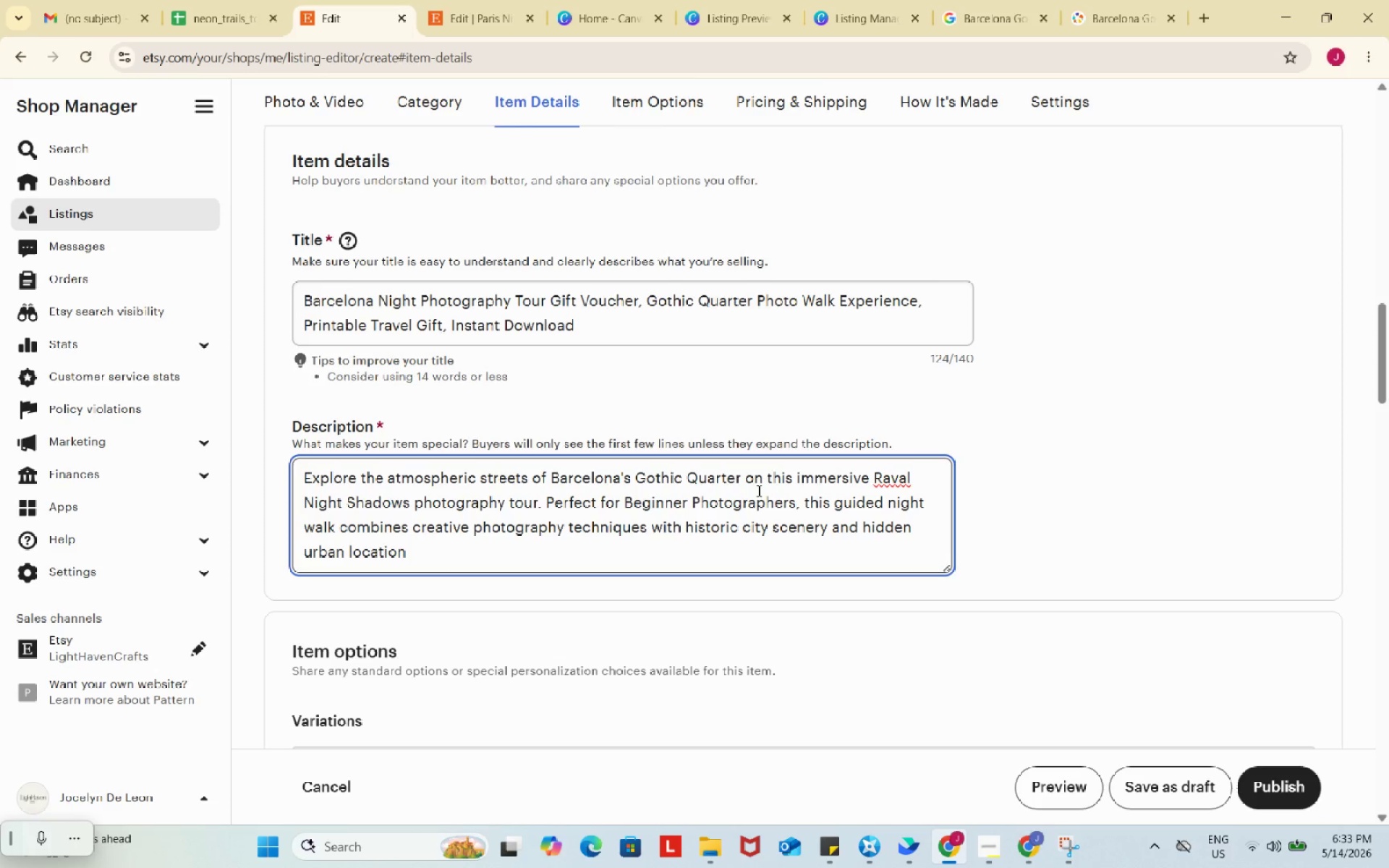 
wait(14.12)
 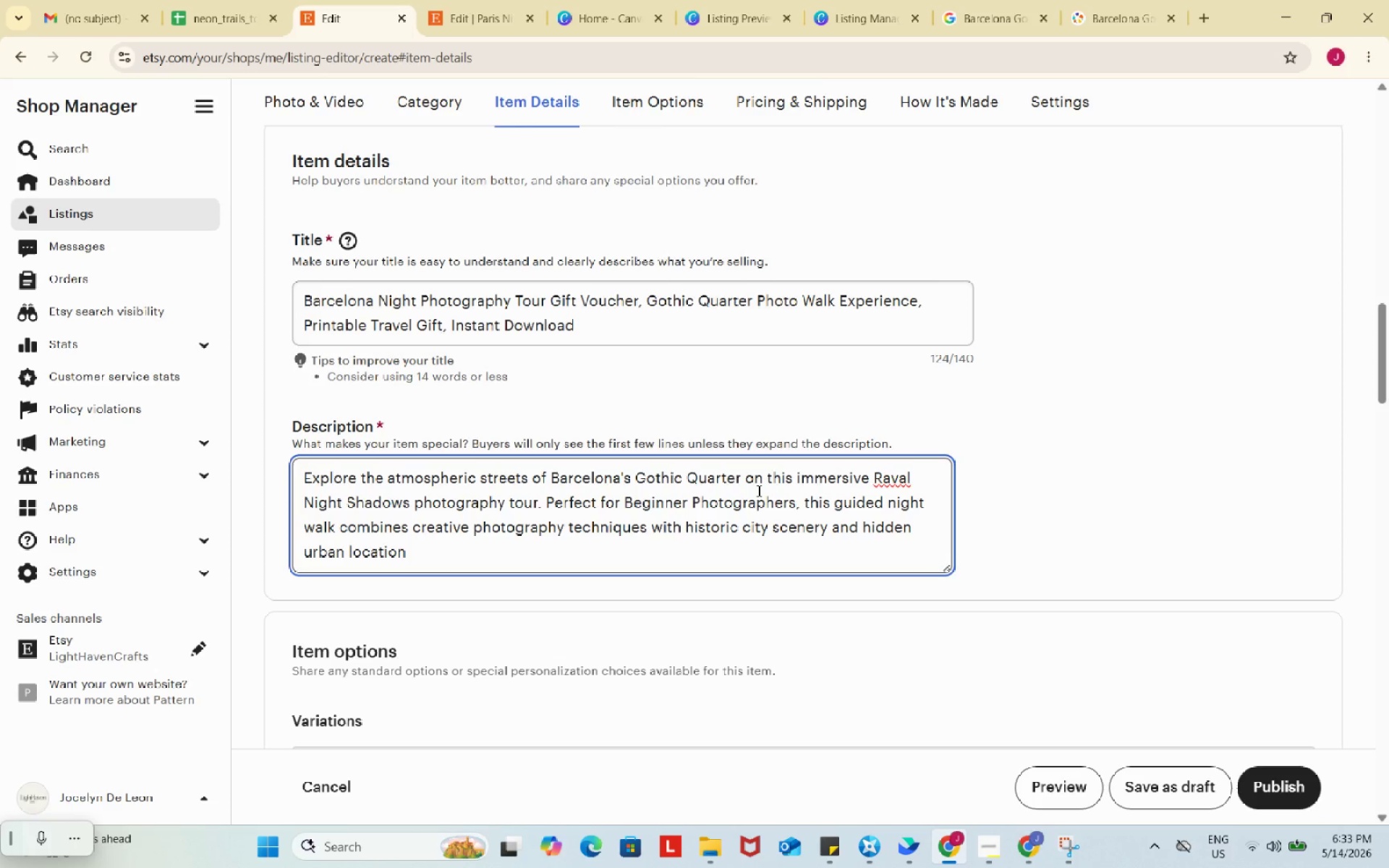 
key(S)
 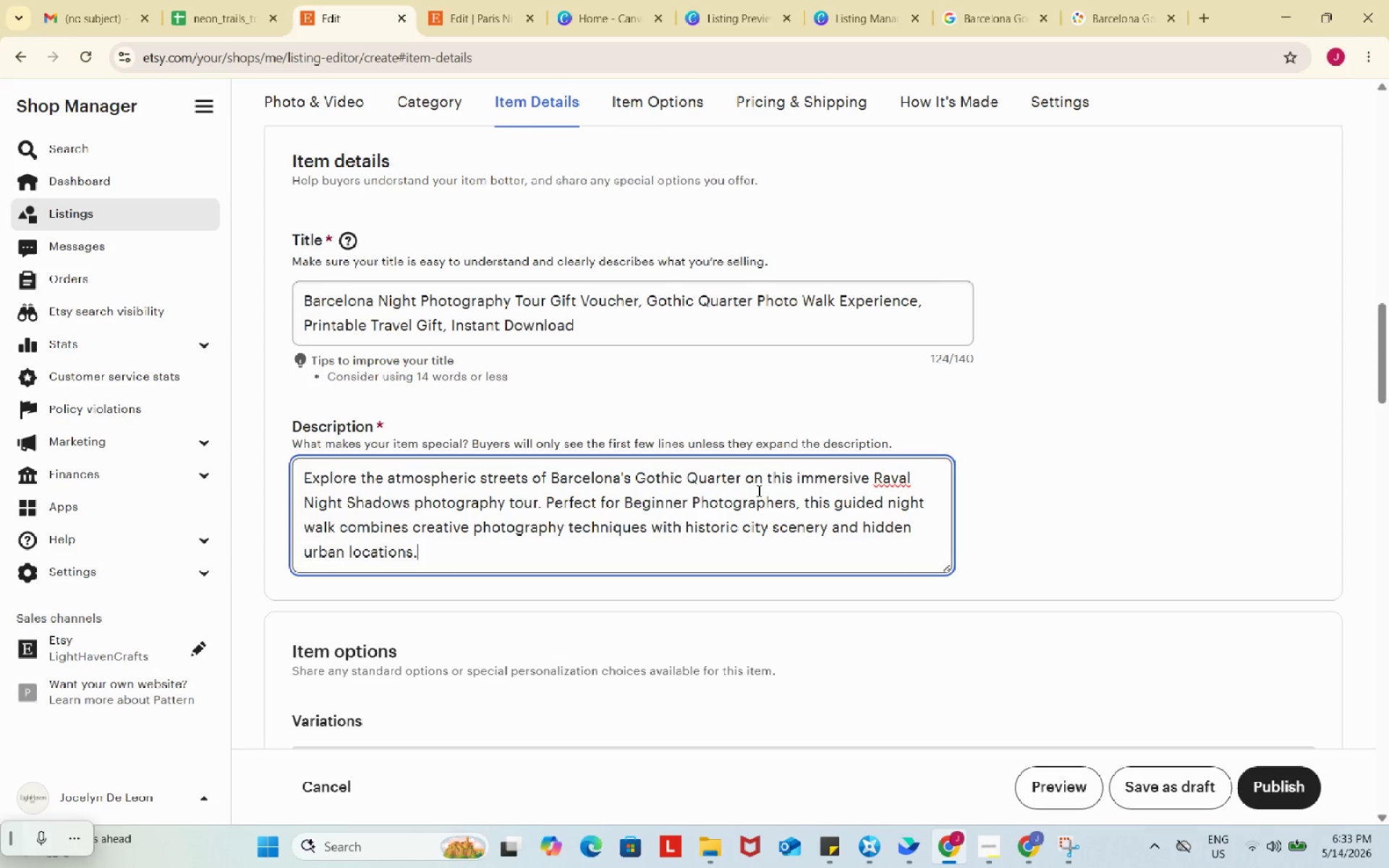 
key(Period)
 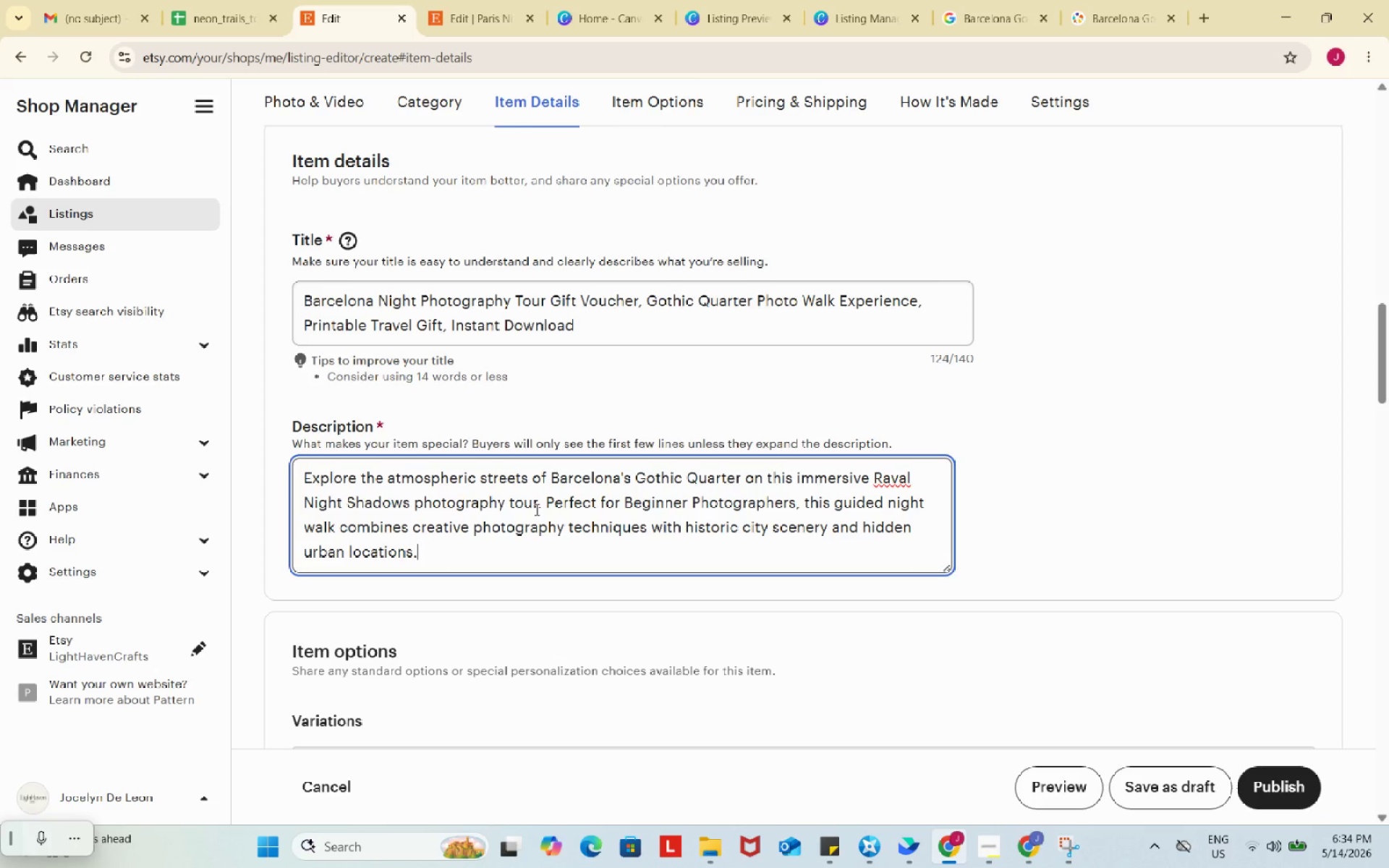 
wait(56.78)
 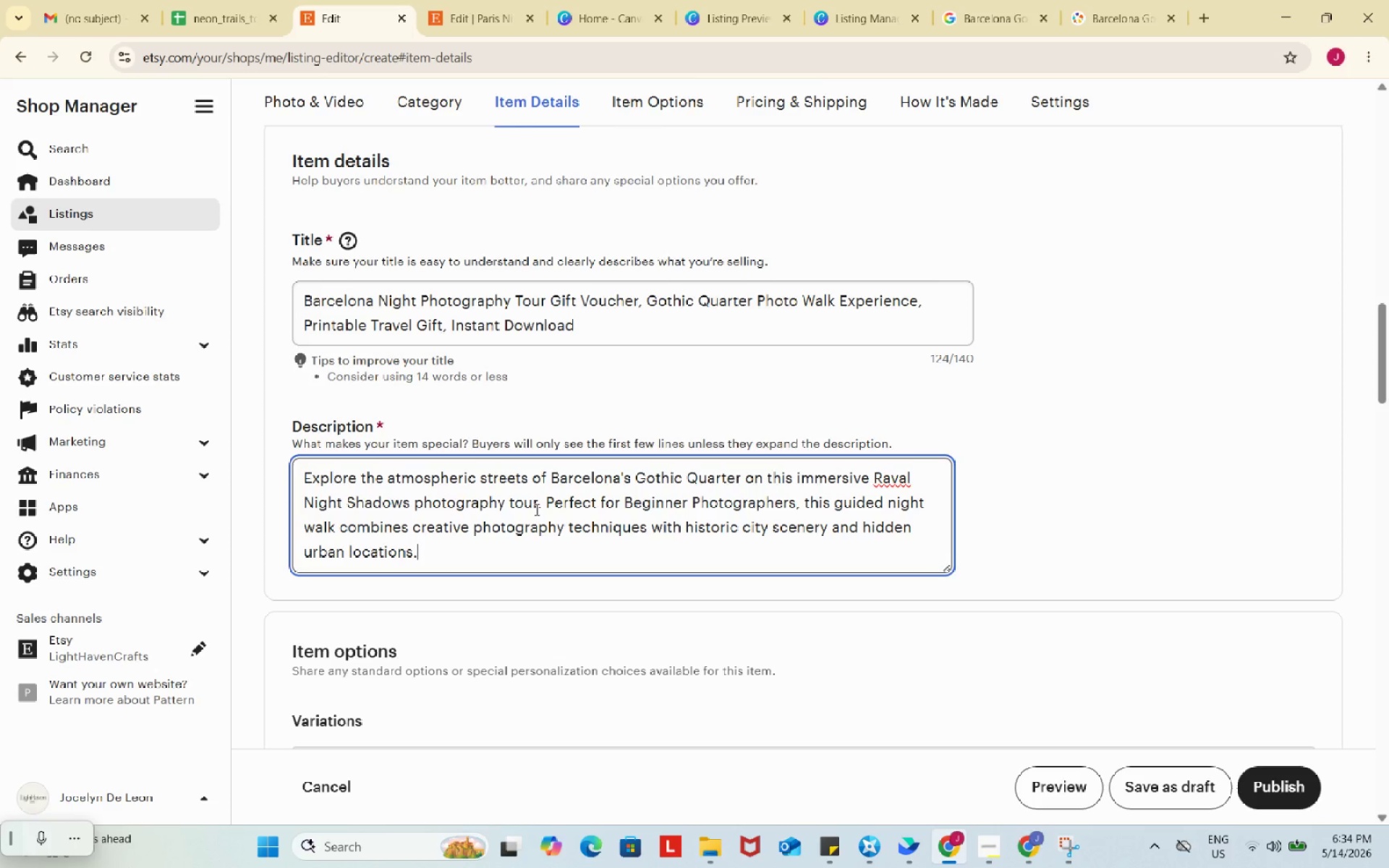 
left_click([470, 0])
 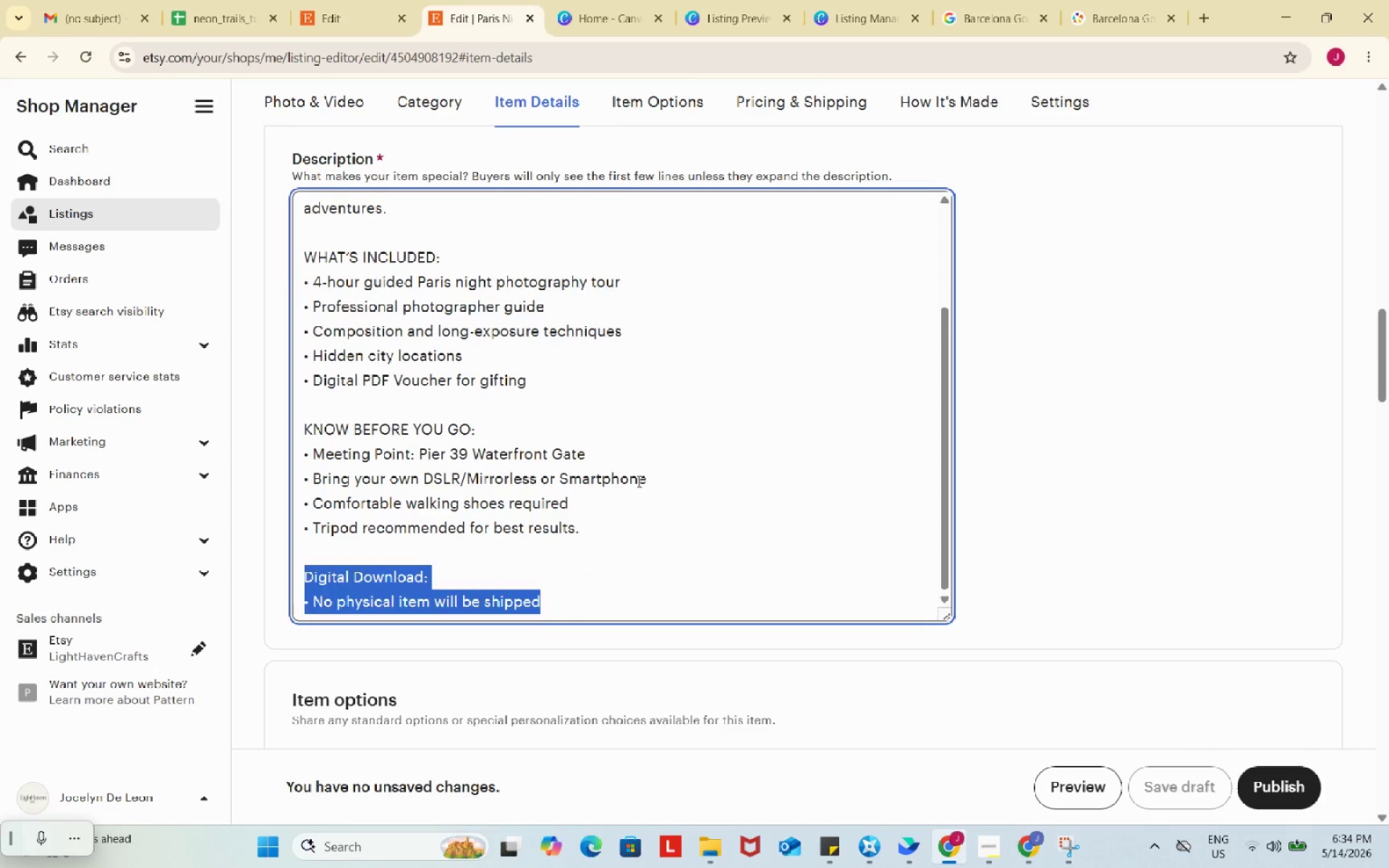 
scroll: coordinate [637, 481], scroll_direction: up, amount: 3.0
 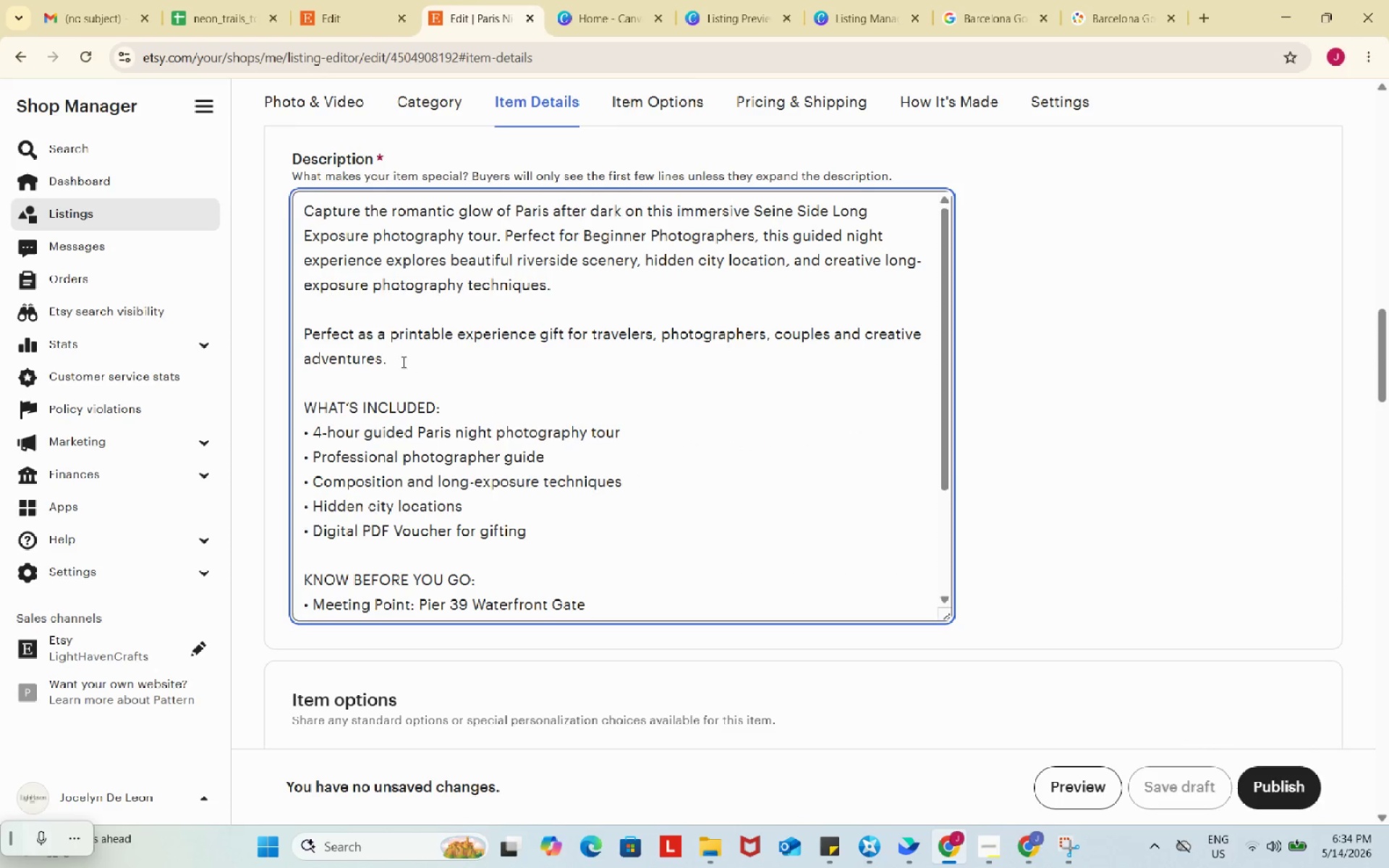 
left_click_drag(start_coordinate=[402, 362], to_coordinate=[290, 331])
 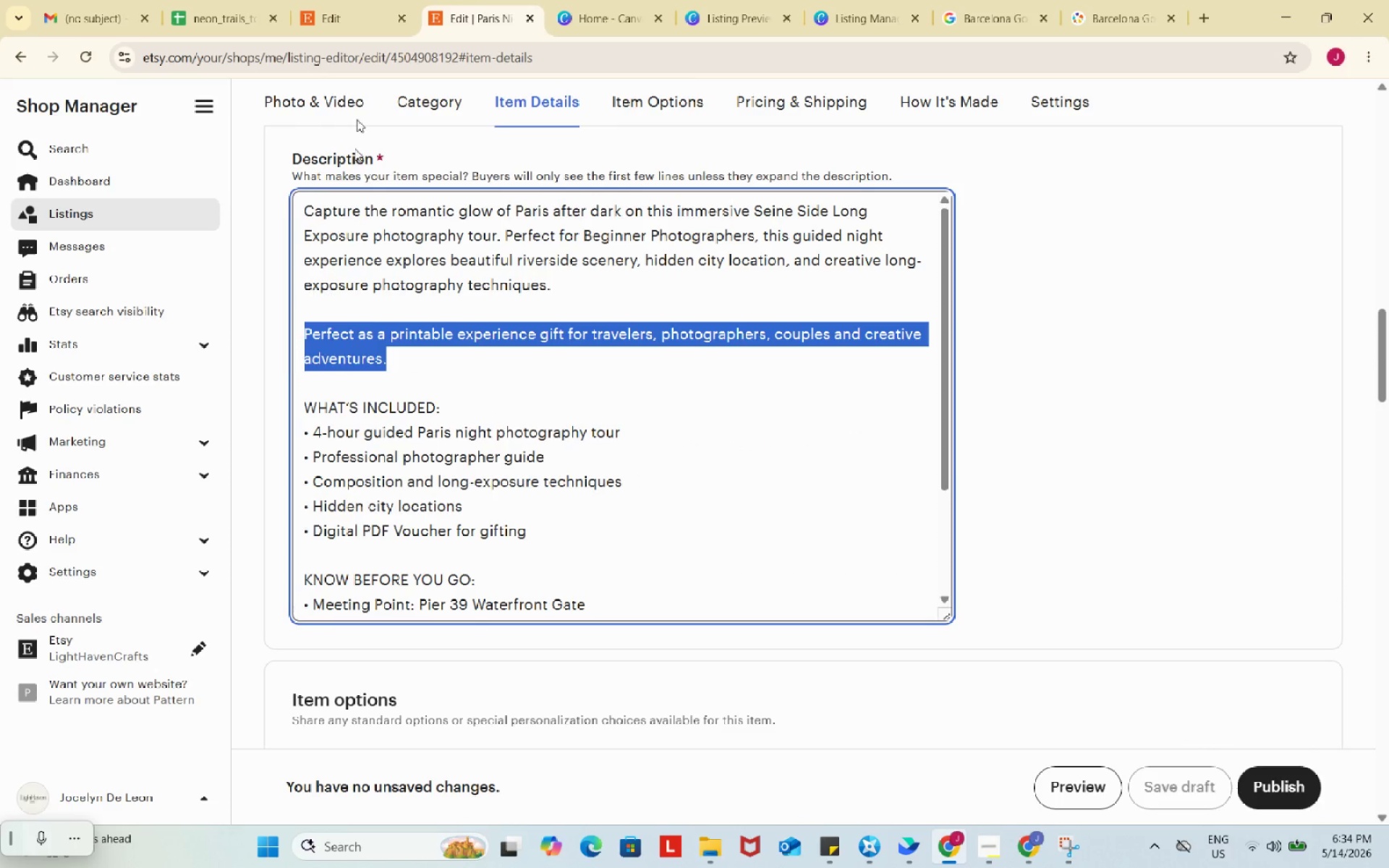 
key(Control+ControlLeft)
 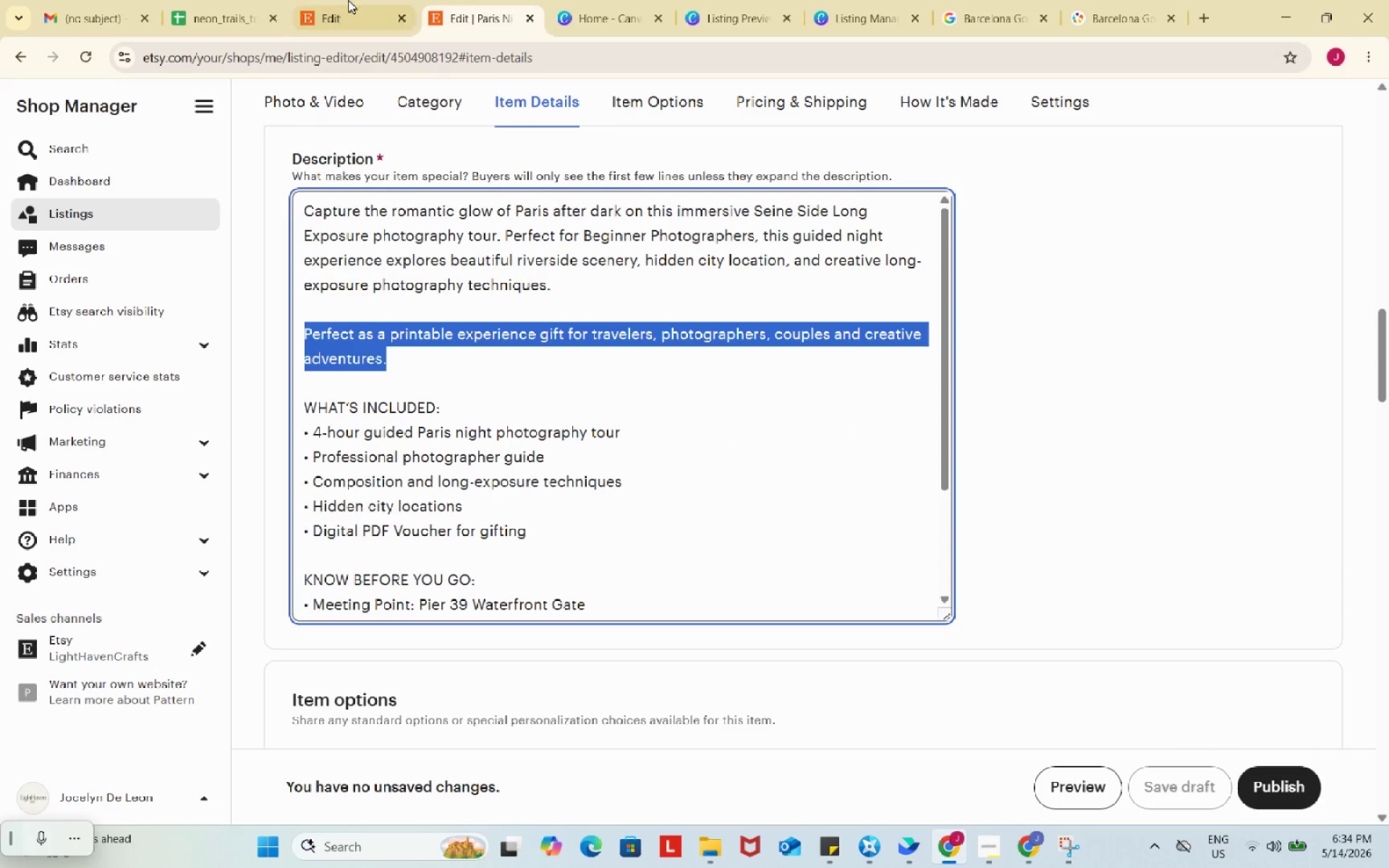 
key(Control+C)
 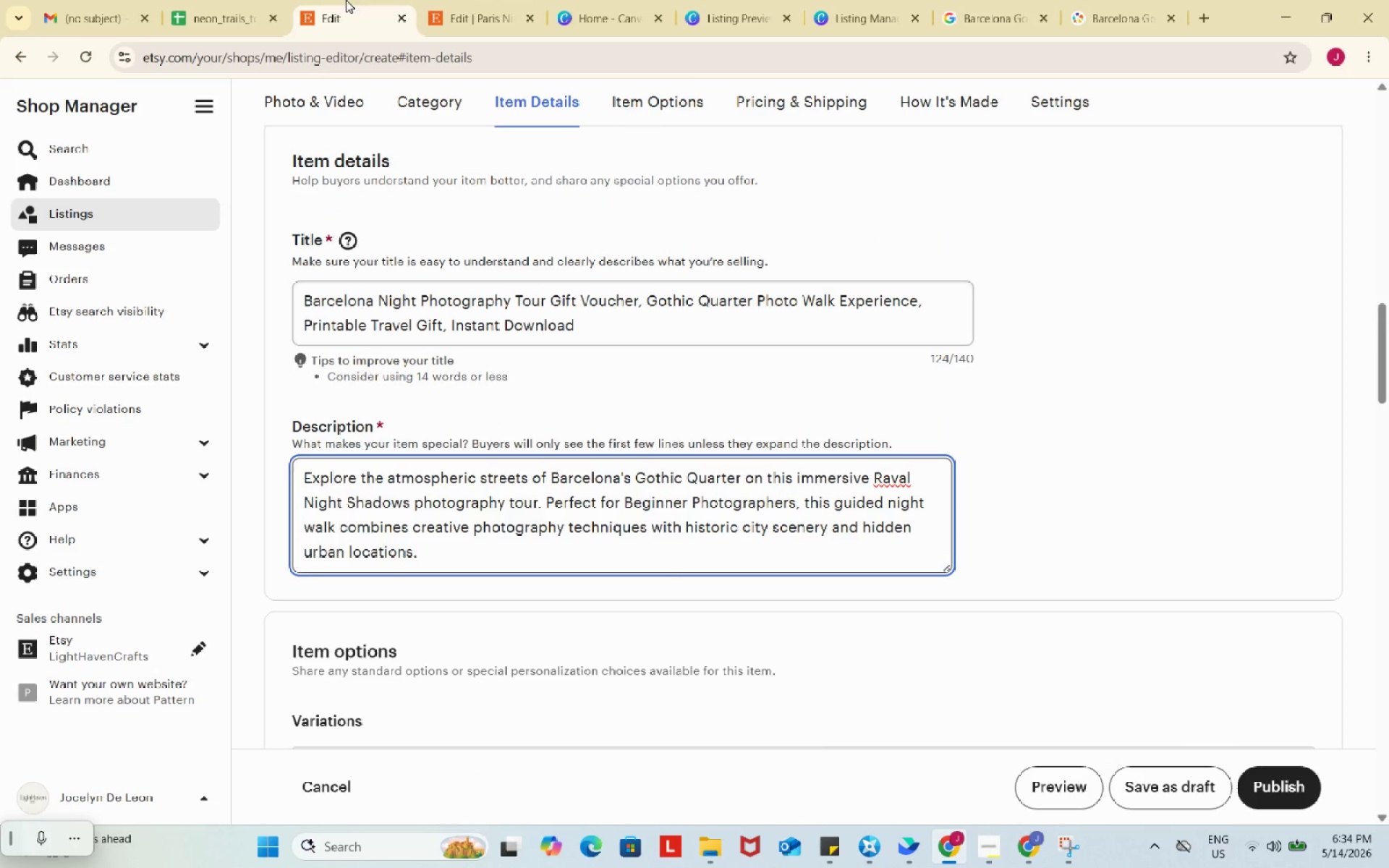 
left_click_drag(start_coordinate=[346, 0], to_coordinate=[346, 5])
 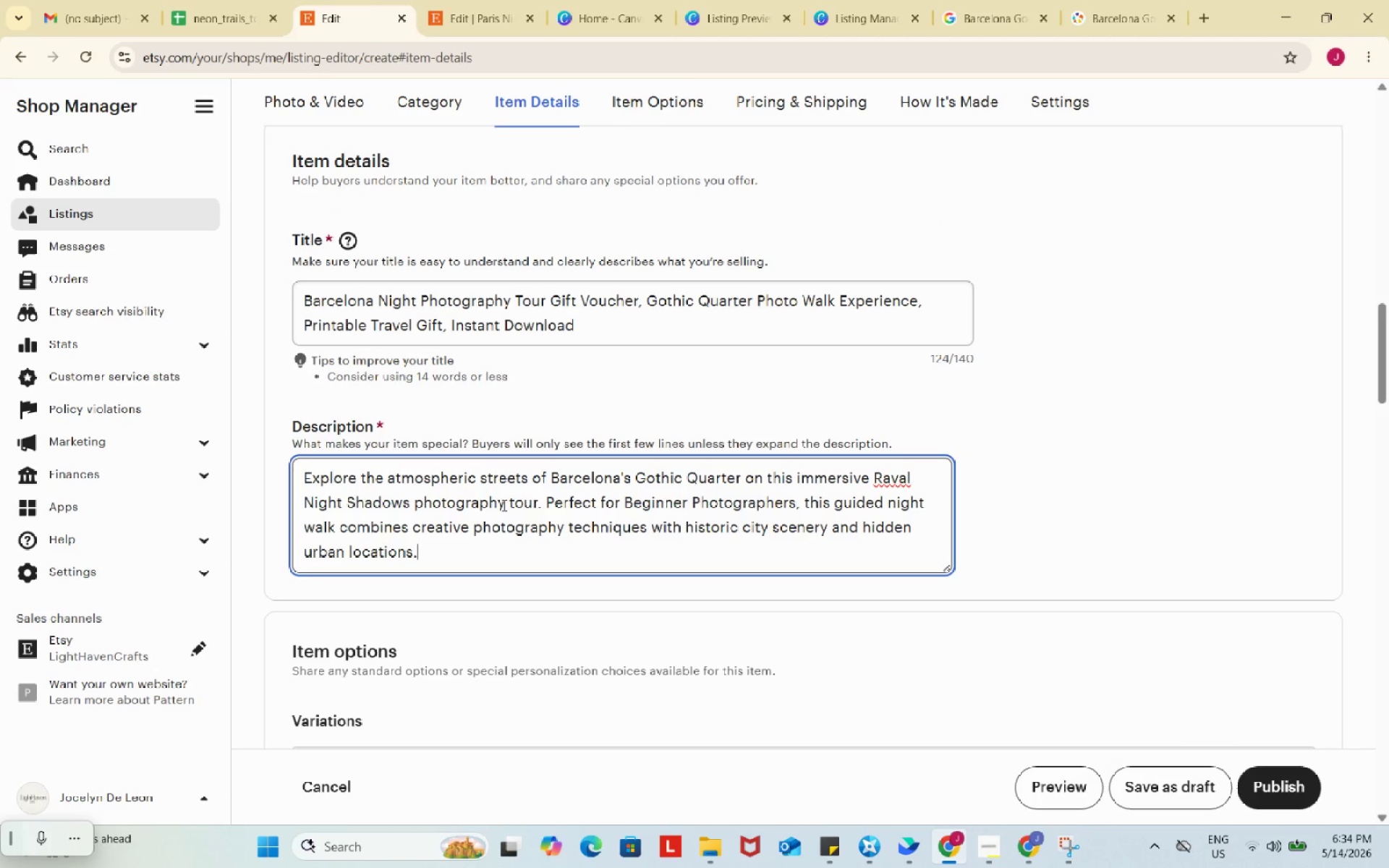 
key(Enter)
 